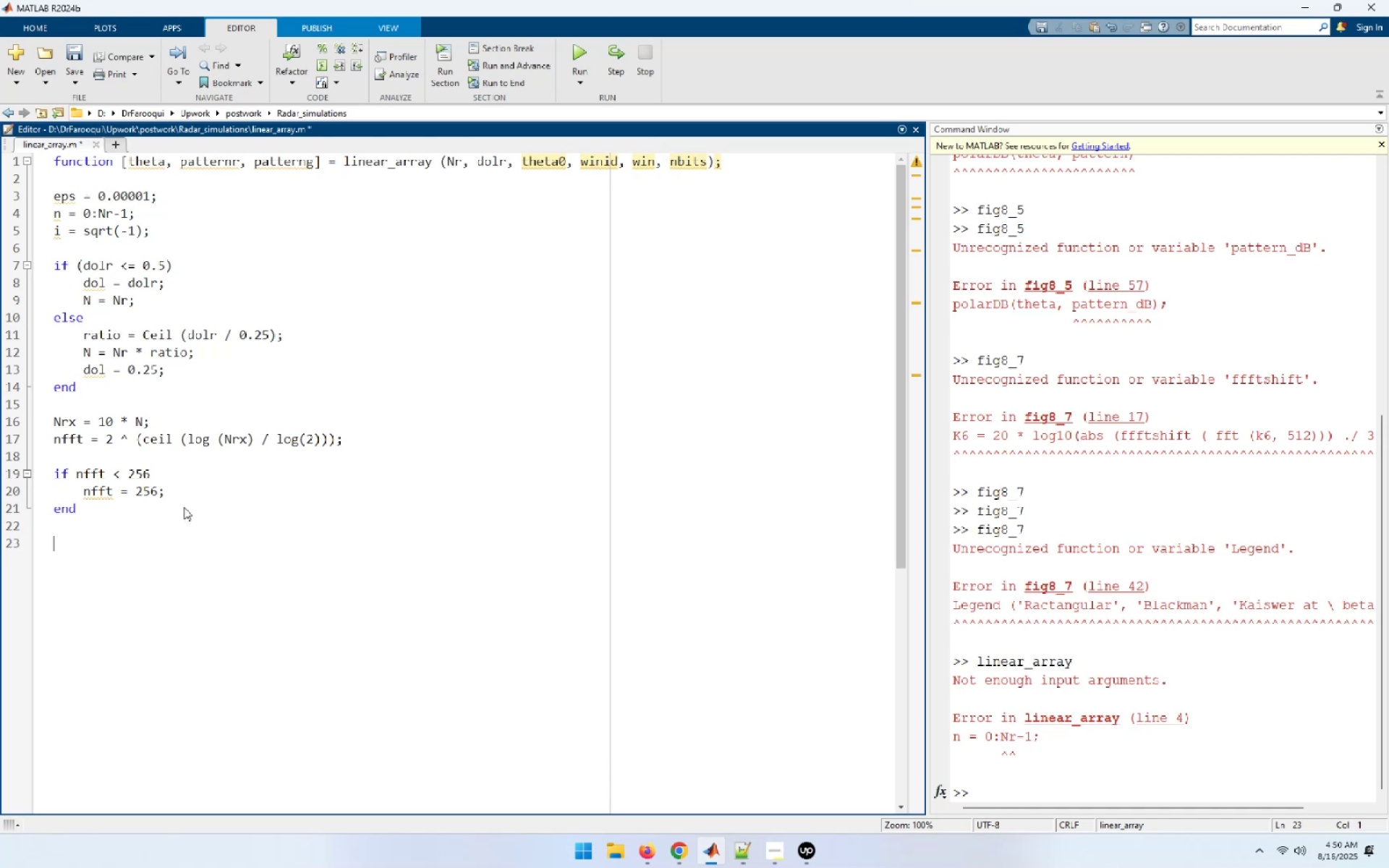 
type(theta0 = theta0 * pi / a80.0;)
 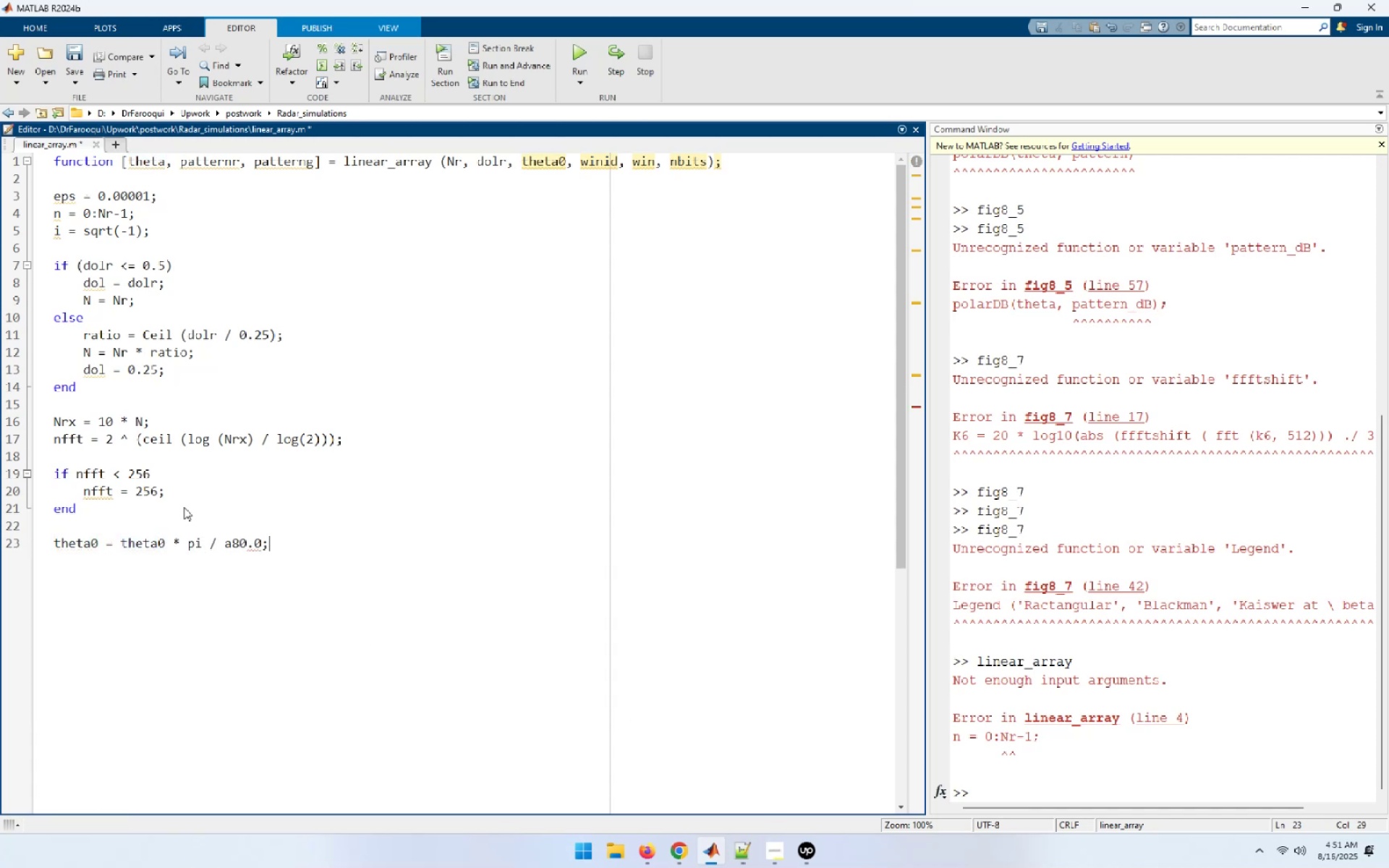 
key(Enter)
 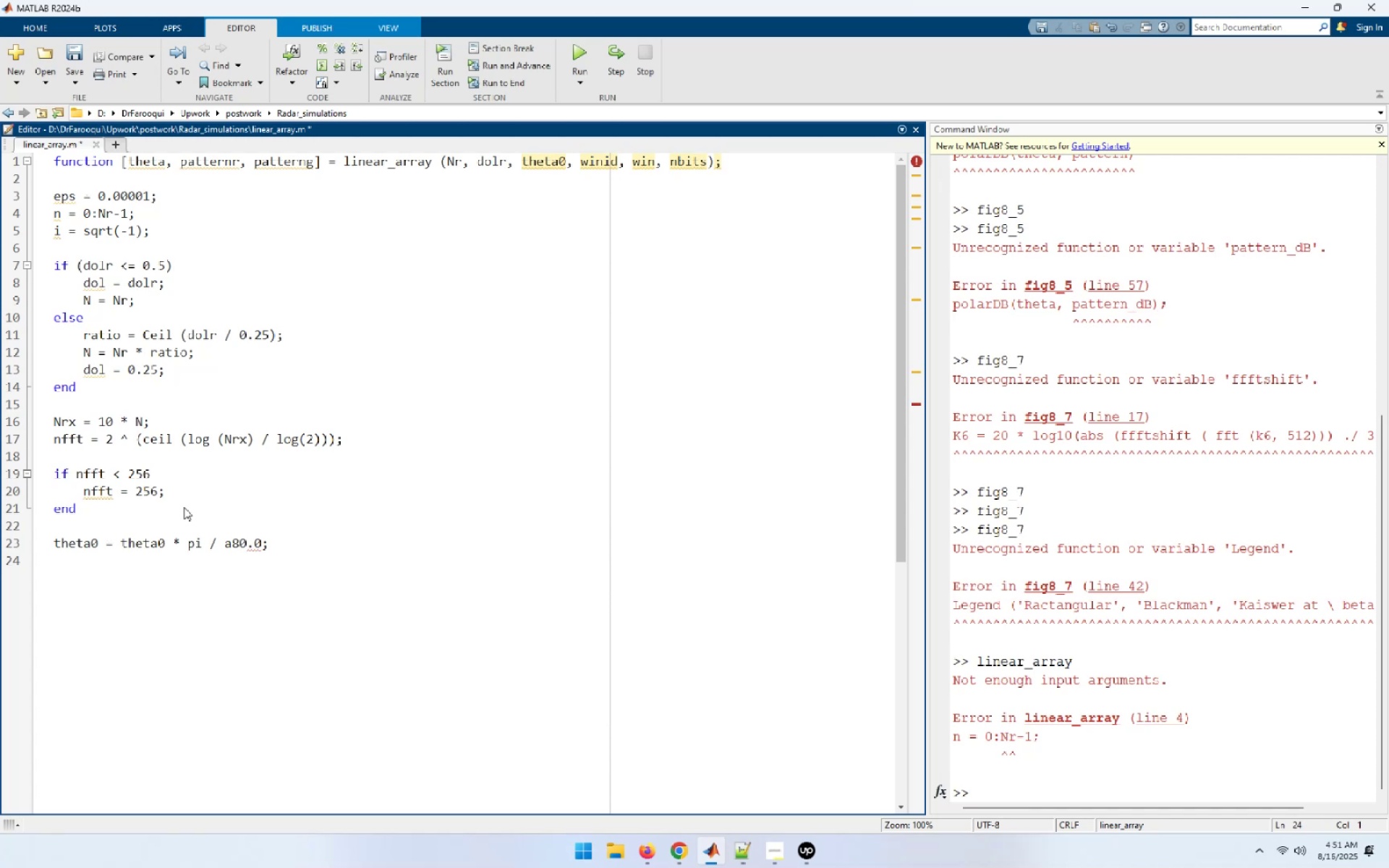 
type(sintheta0 = sin(theta0);)
 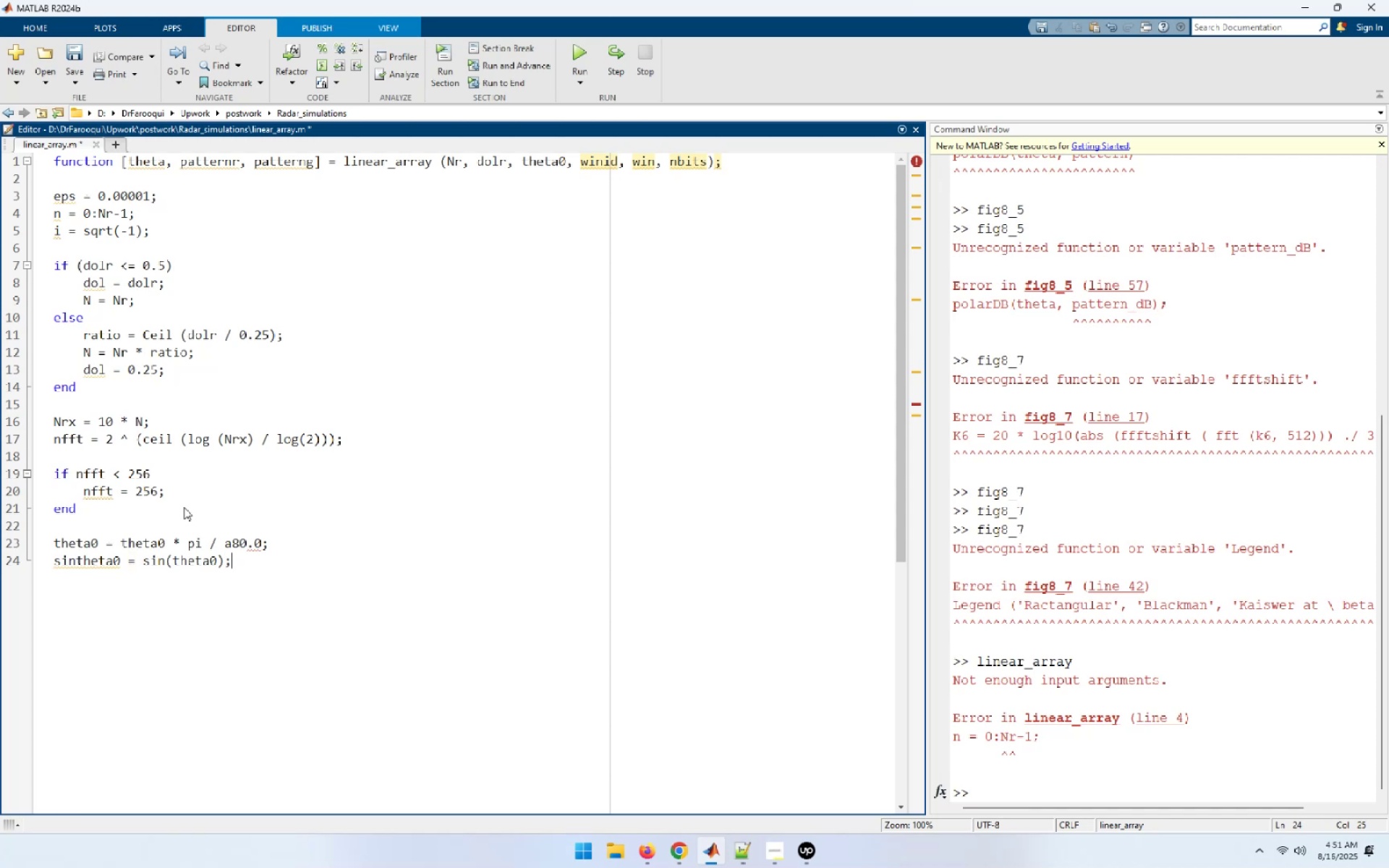 
key(Enter)
 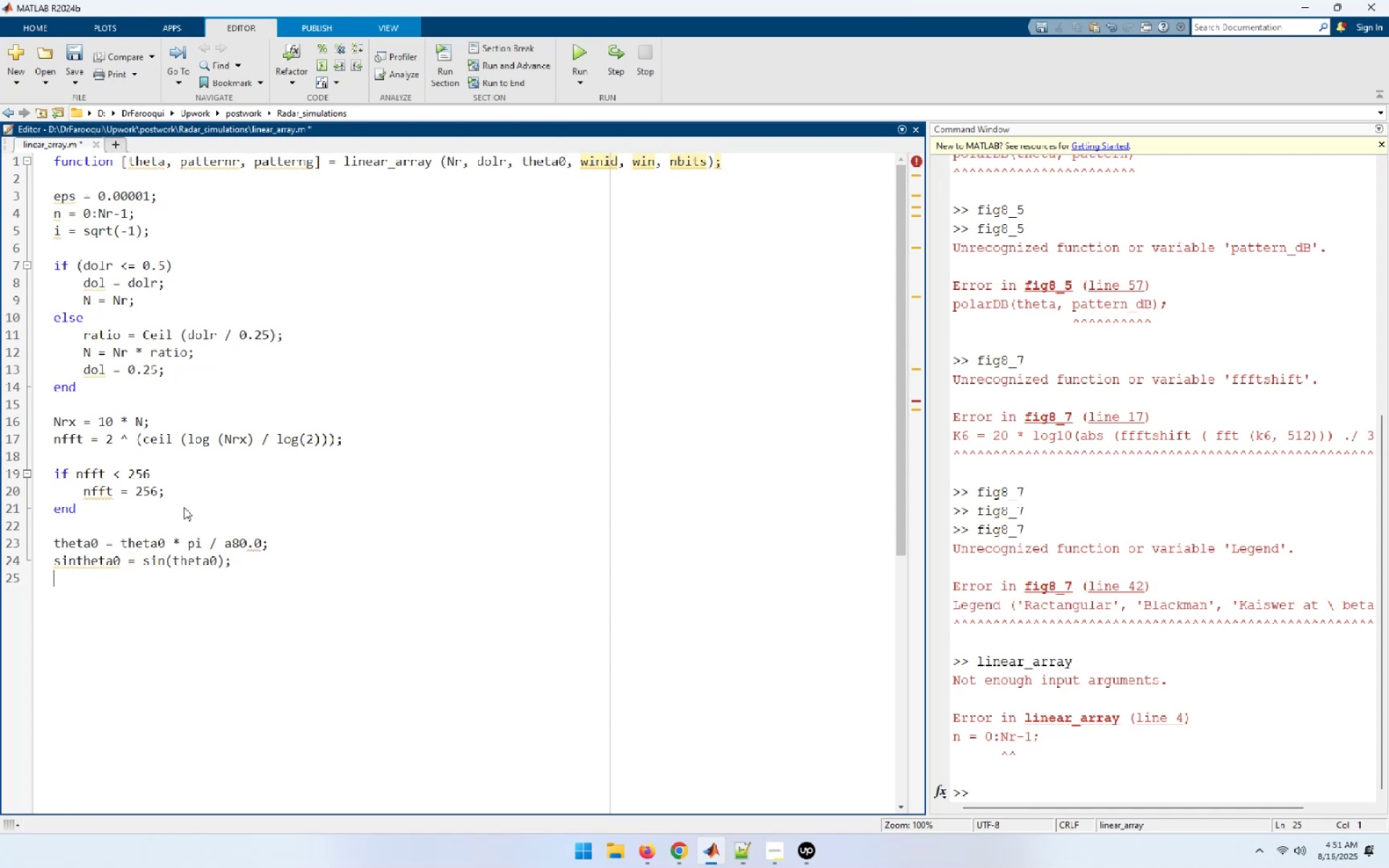 
key(Control+S)
 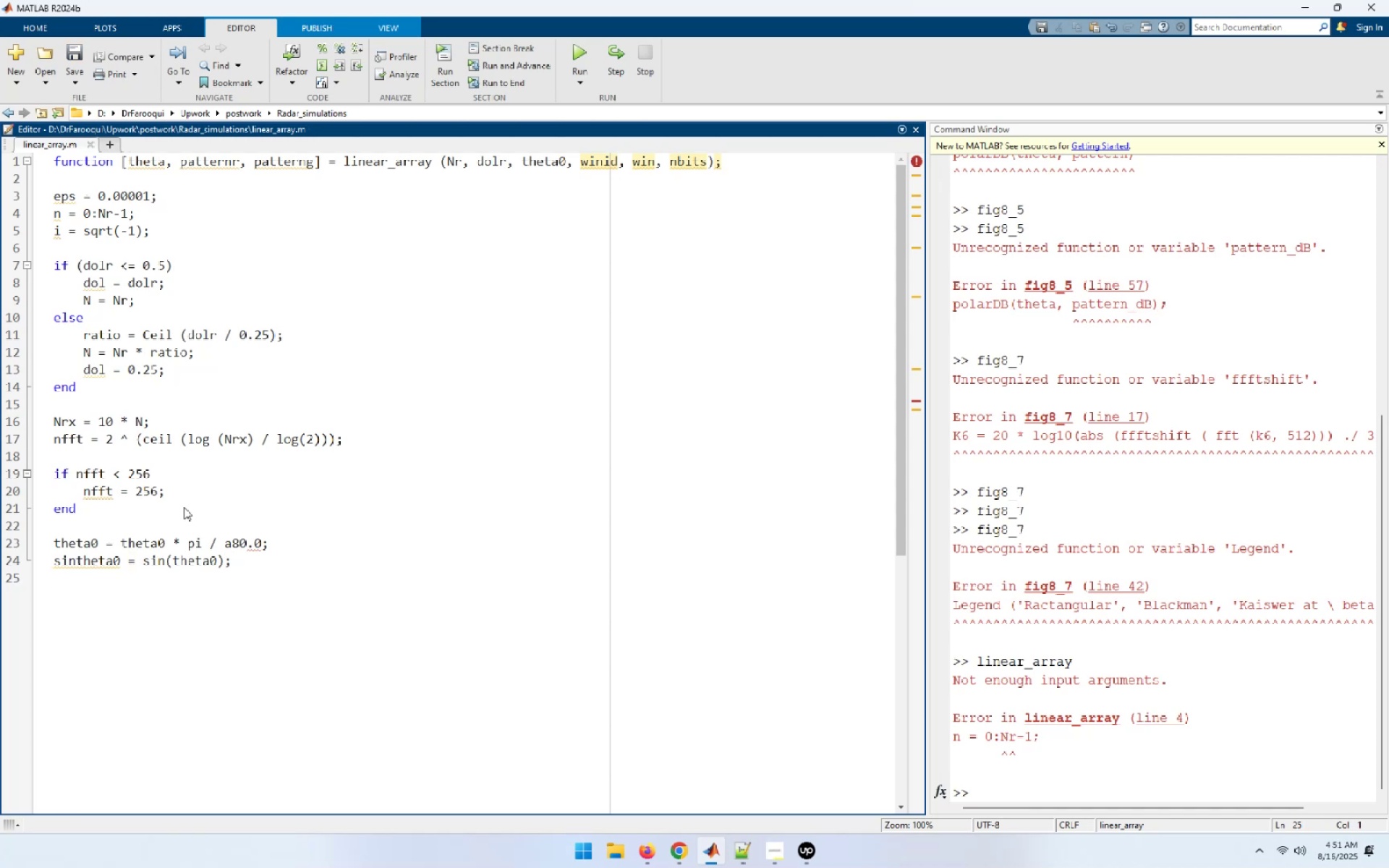 
key(ArrowUp)
 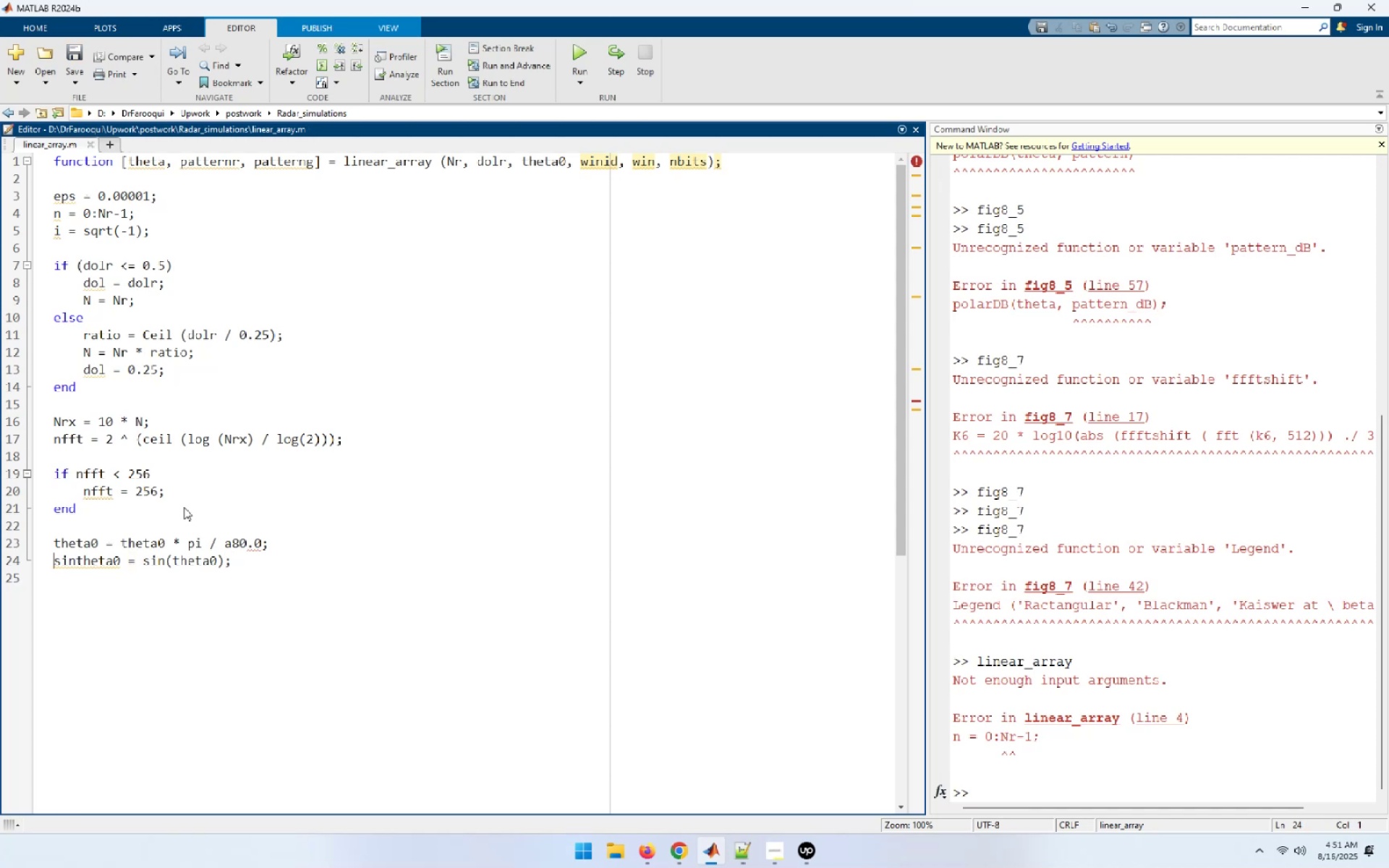 
key(End)
 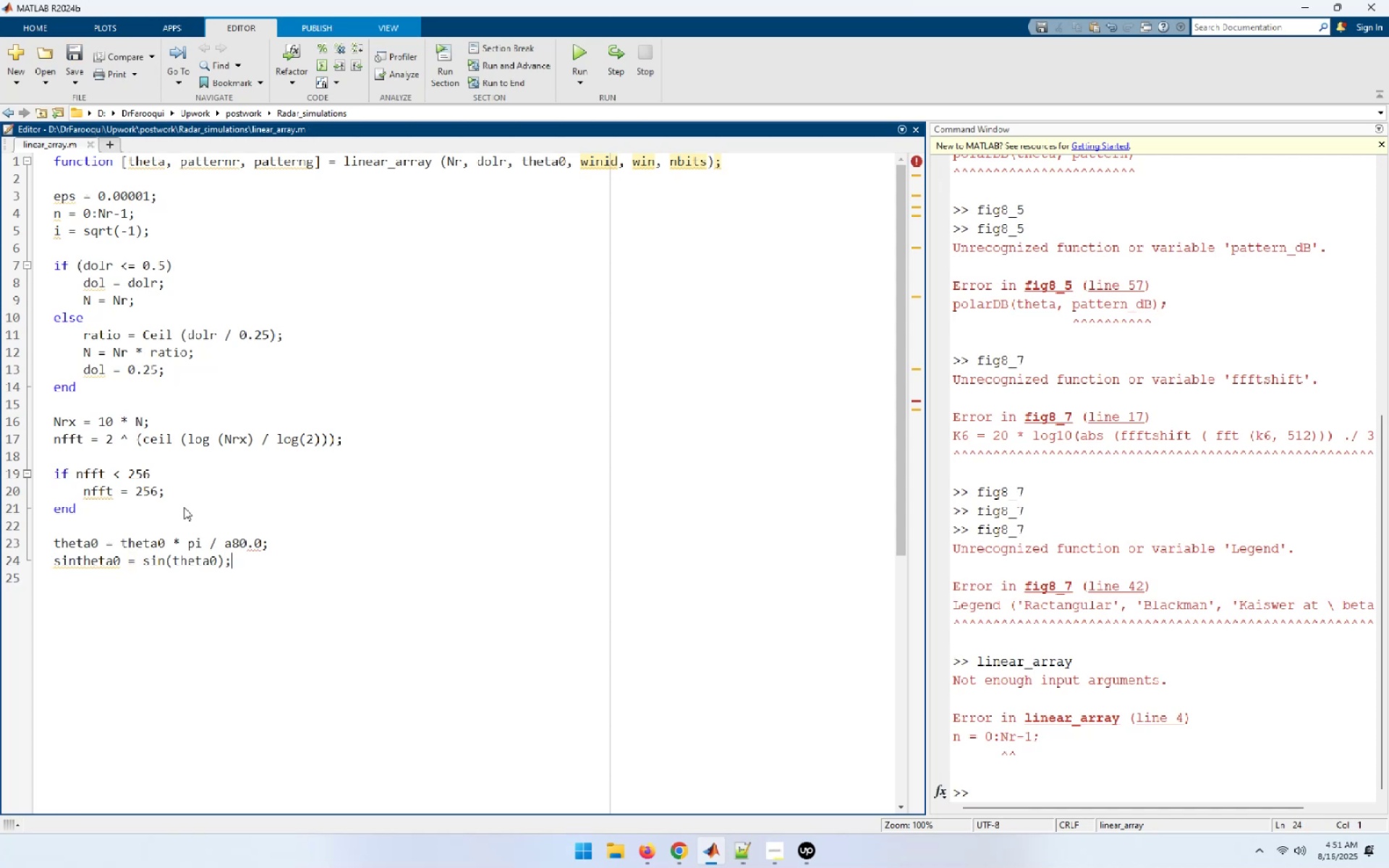 
key(ArrowLeft)
 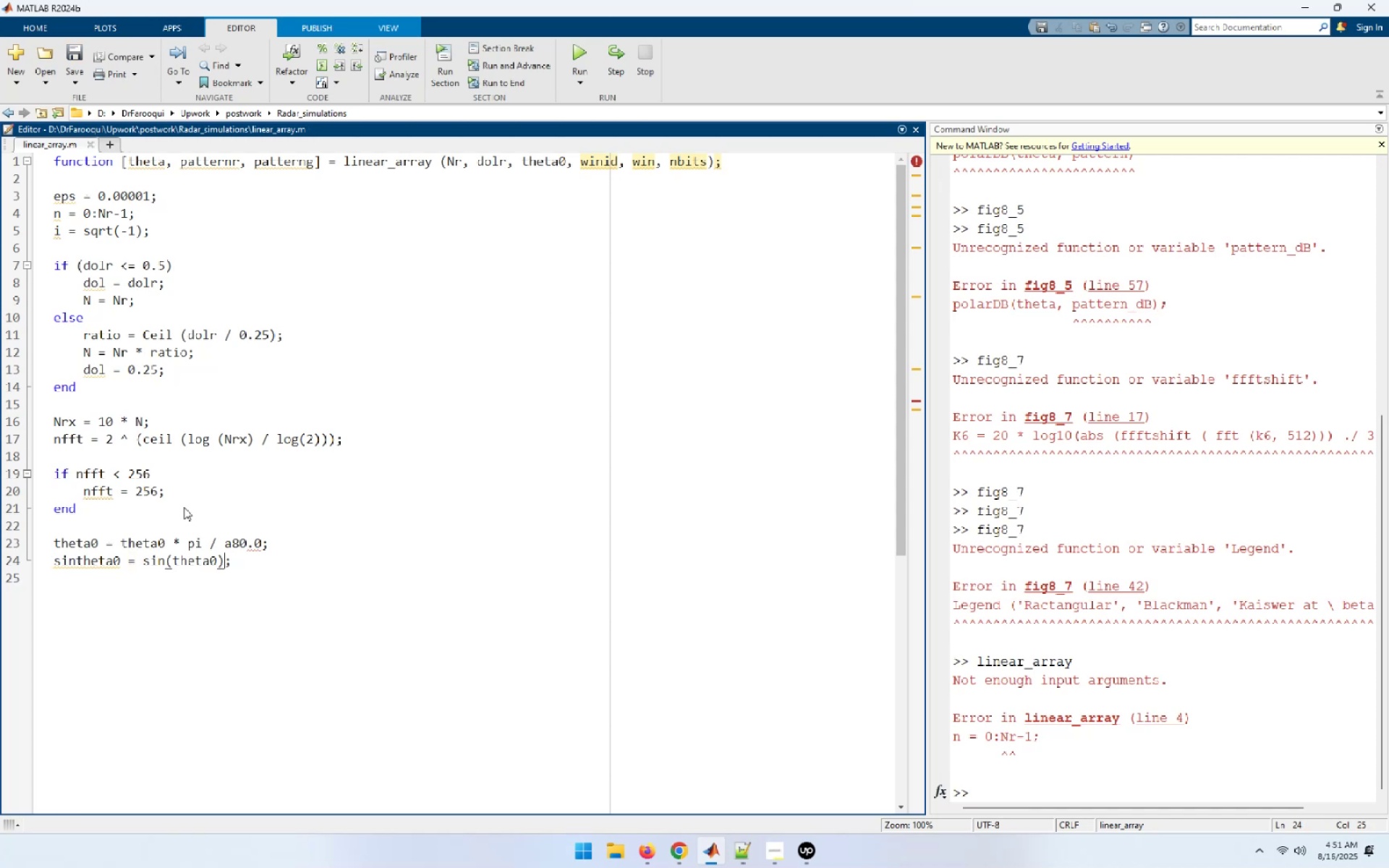 
key(ArrowUp)
 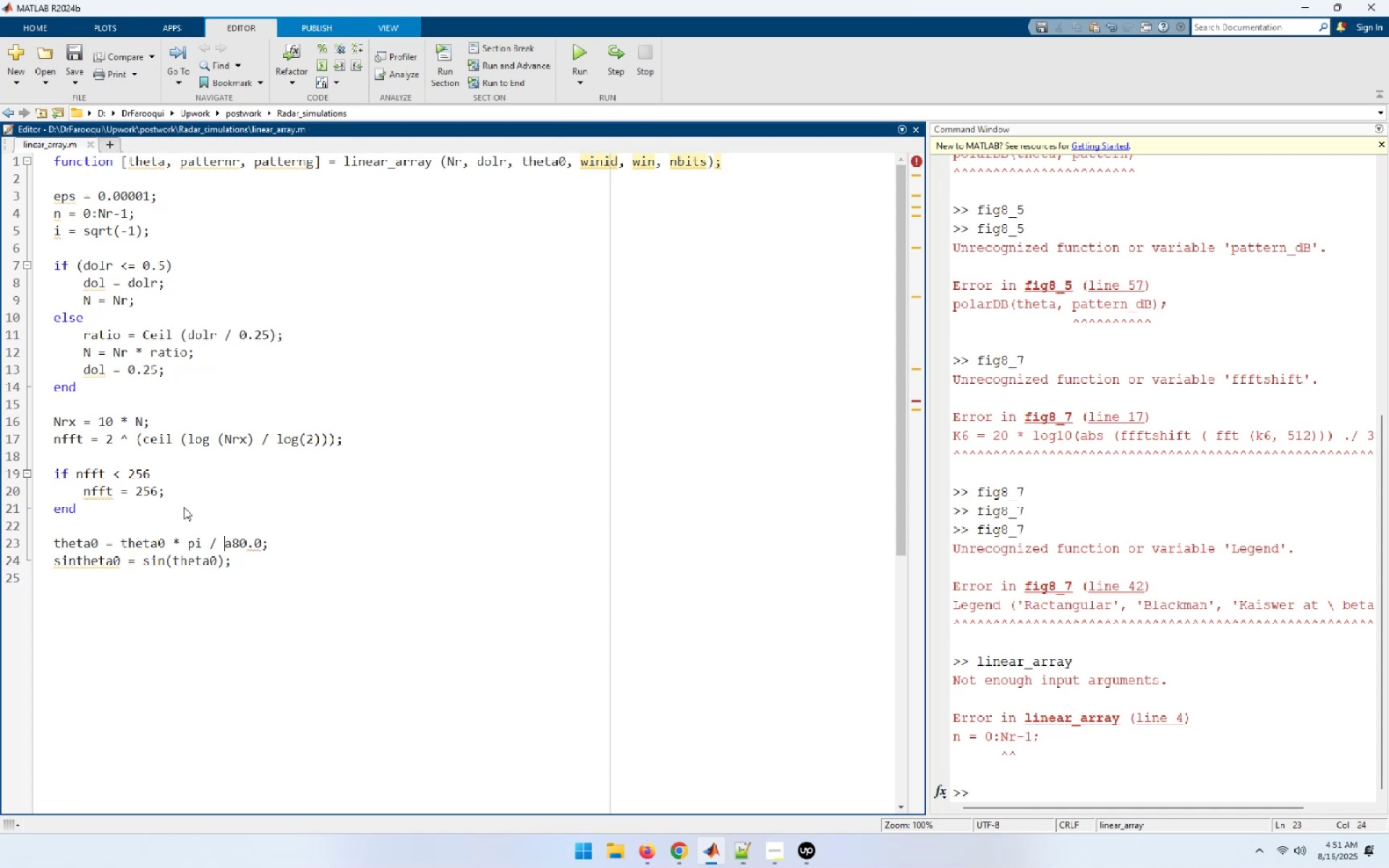 
key(Delete)
 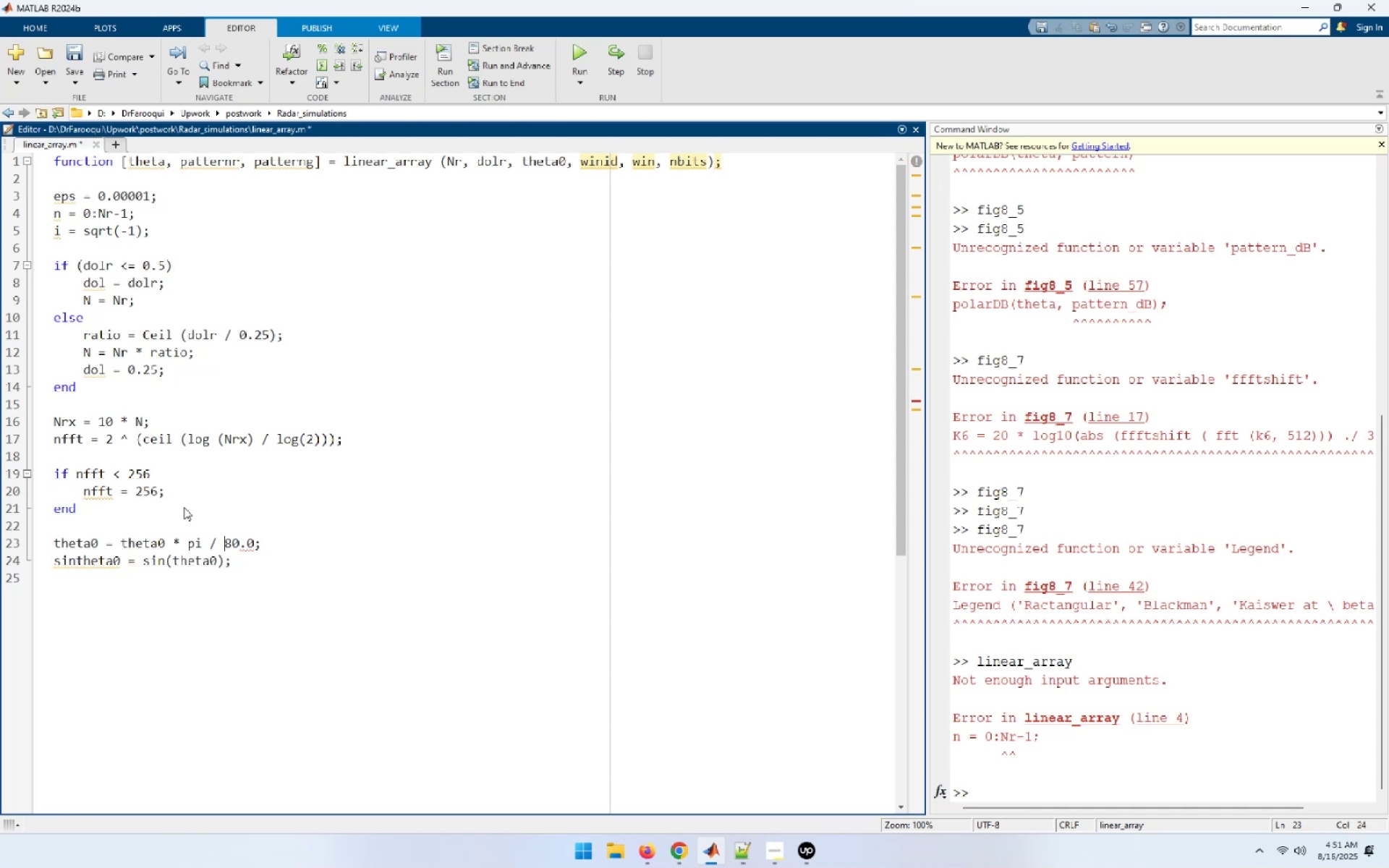 
key(1)
 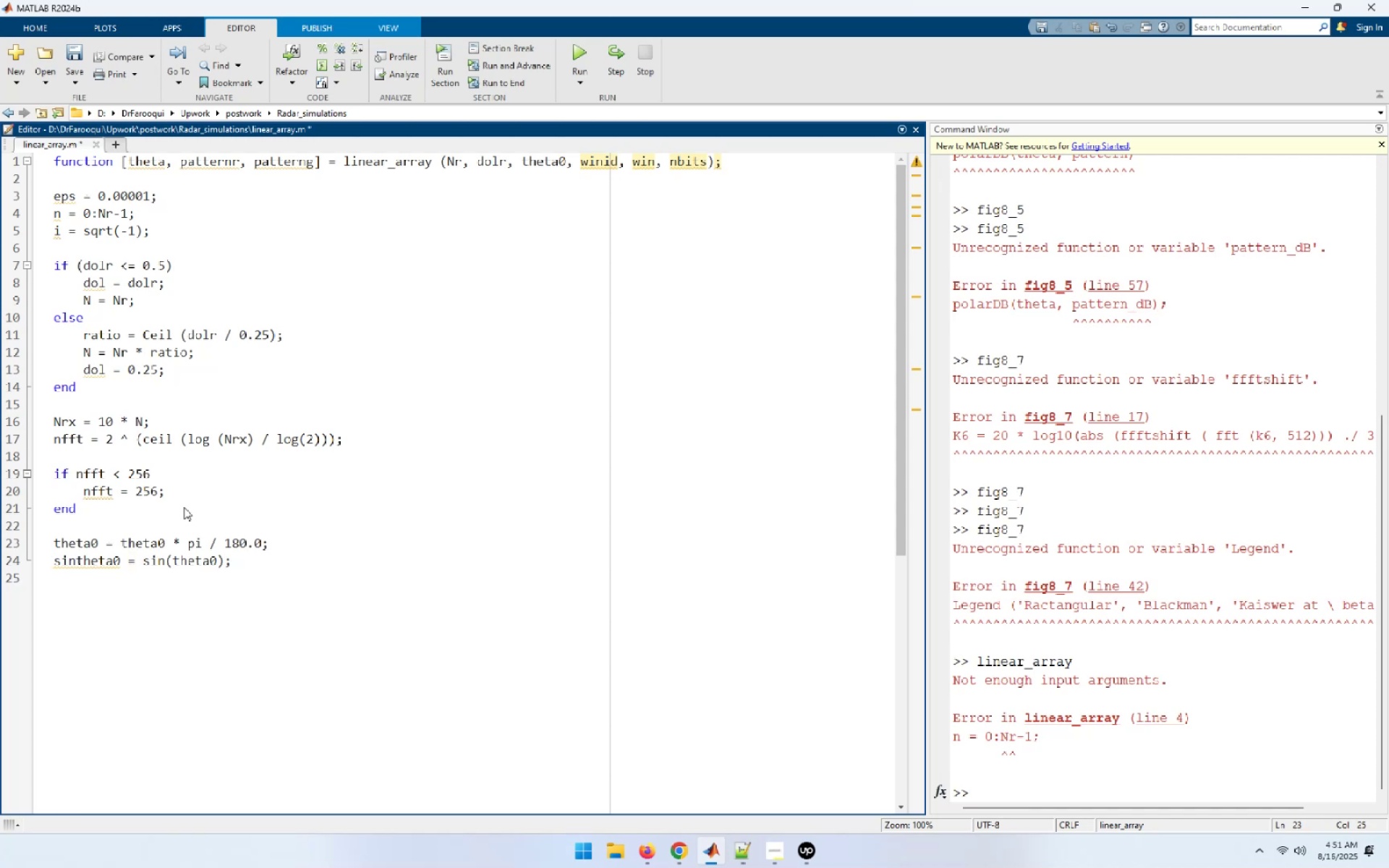 
key(ArrowDown)
 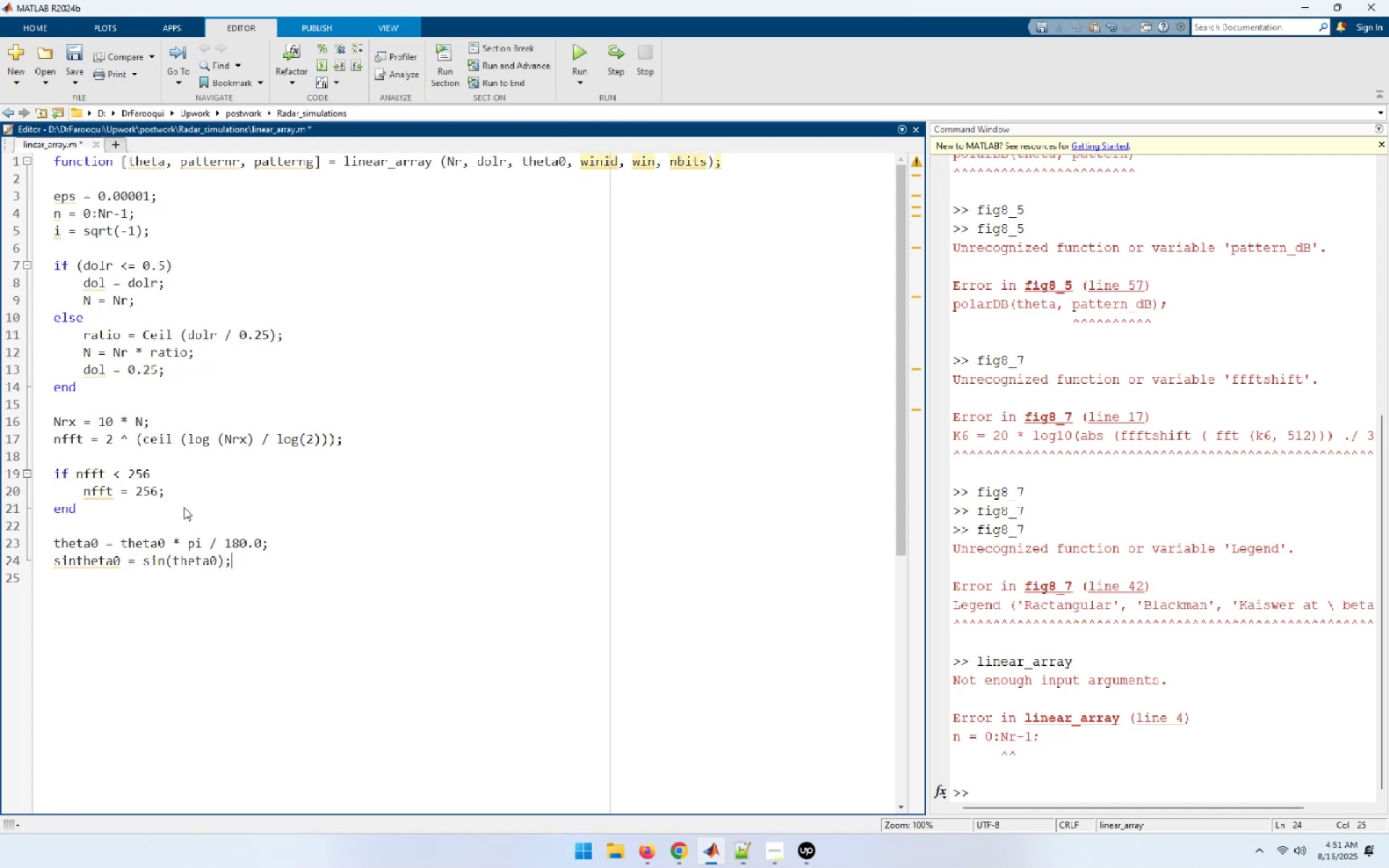 
key(ArrowDown)
 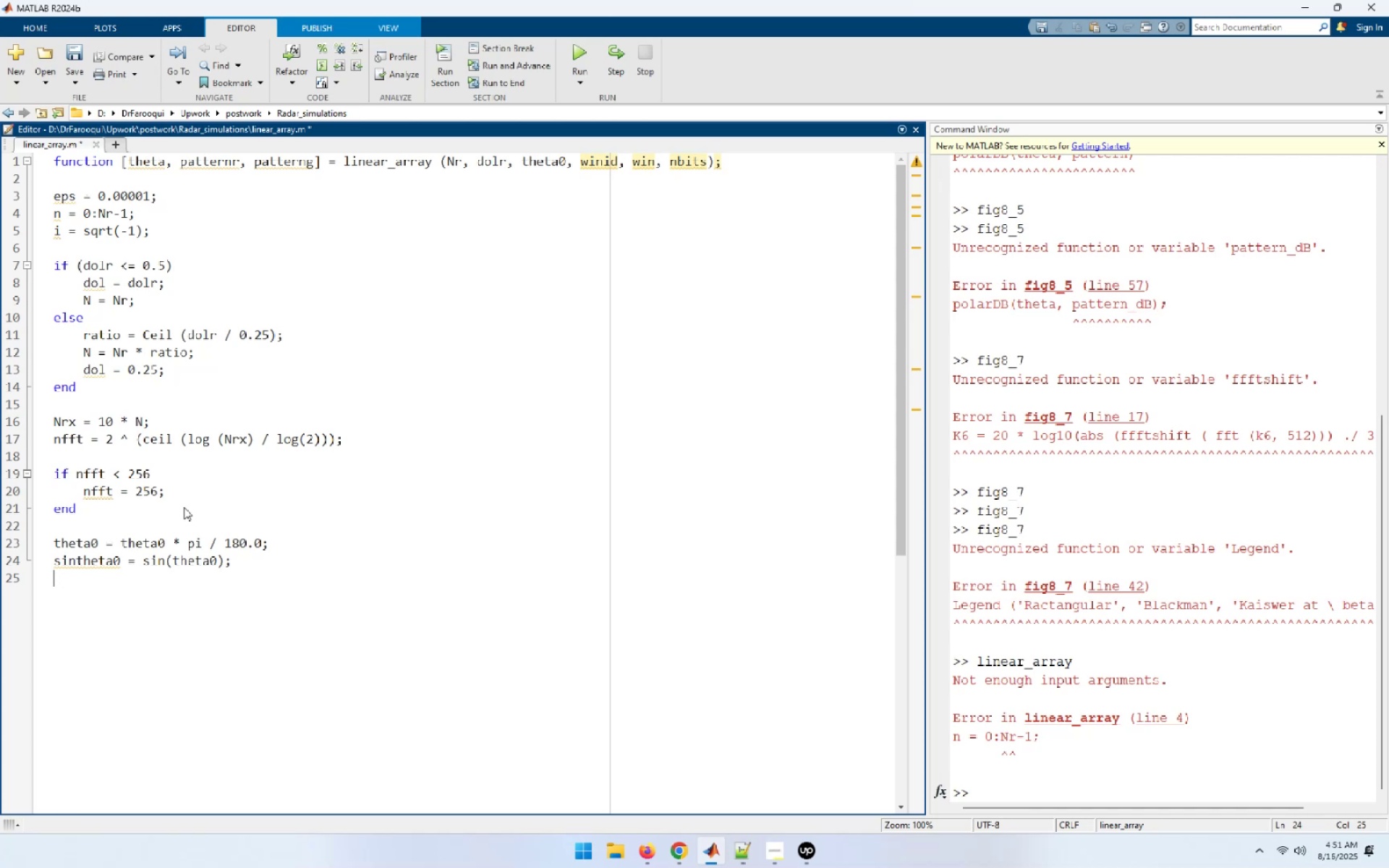 
key(ArrowDown)
 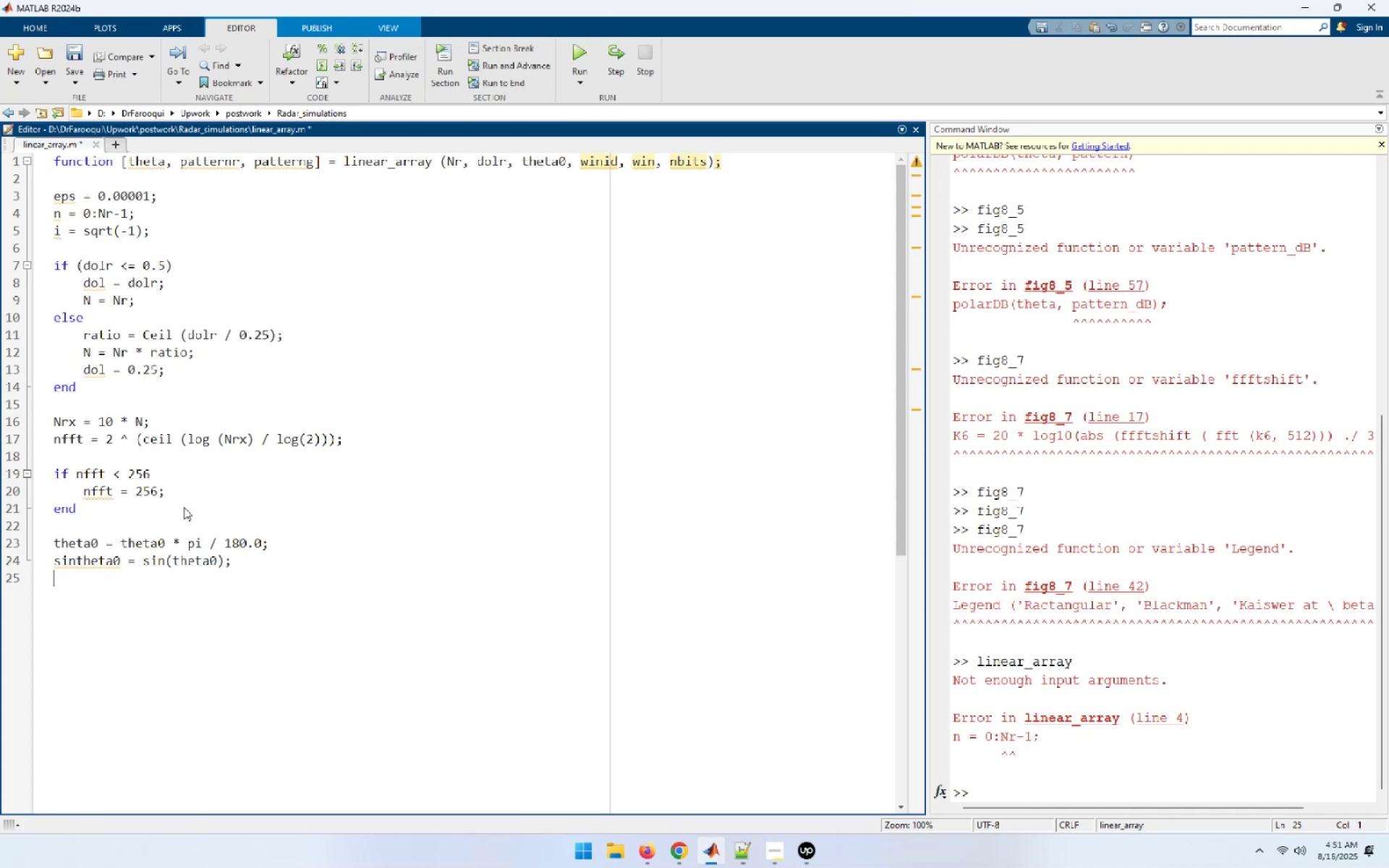 
key(ArrowDown)
 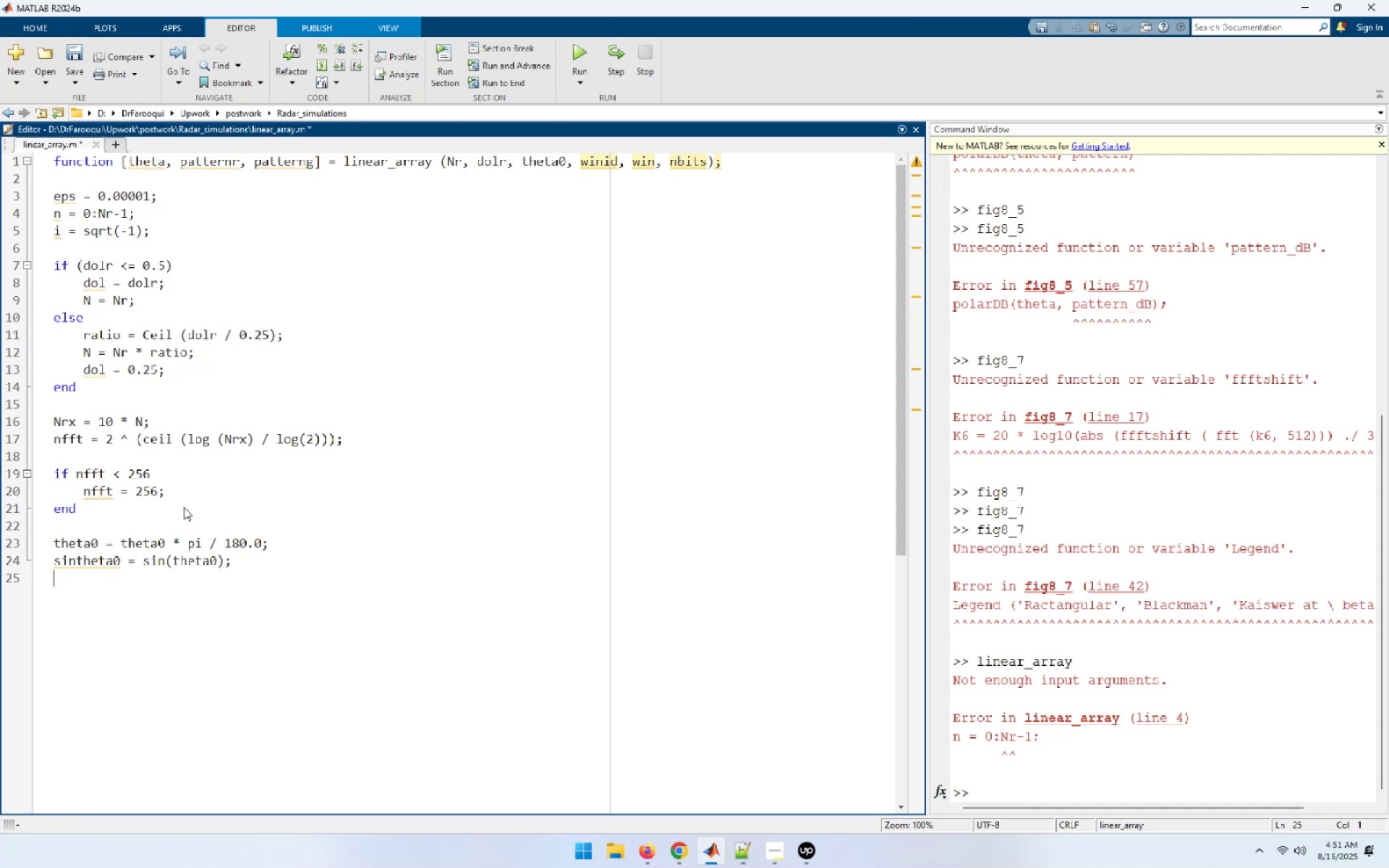 
wait(9.66)
 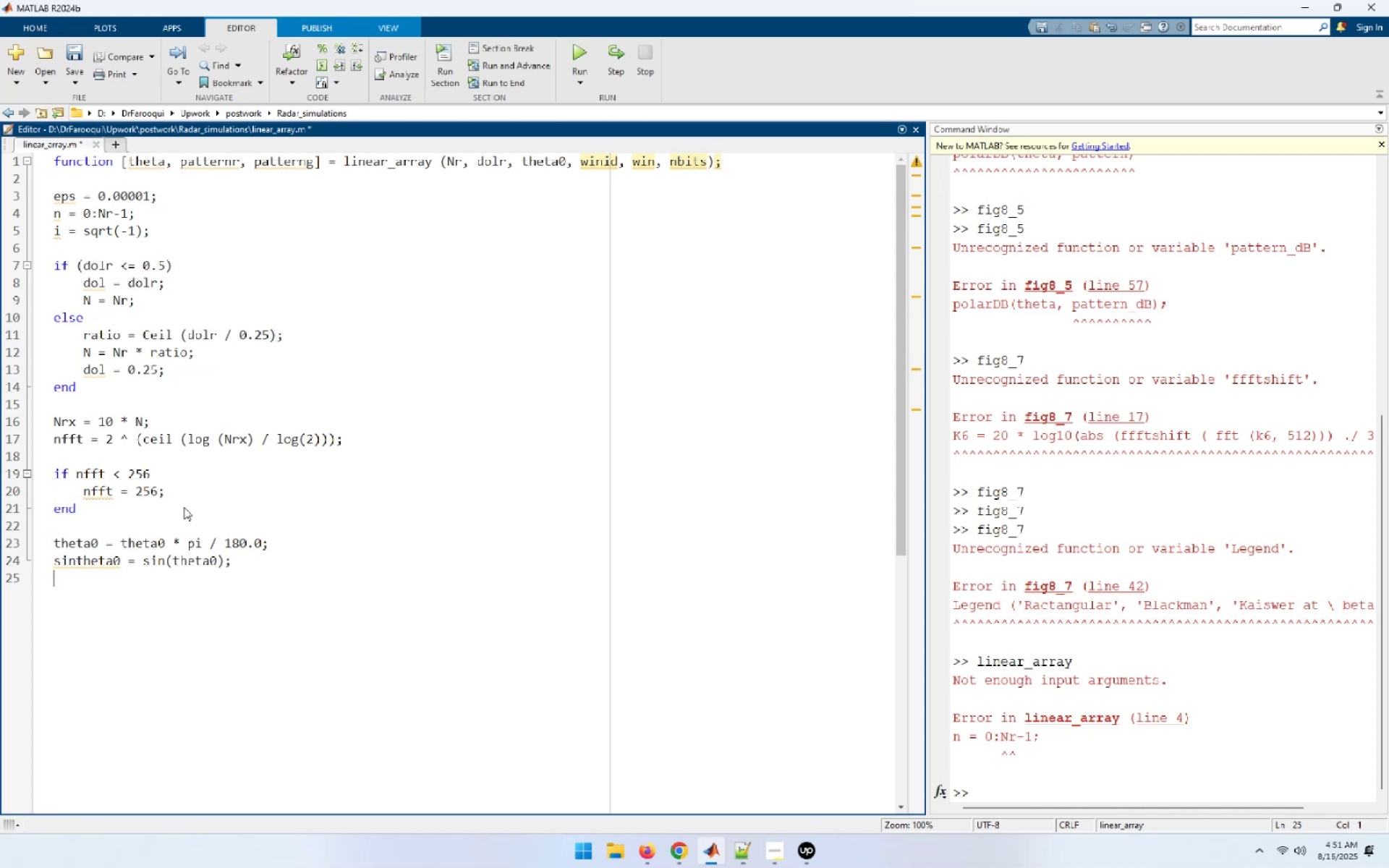 
key(Enter)
 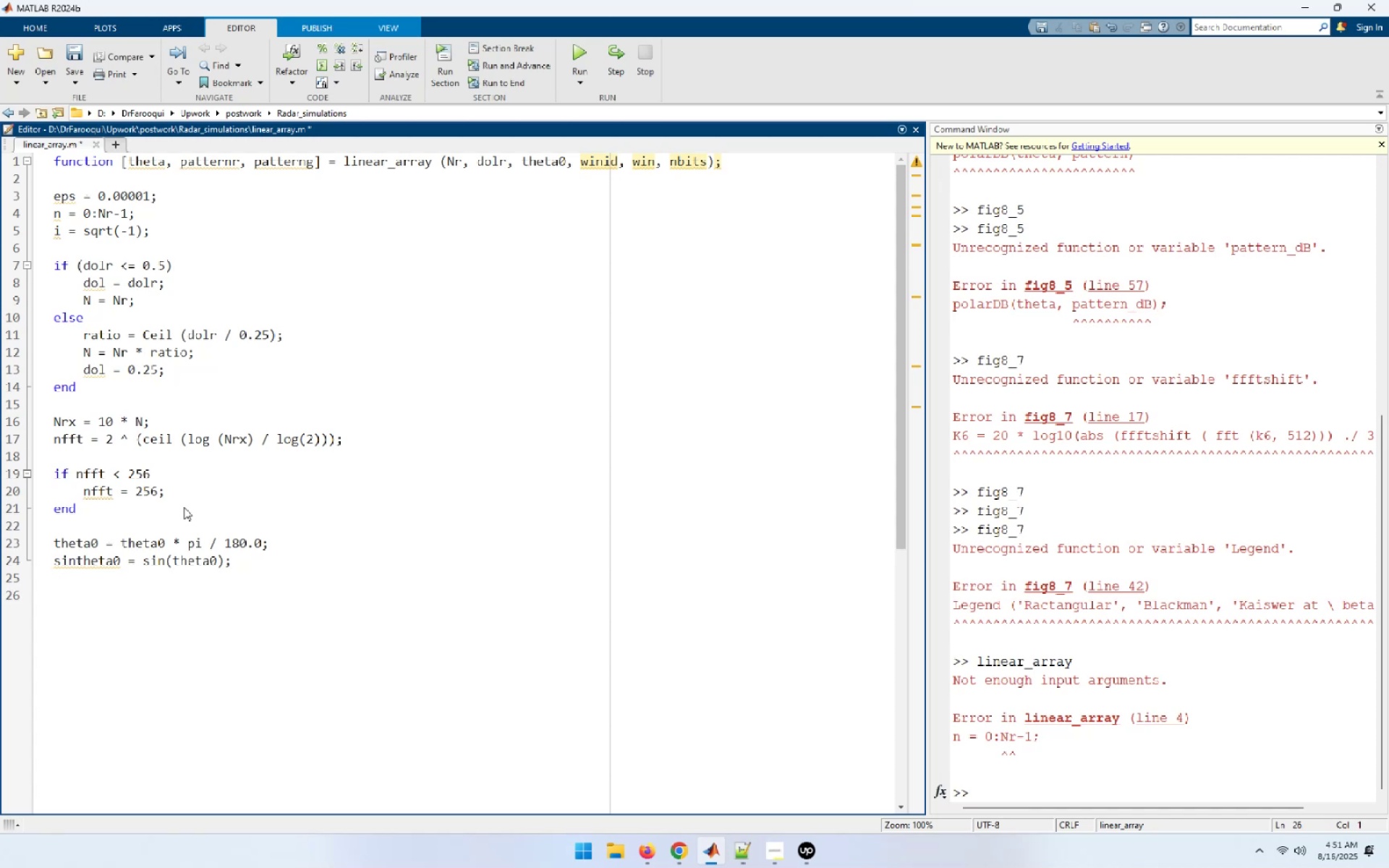 
type(if nbits < =)
key(Backspace)
key(Backspace)
type(0)
key(Backspace)
type( 0)
 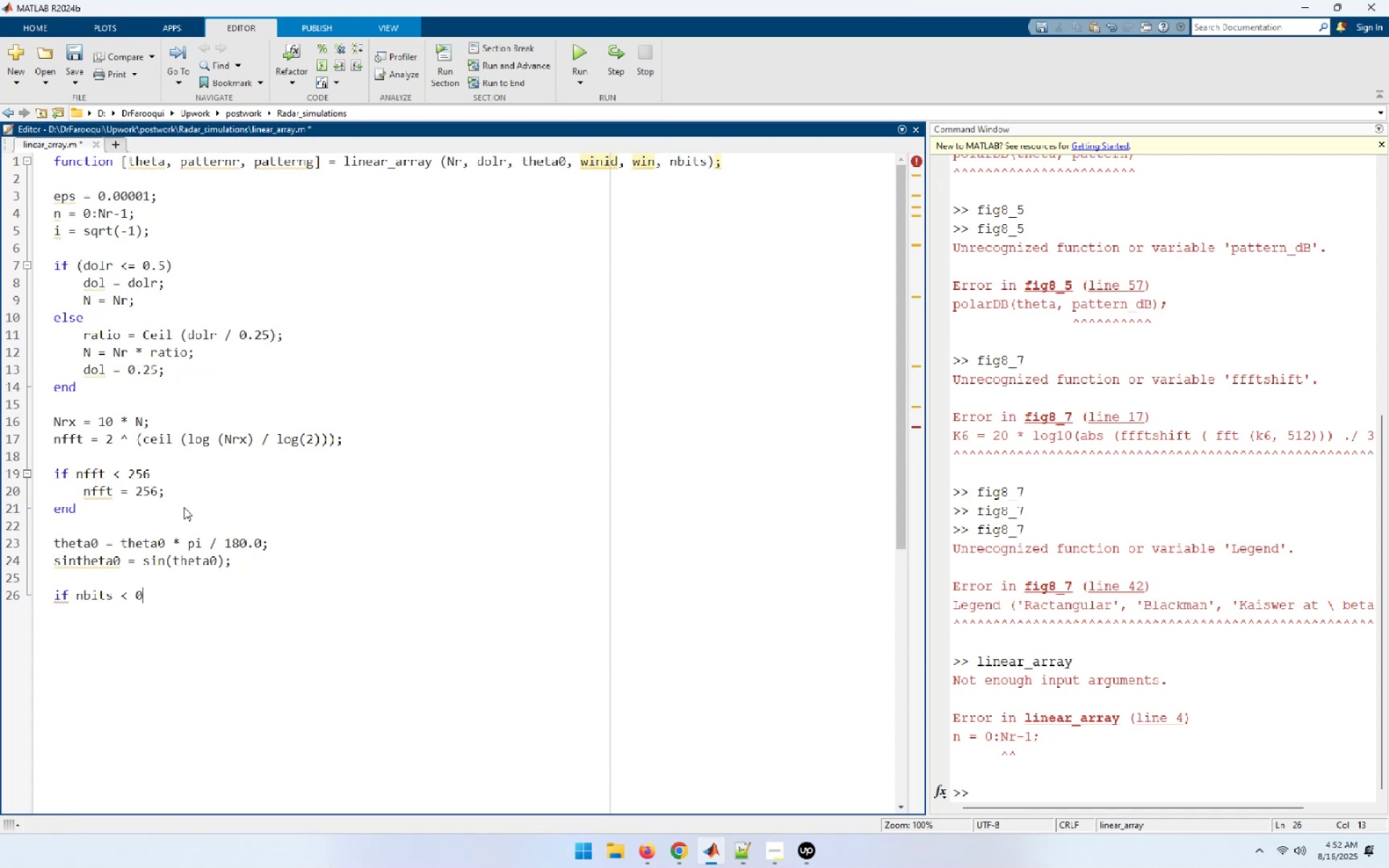 
key(Enter)
 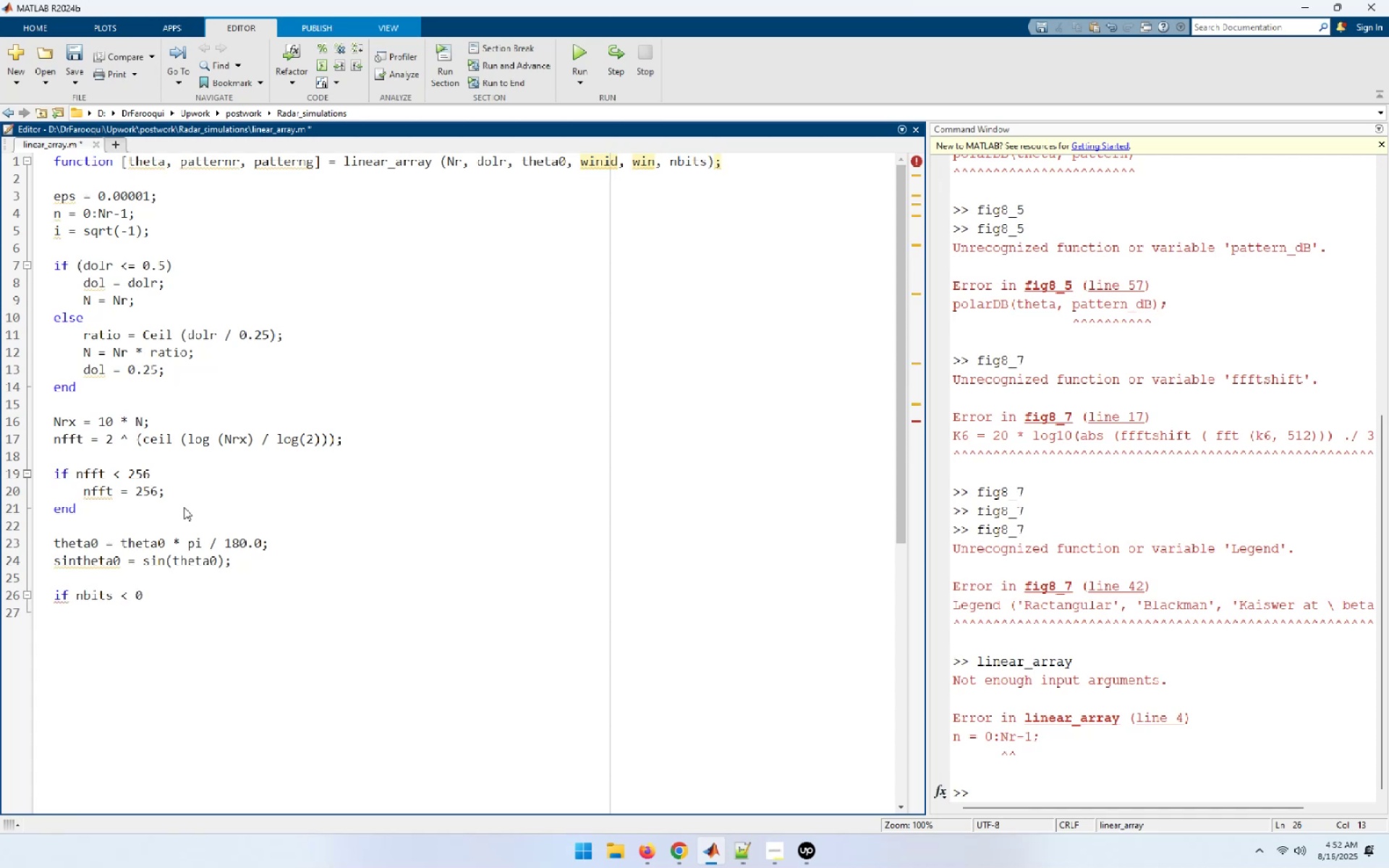 
type(phase0 = exp (i * 2.0 * pi .* n * dolr * sintheta0);)
 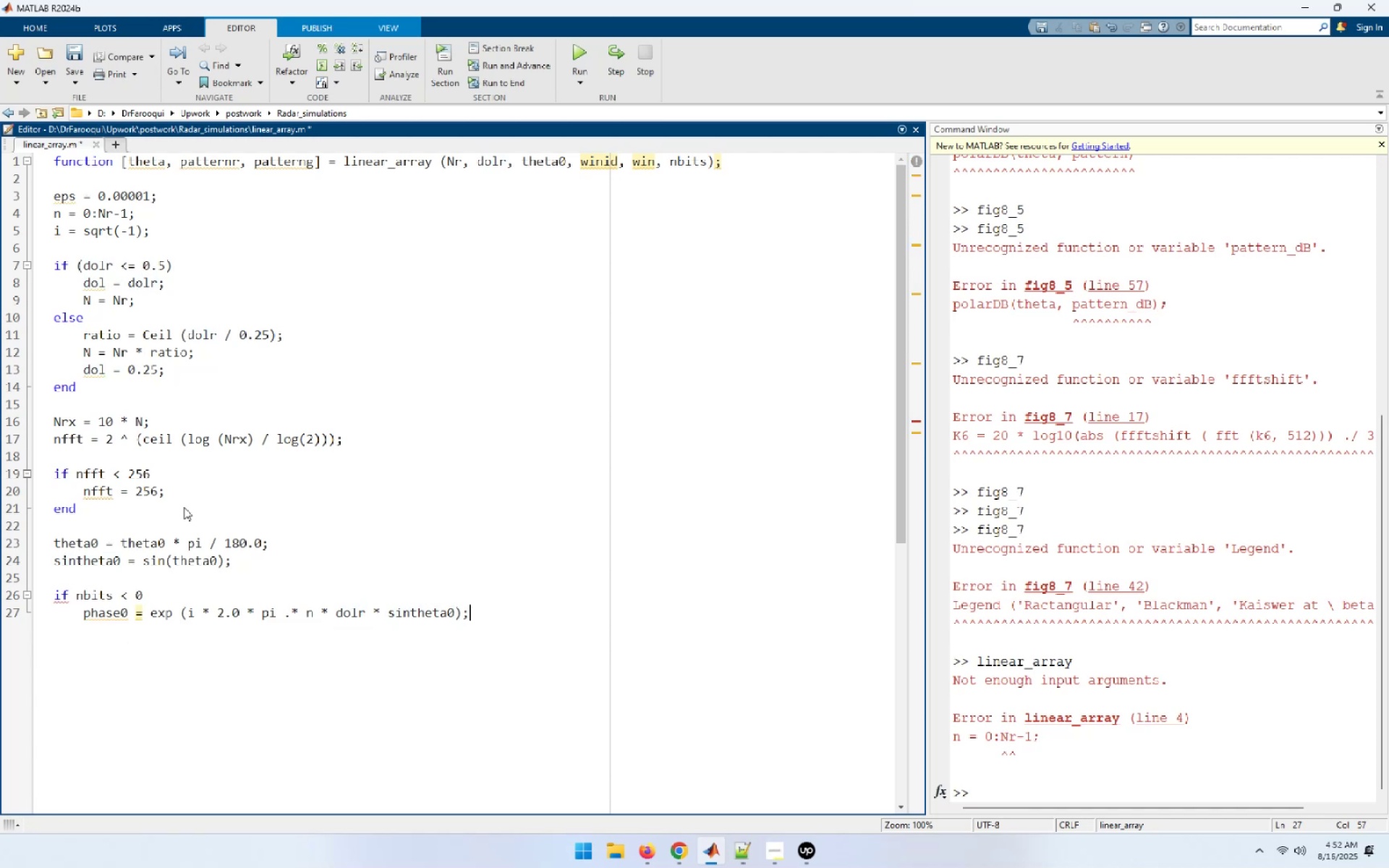 
key(Enter)
 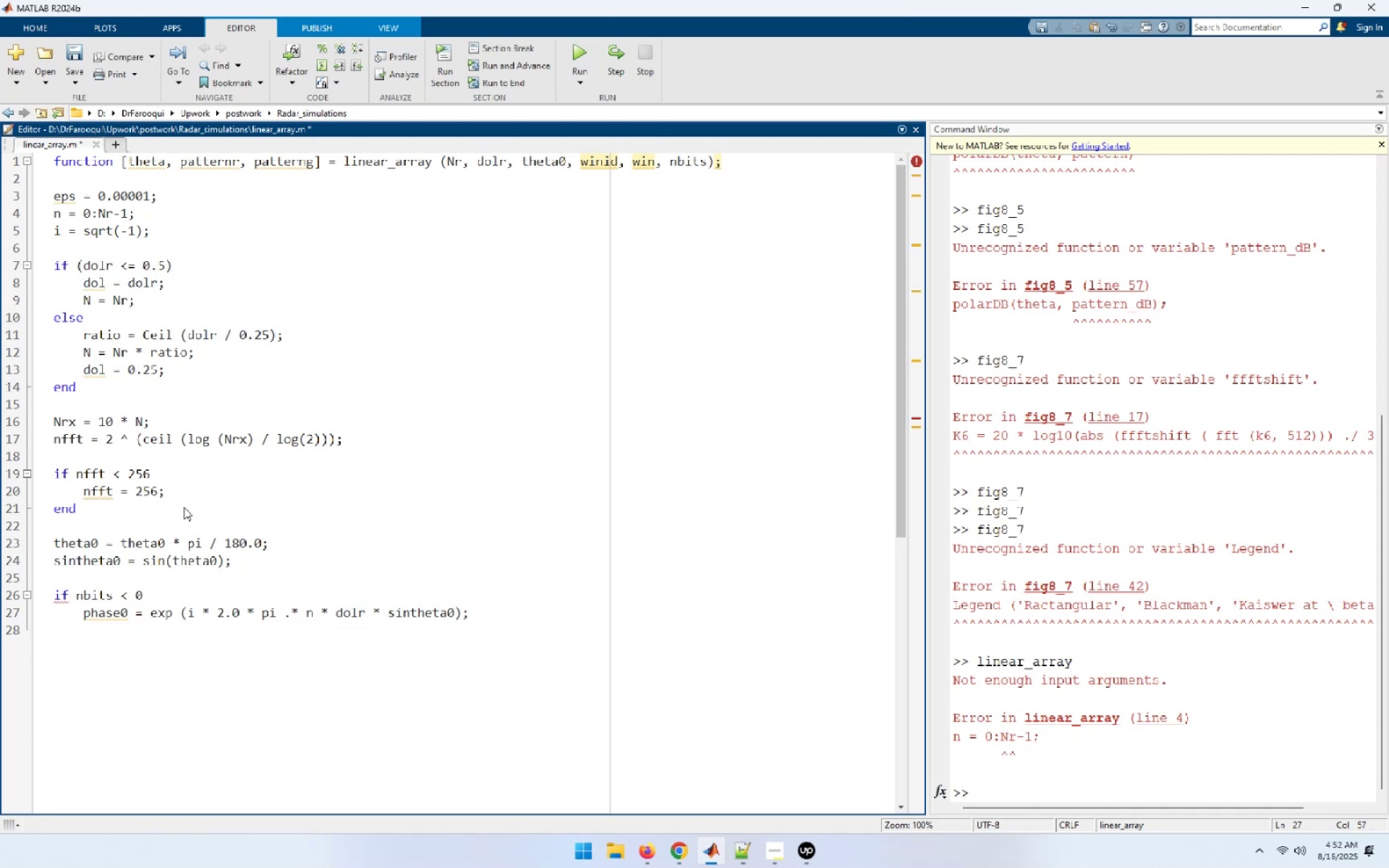 
type(else)
 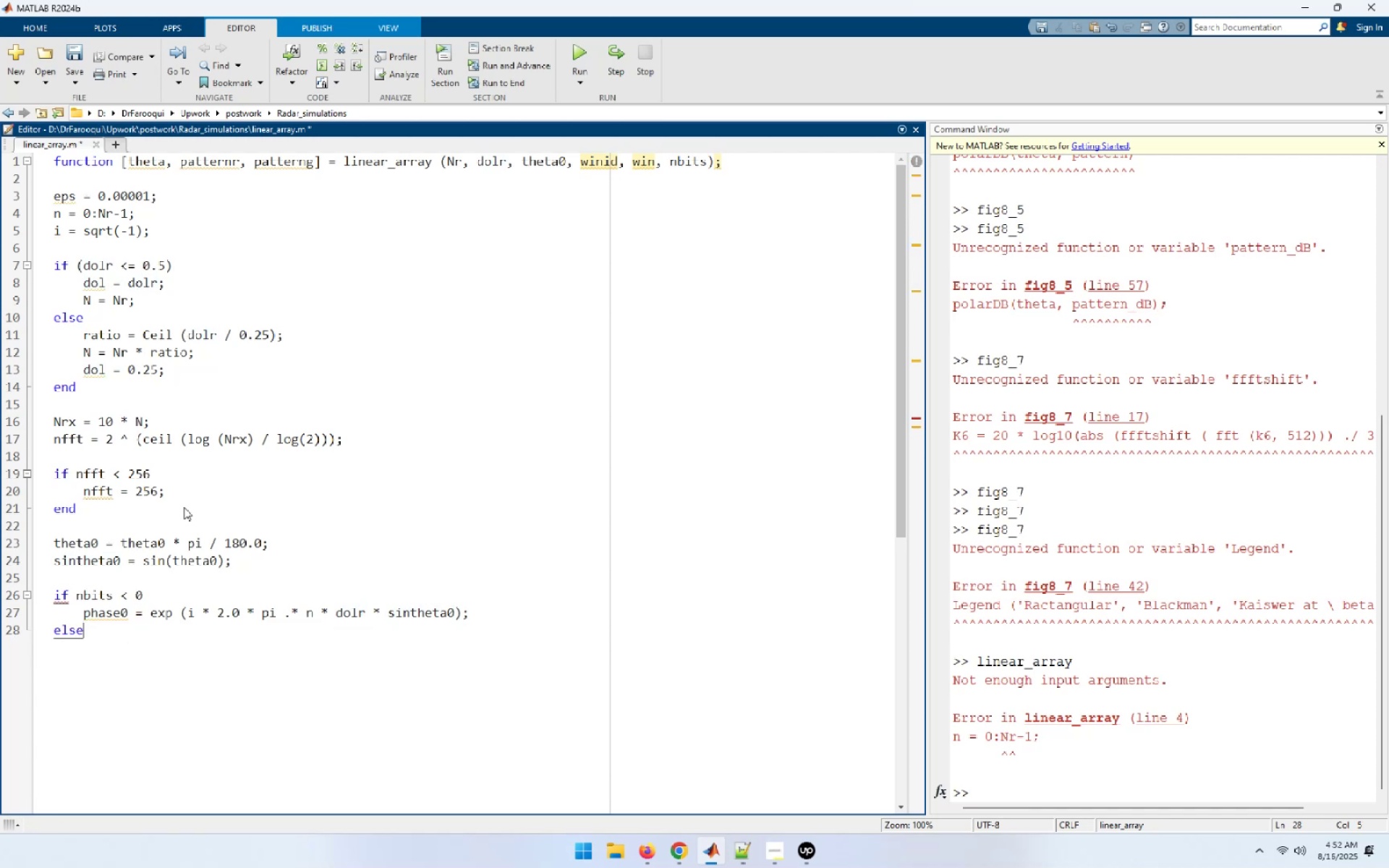 
key(Enter)
 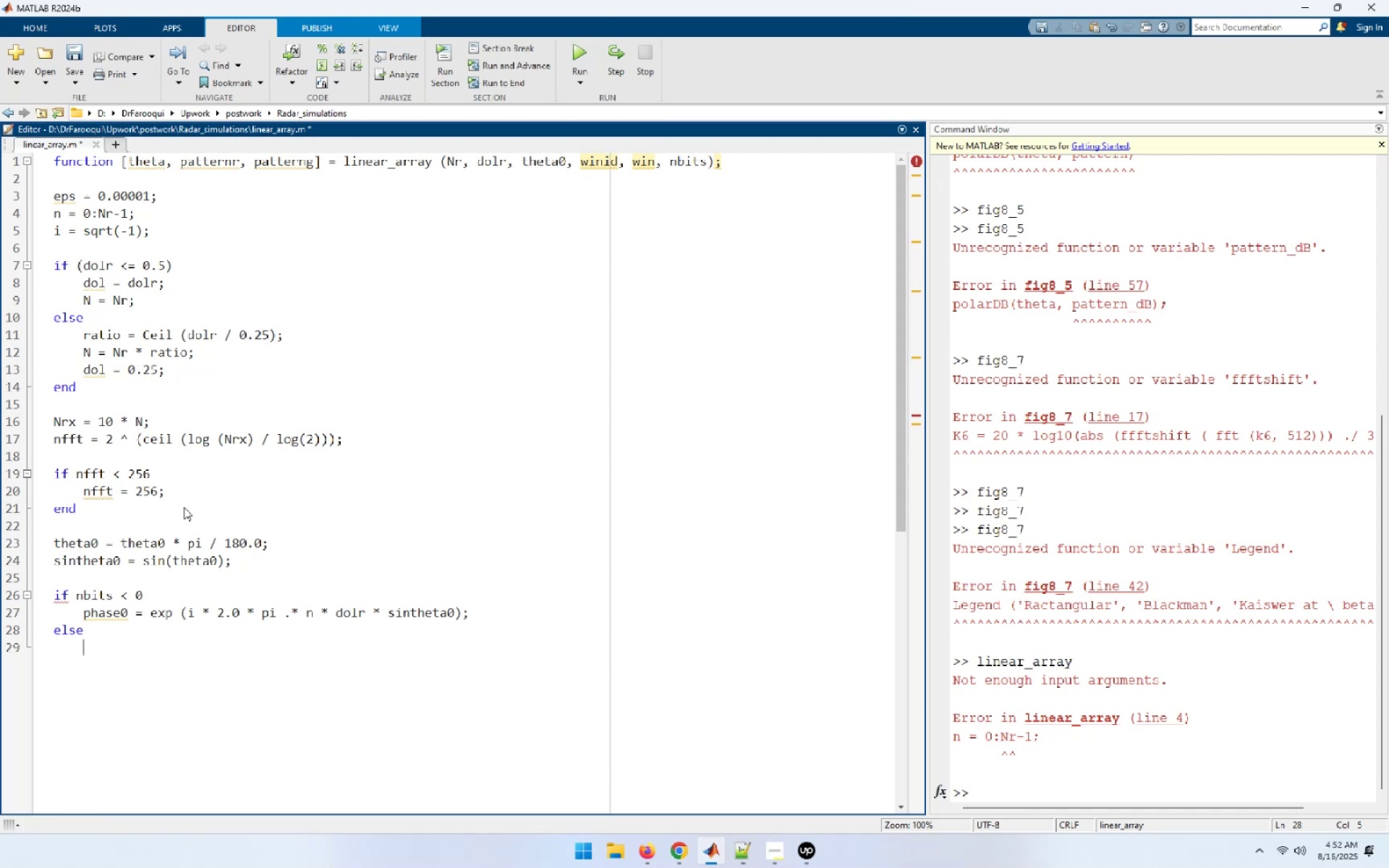 
type(levels 2 ^nbits;)
 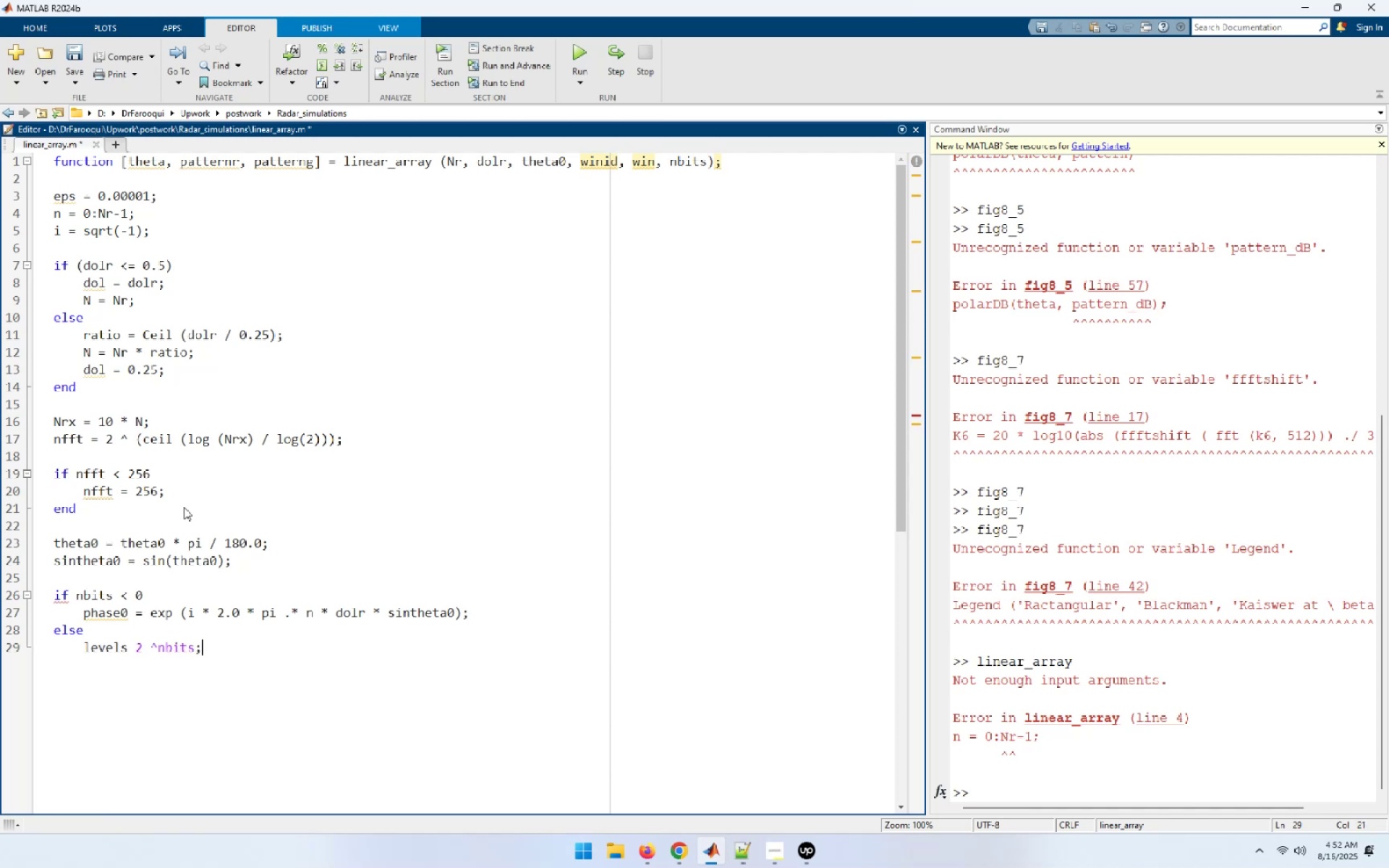 
key(Control+ArrowLeft)
 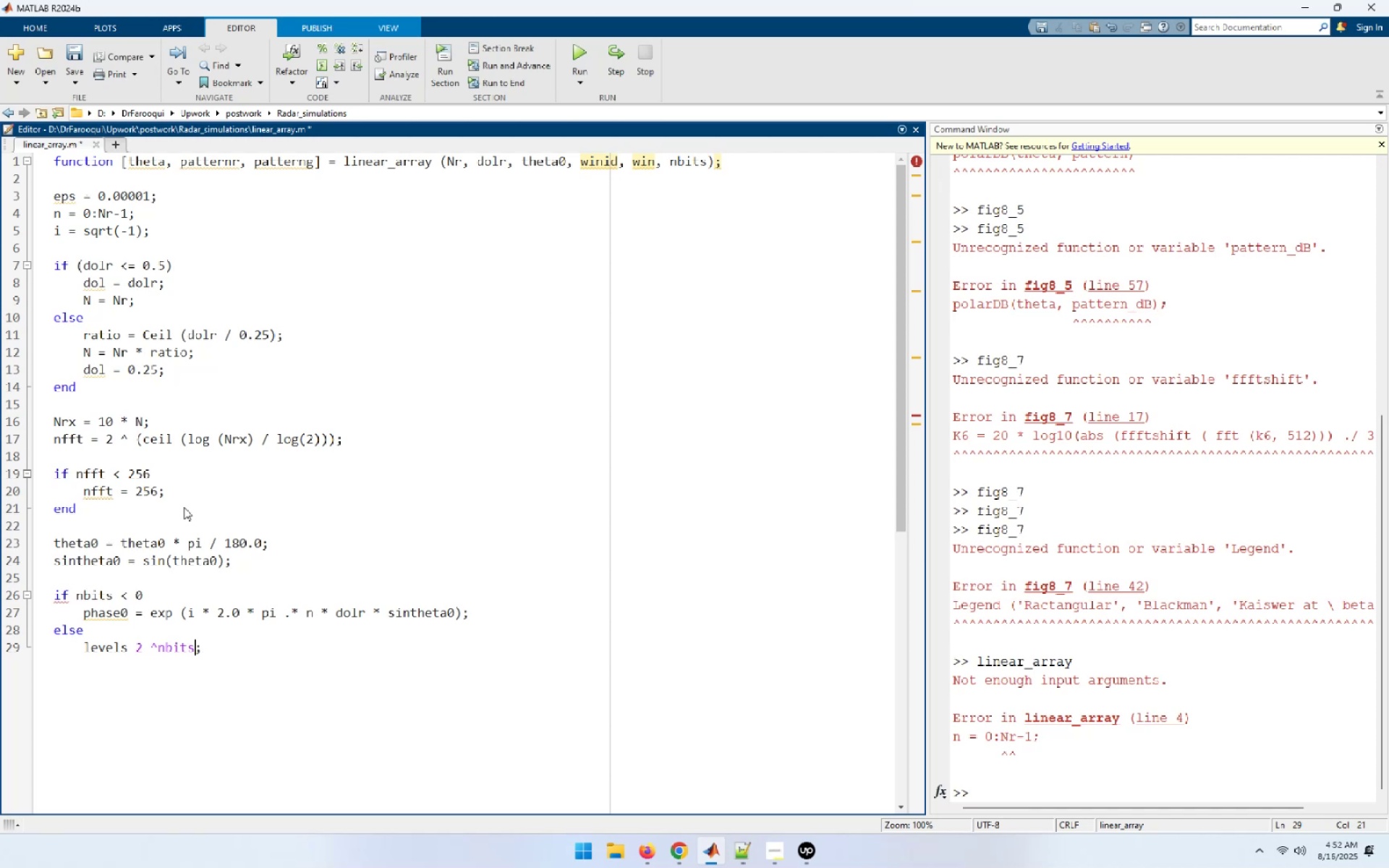 
key(Control+ArrowLeft)
 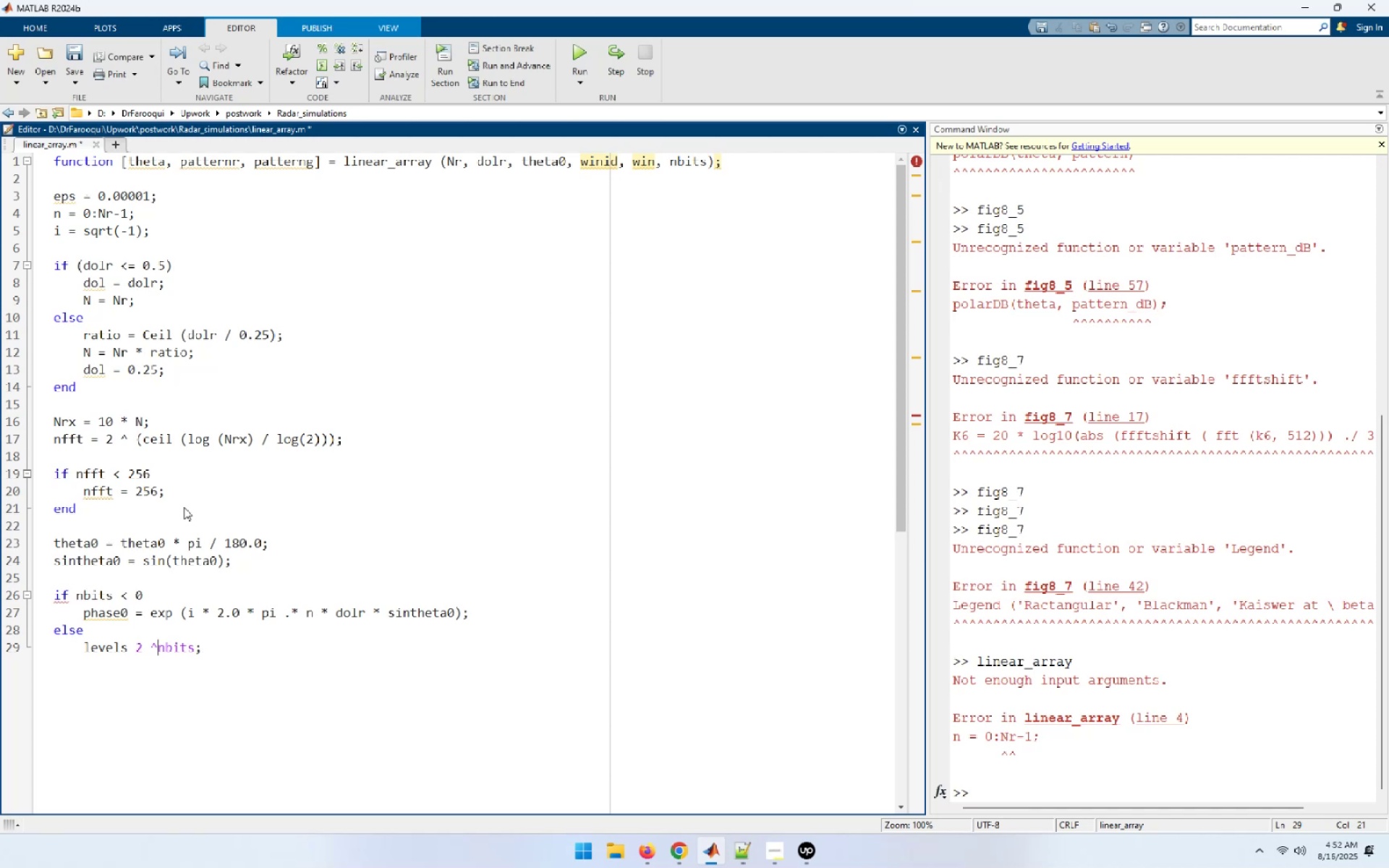 
key(Control+ArrowLeft)
 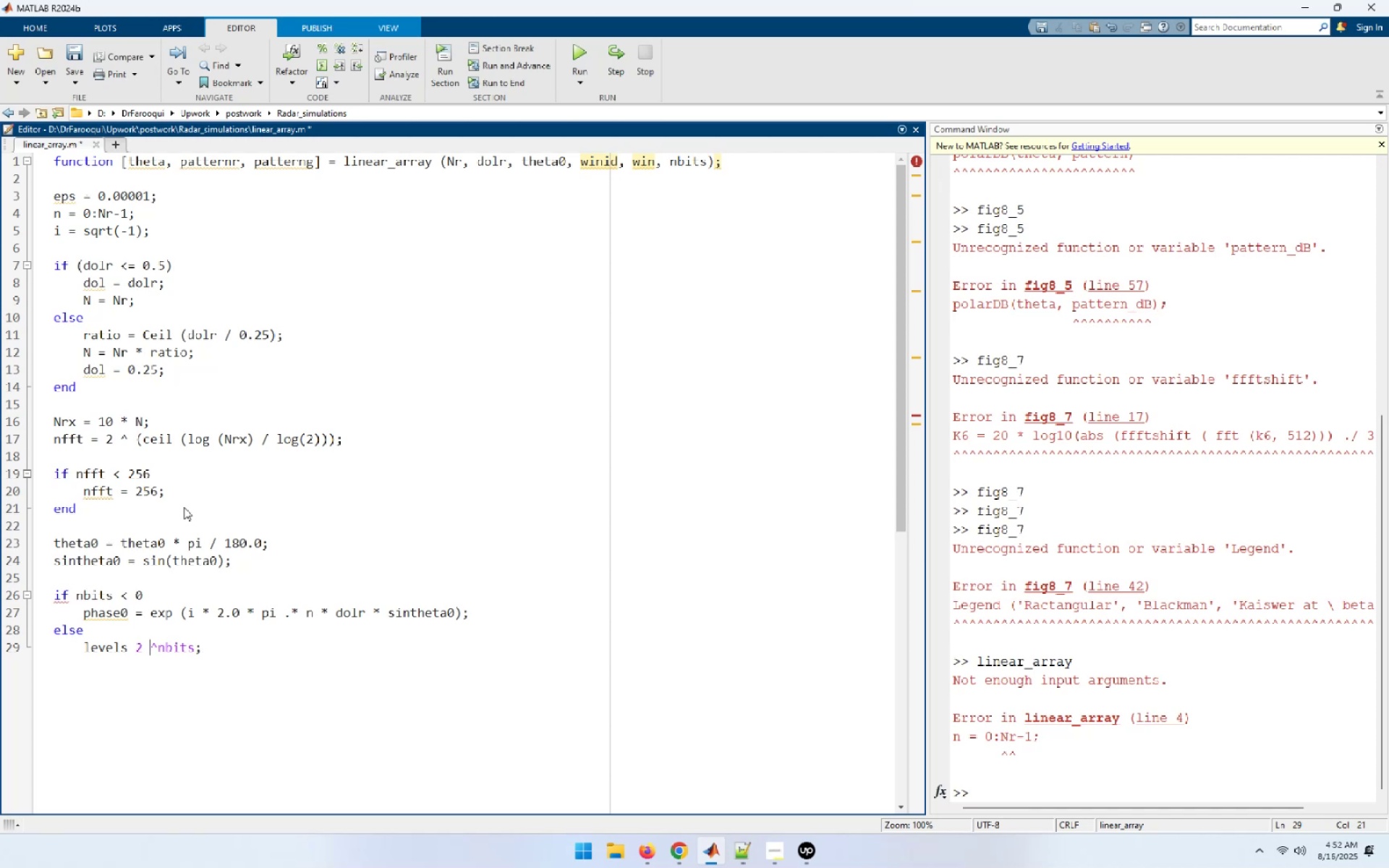 
key(Control+ArrowLeft)
 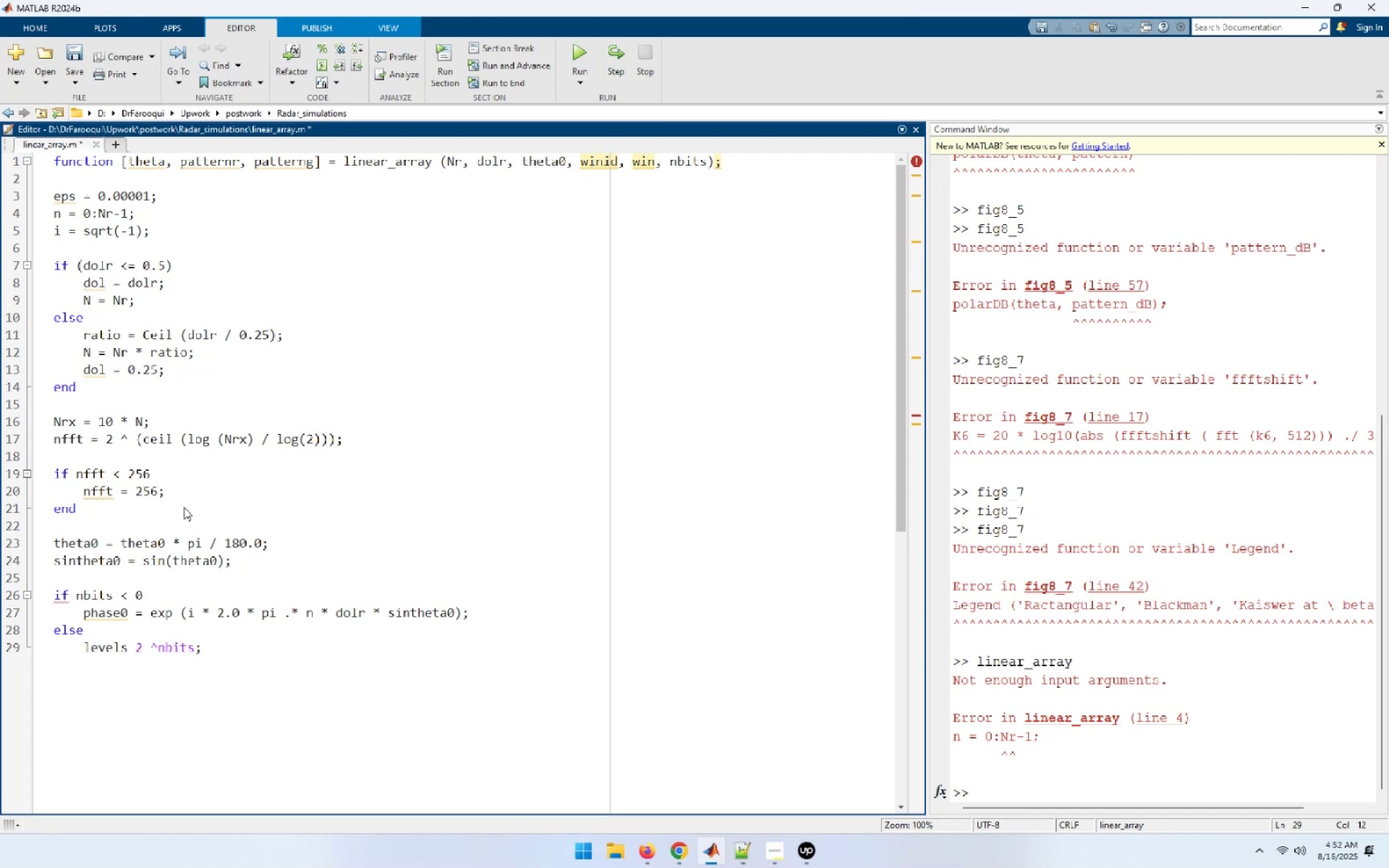 
key(Equal)
 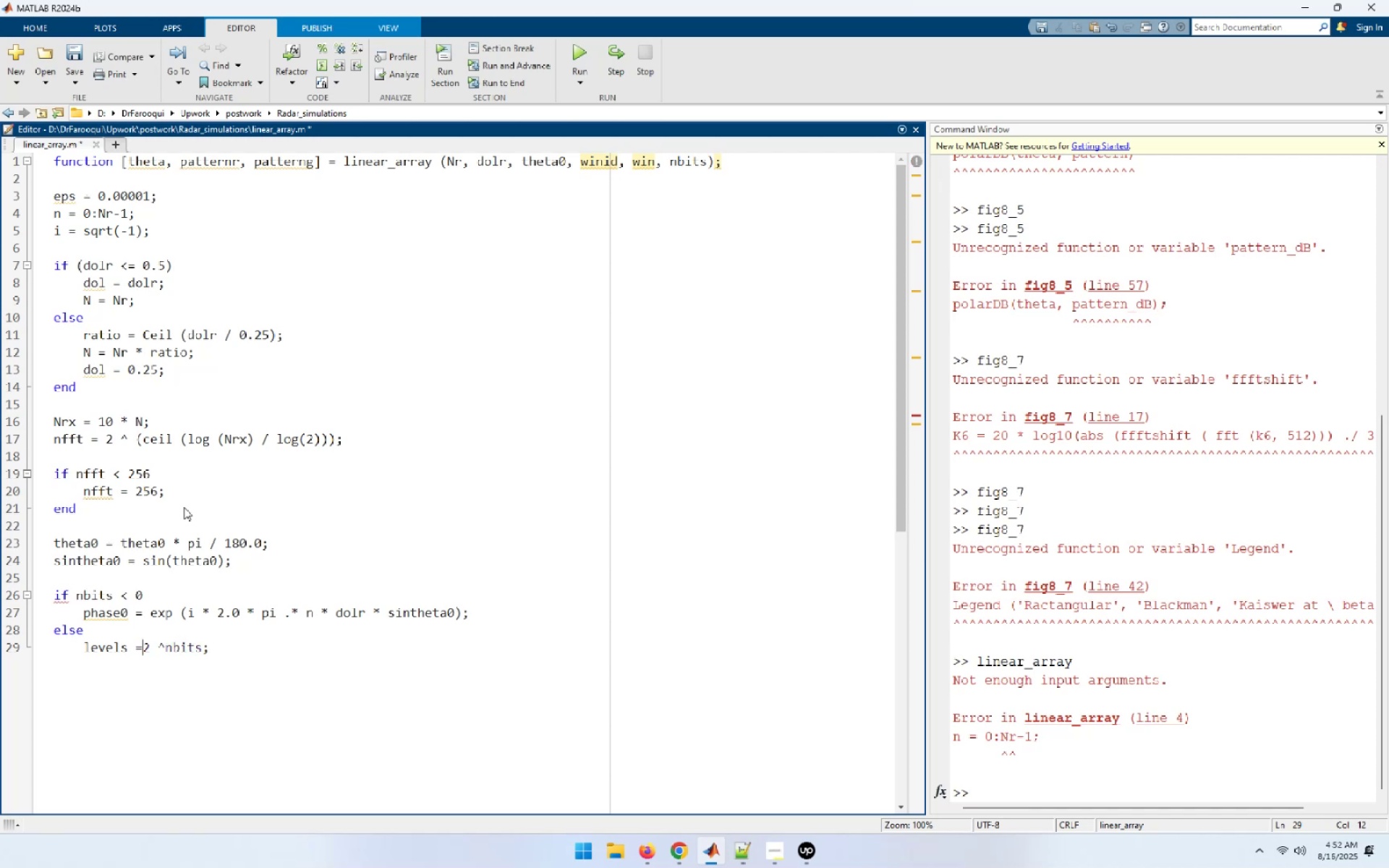 
key(Space)
 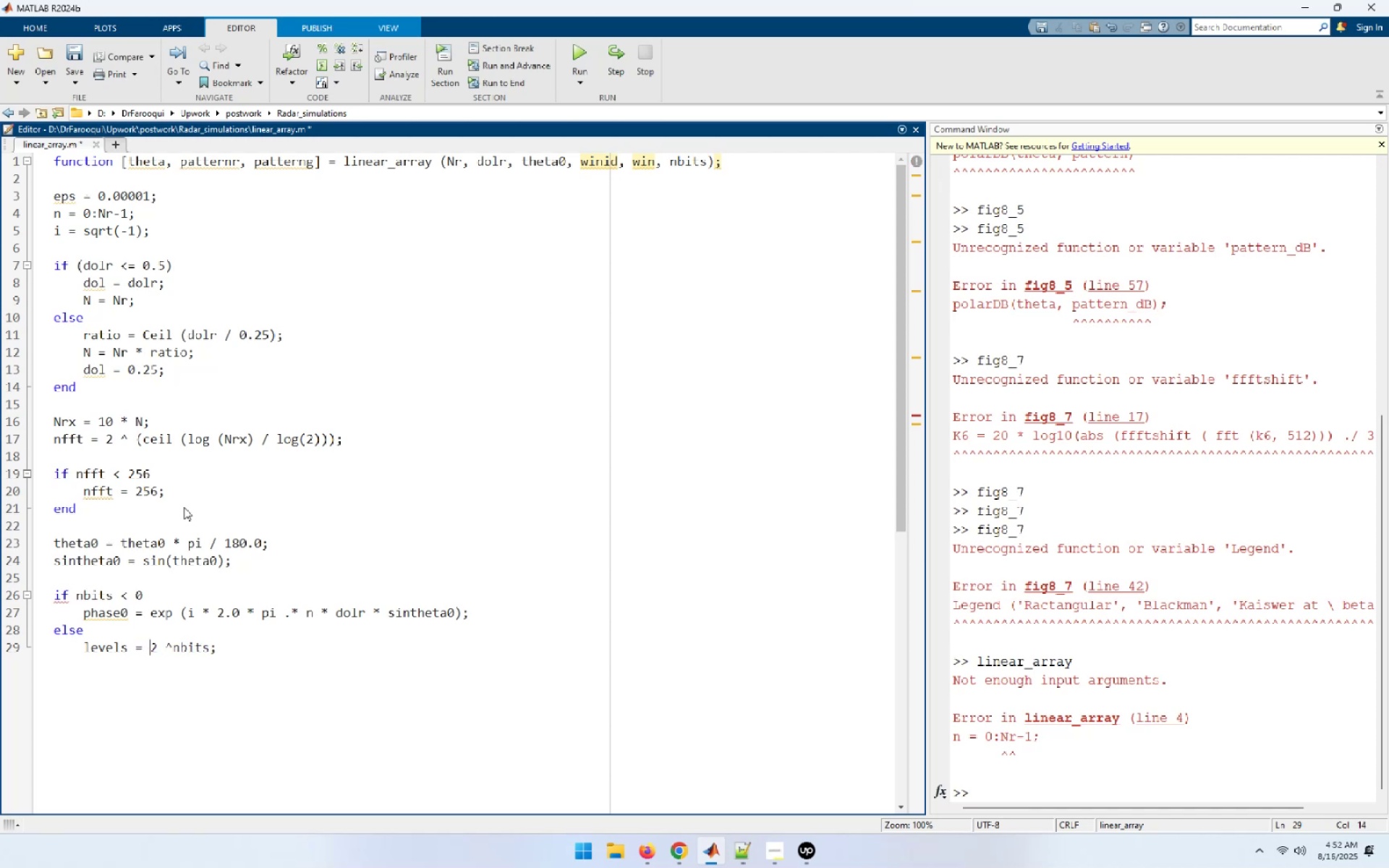 
key(End)
 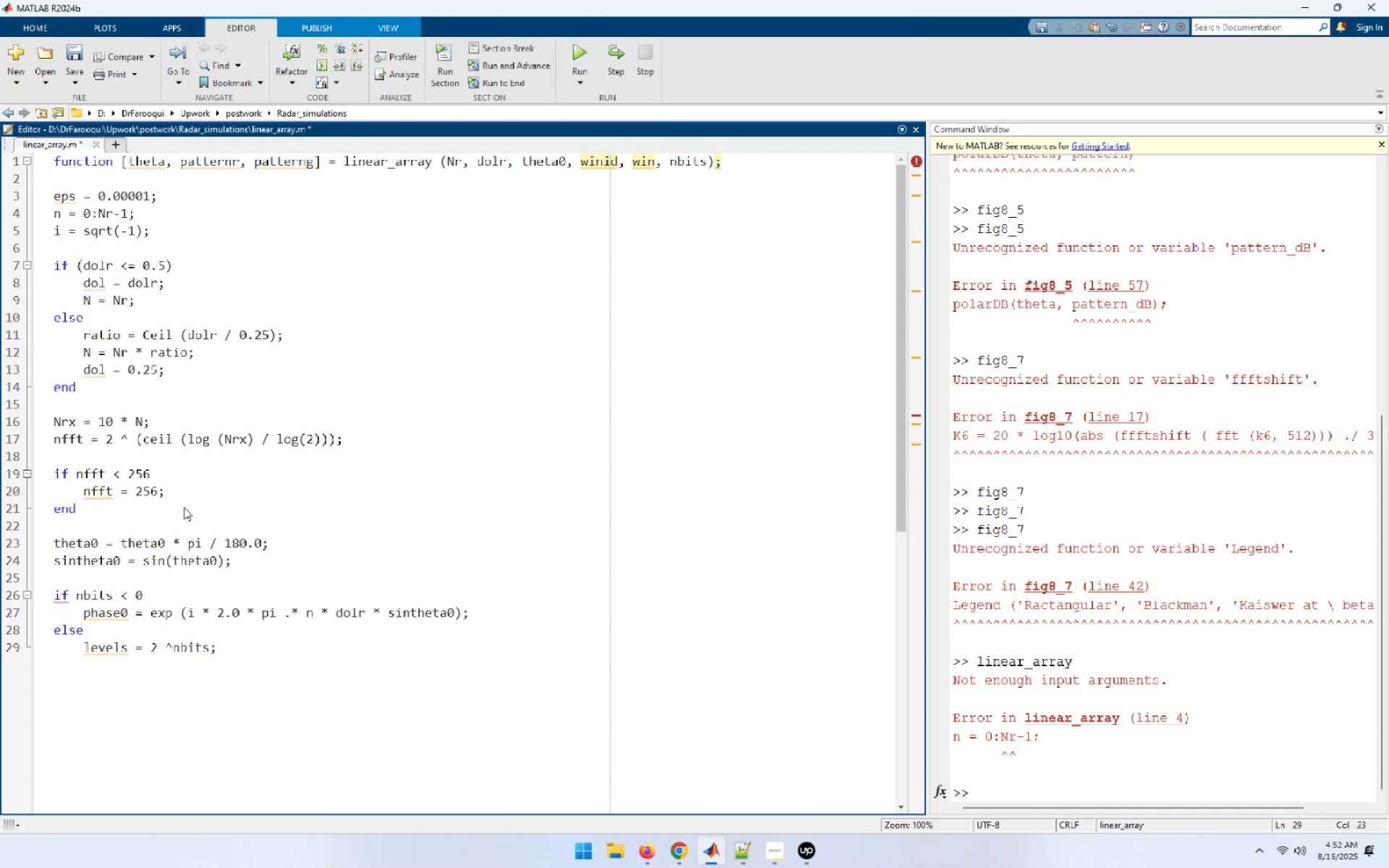 
key(Enter)
 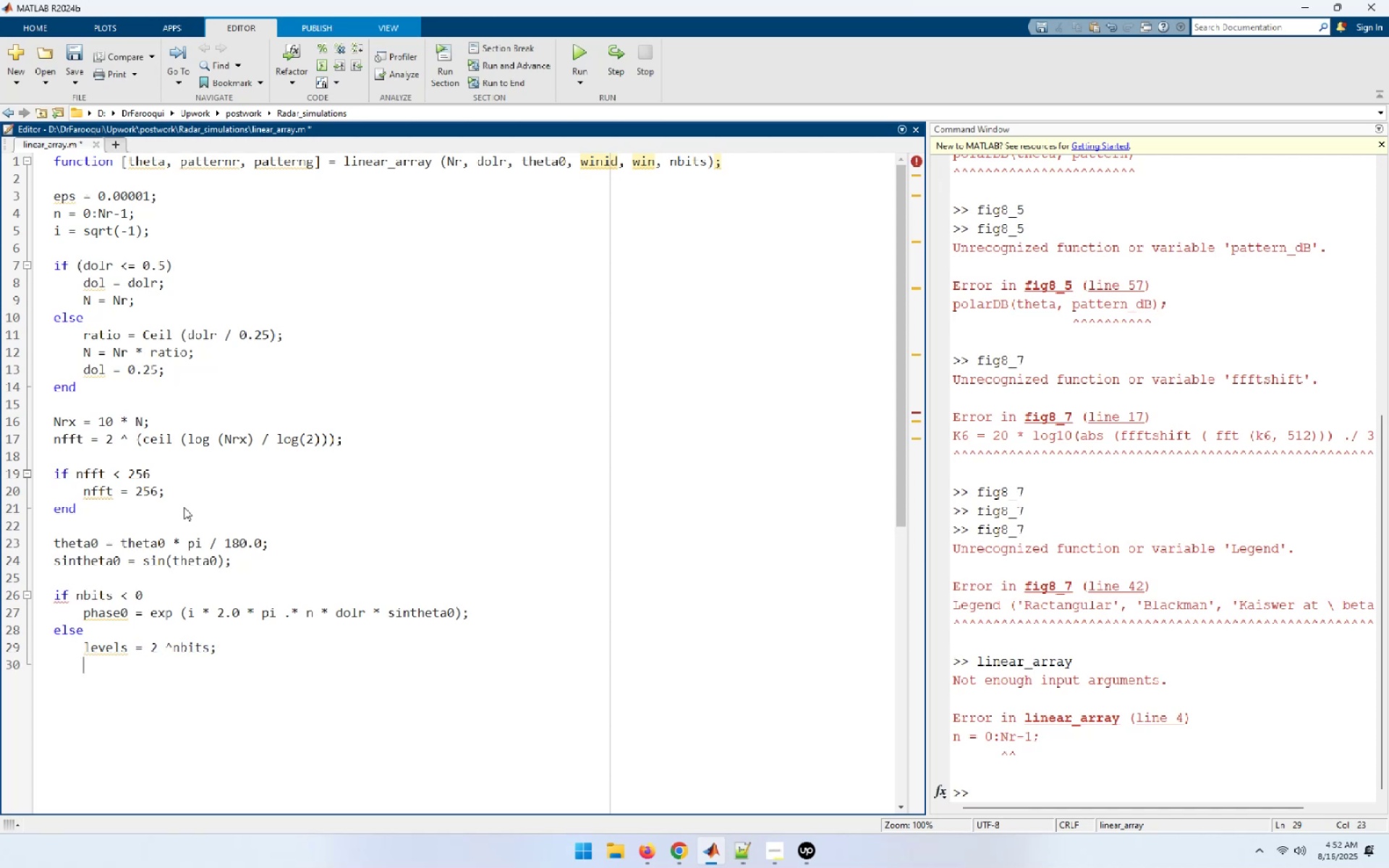 
type(qlevels = 2.0 * pi / levels;)
 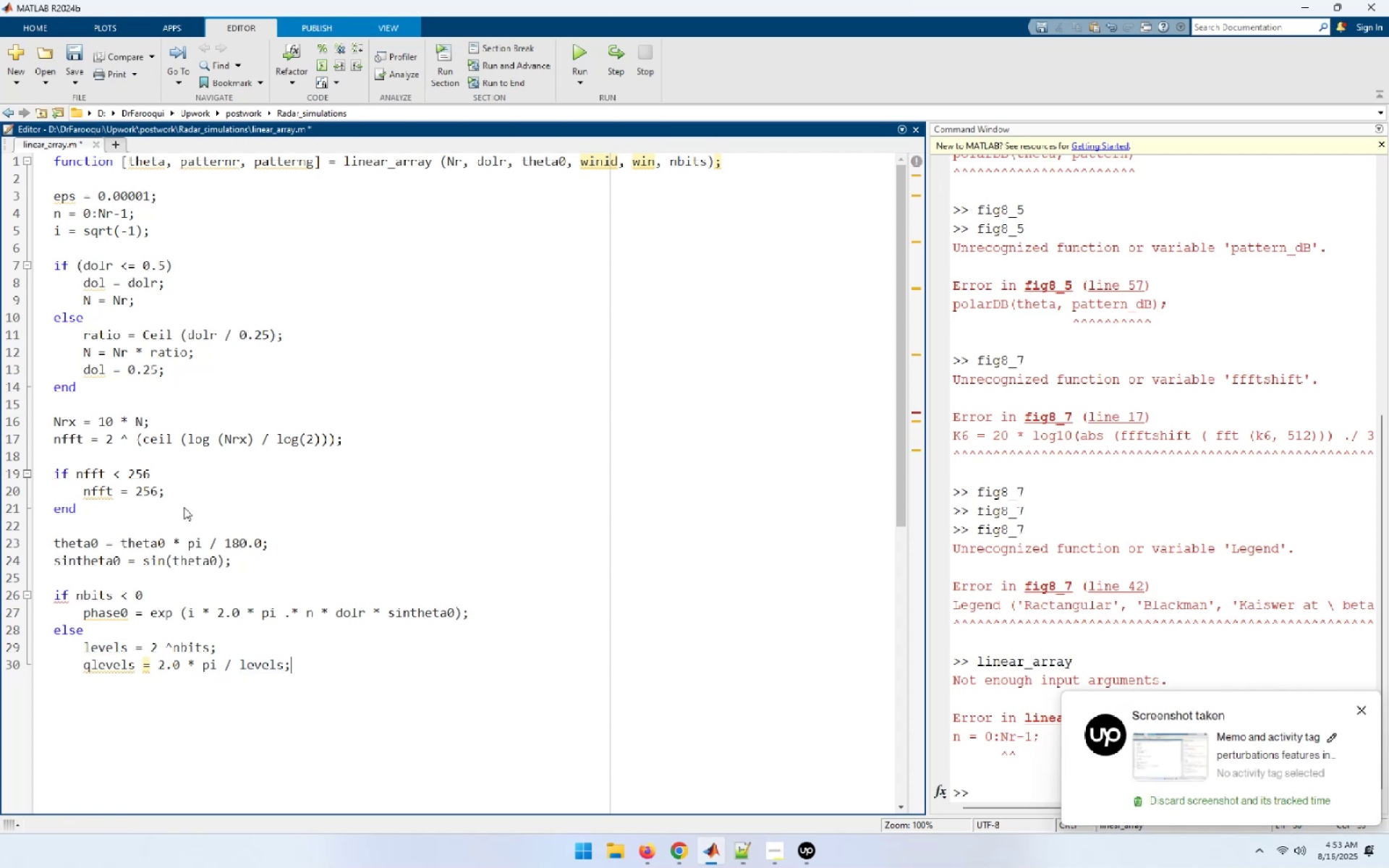 
key(Enter)
 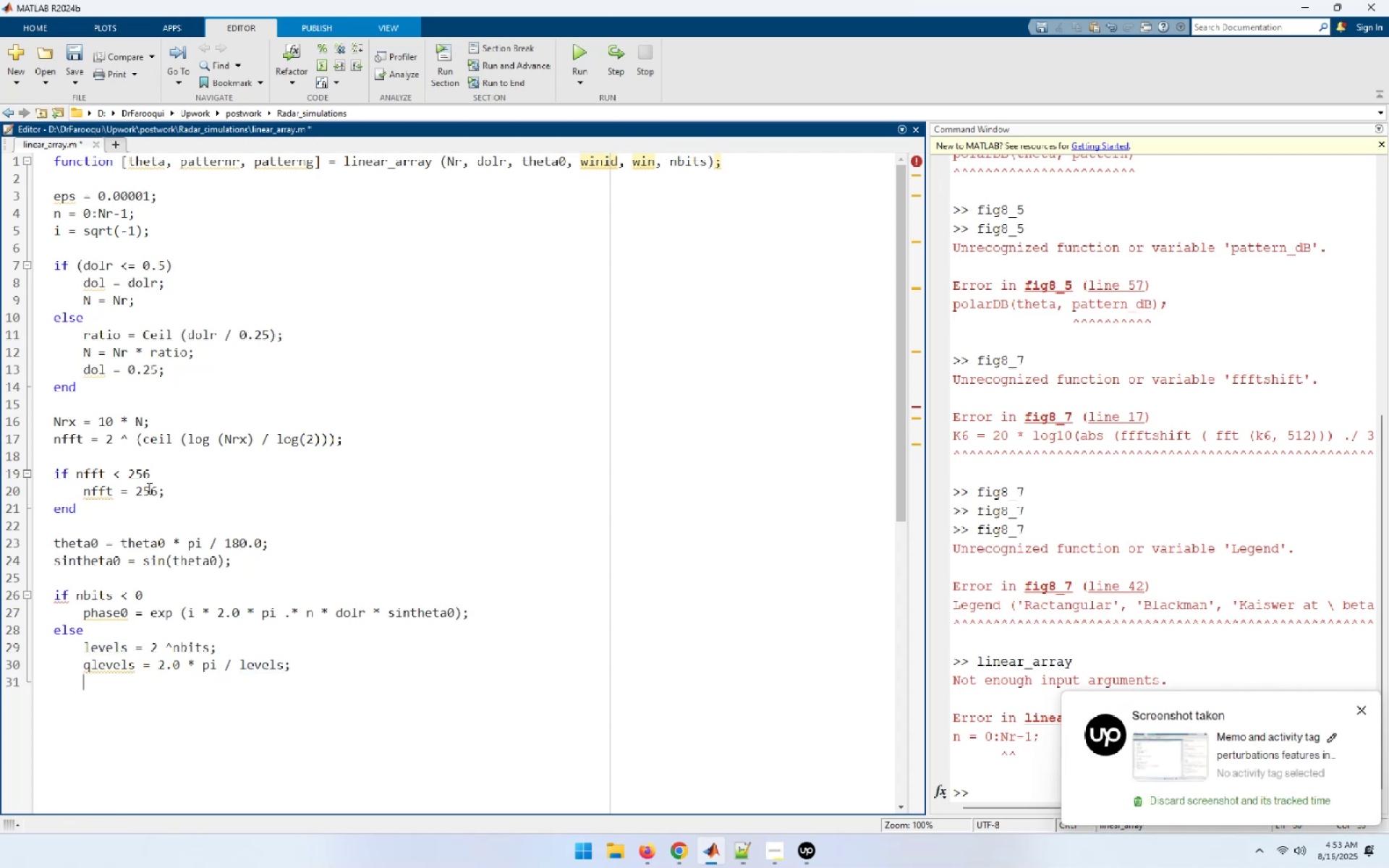 
wait(7.25)
 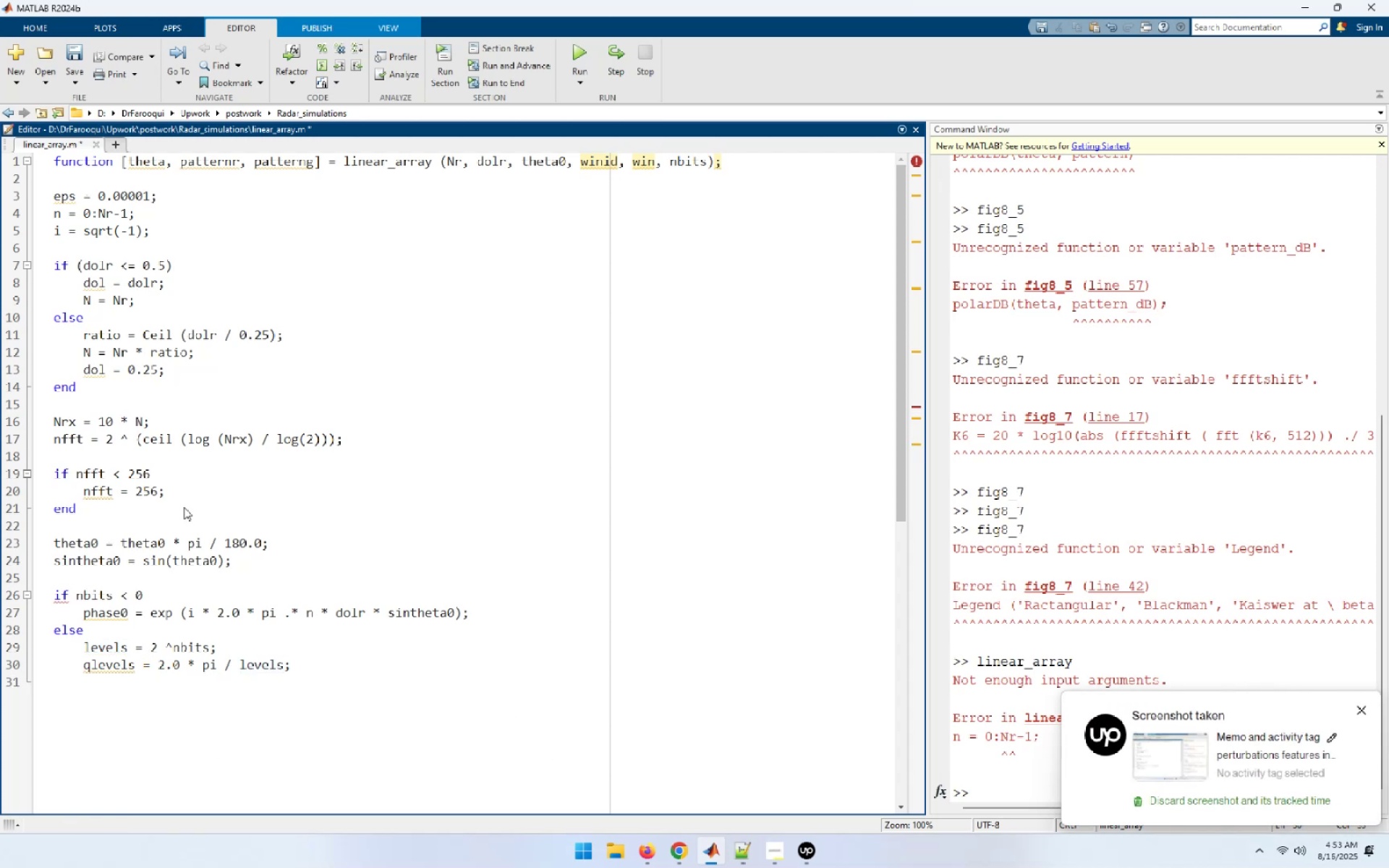 
left_click([77, 56])
 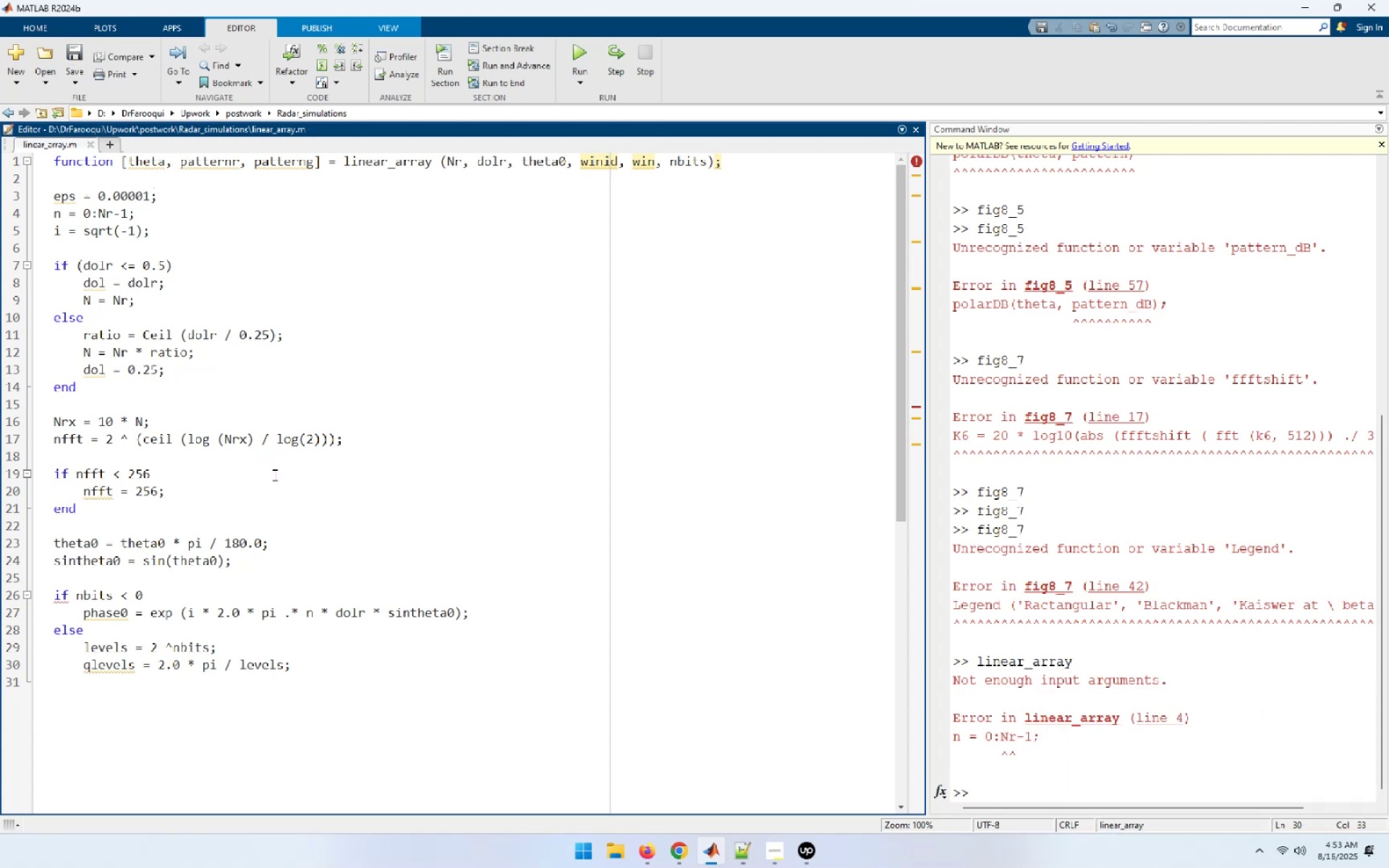 
wait(8.51)
 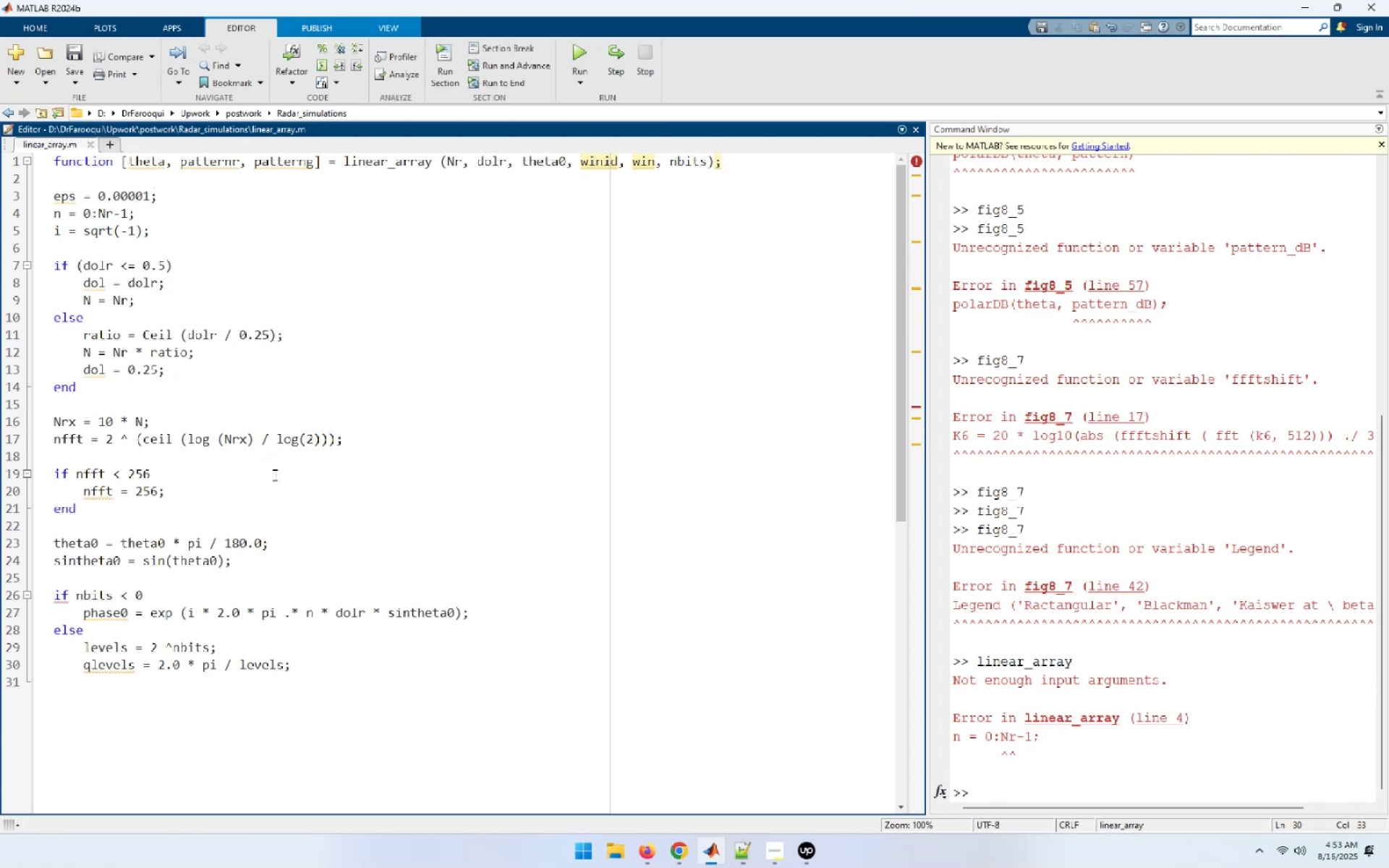 
key(ArrowDown)
 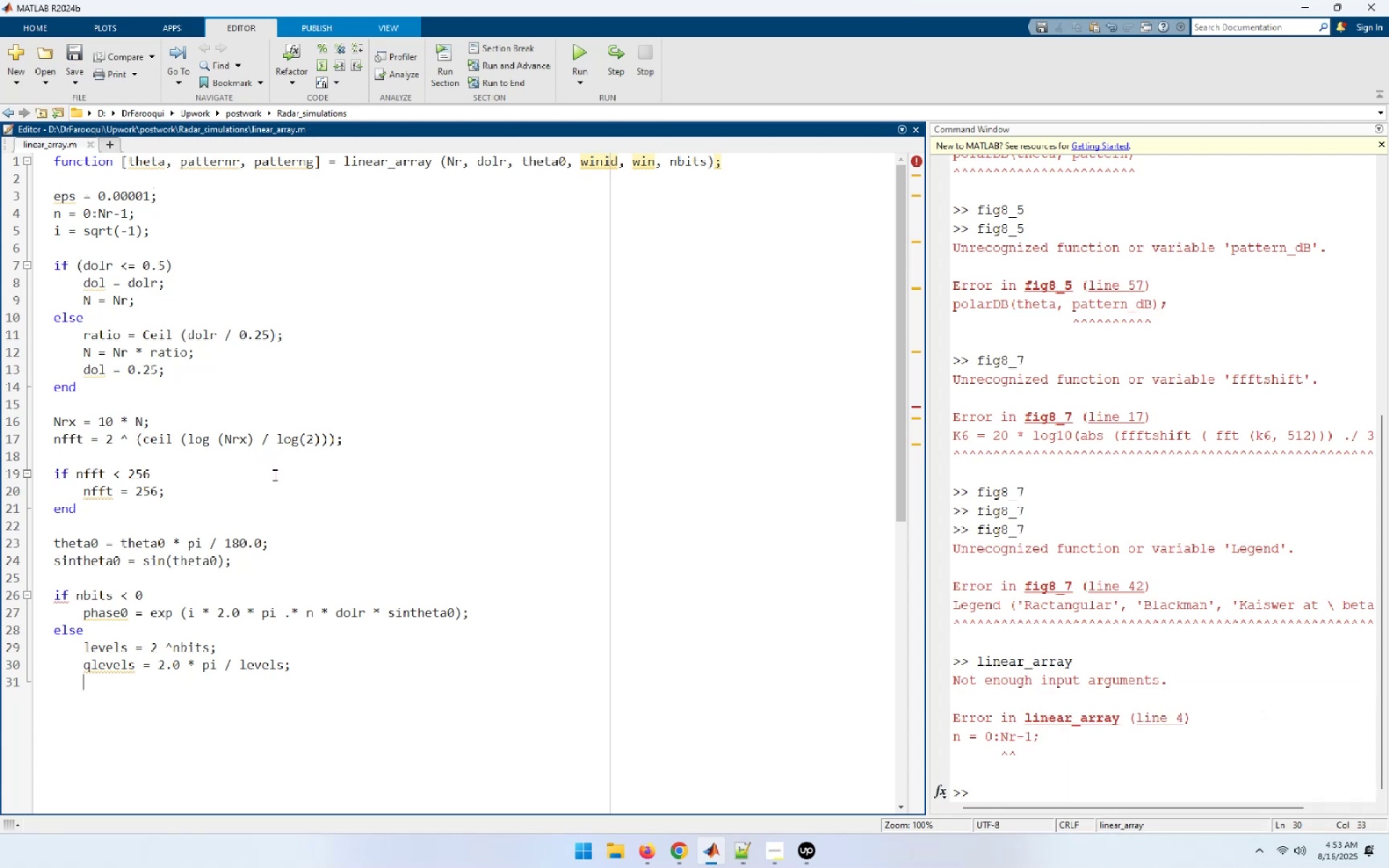 
key(ArrowDown)
 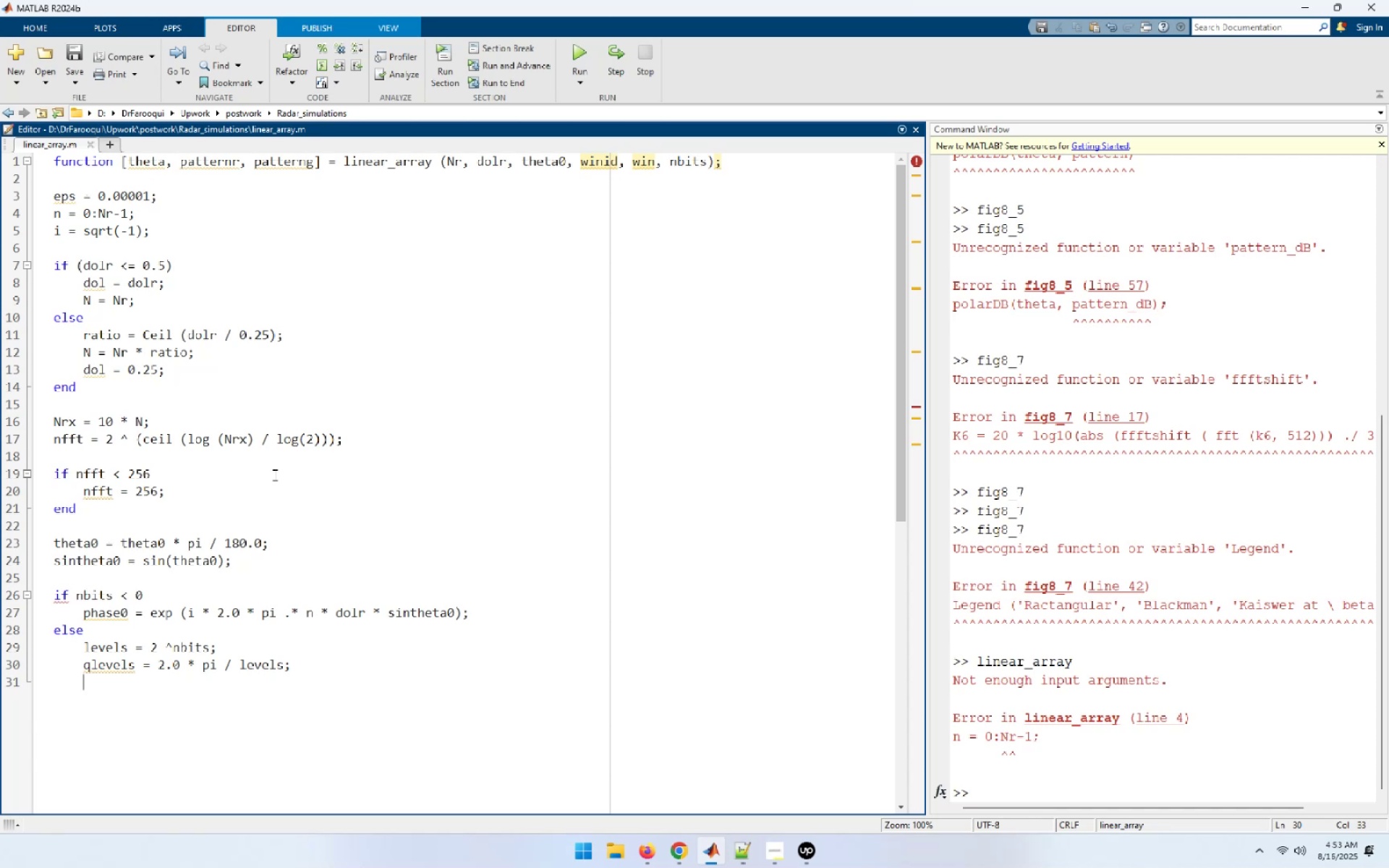 
type(angleq = round (dolr .* n 8)
key(Backspace)
type(* sintheta )
key(Backspace)
type(0 * levels) .* qlevels;)
 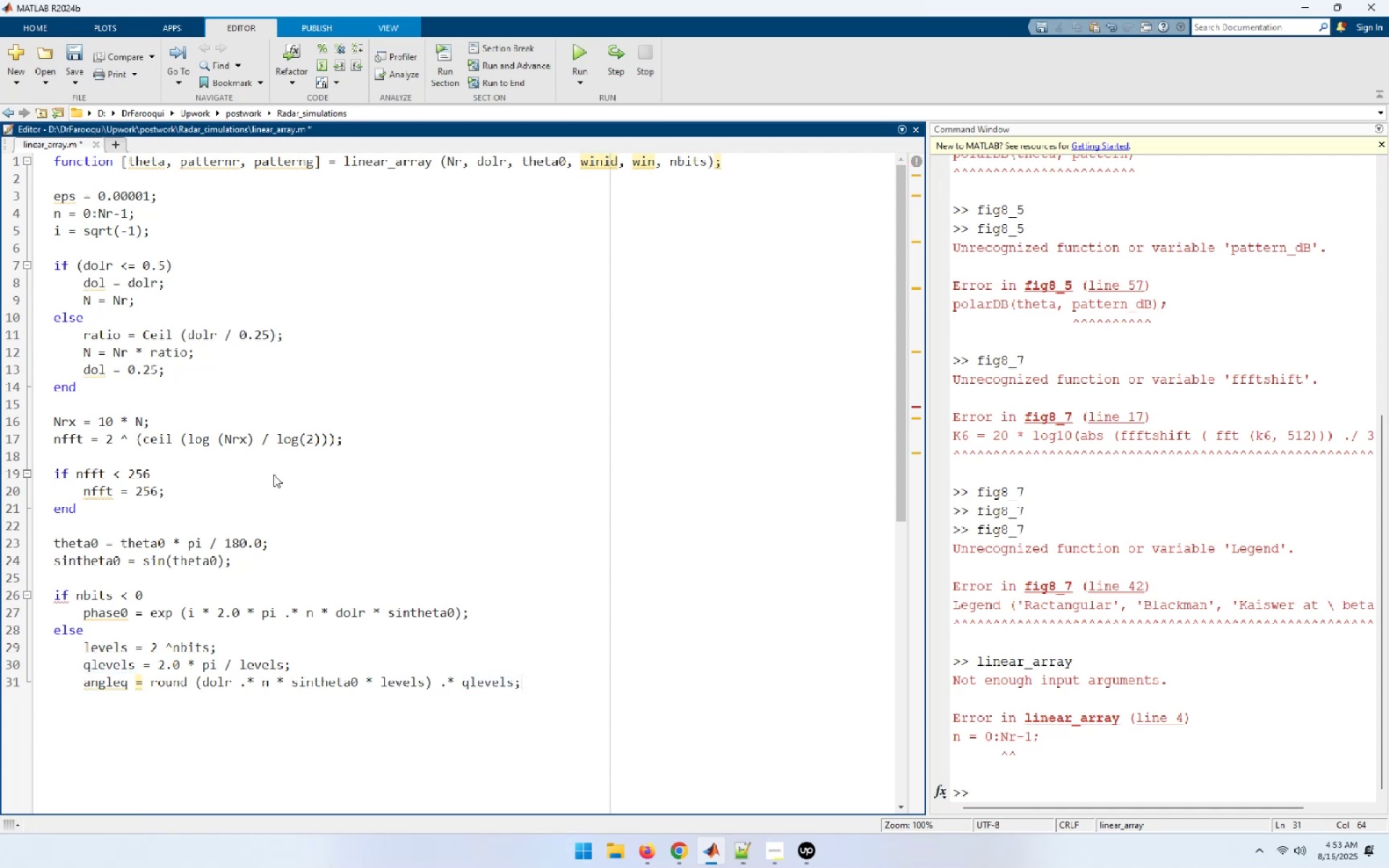 
key(Enter)
 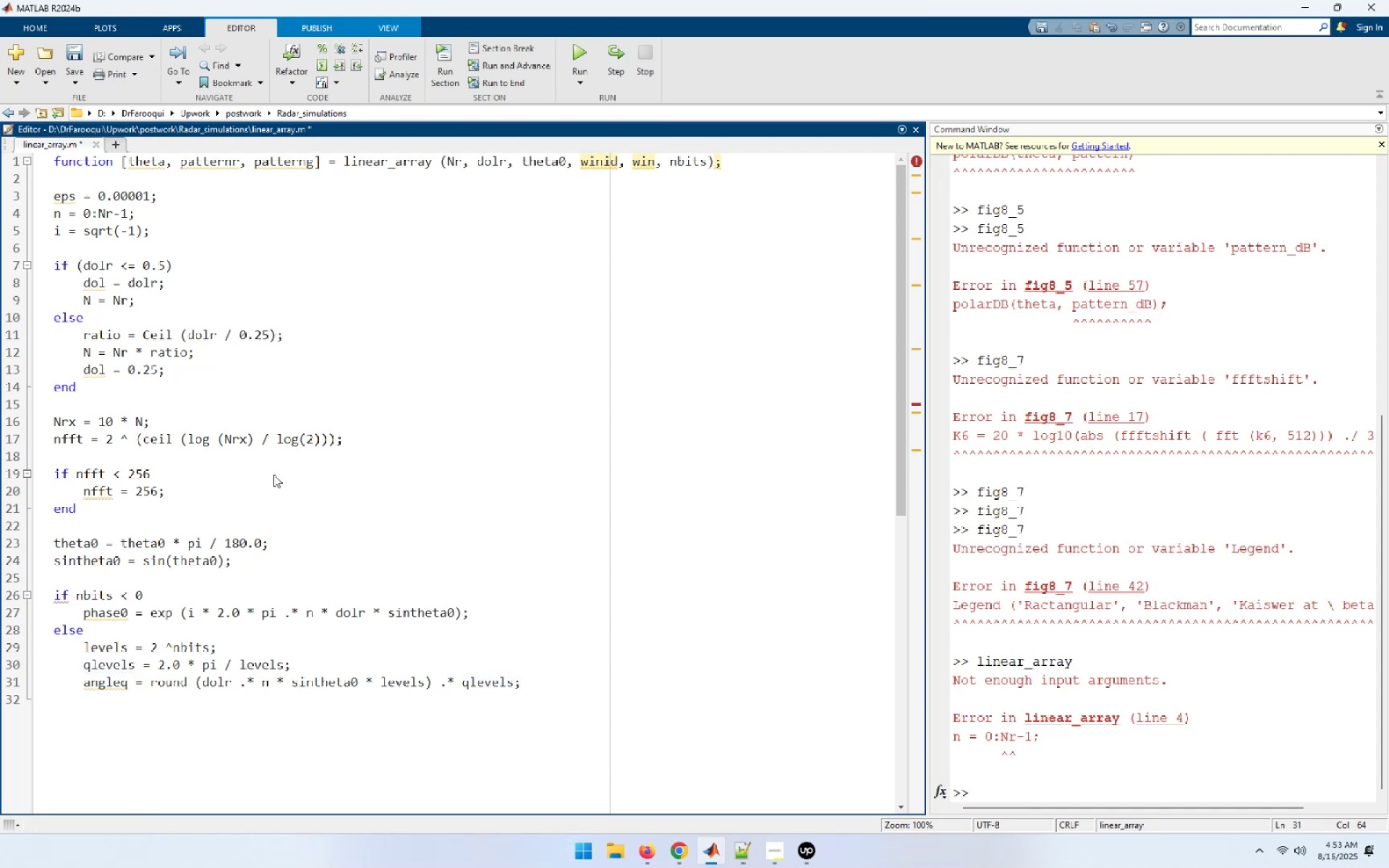 
type(ph)
key(Backspace)
key(Backspace)
 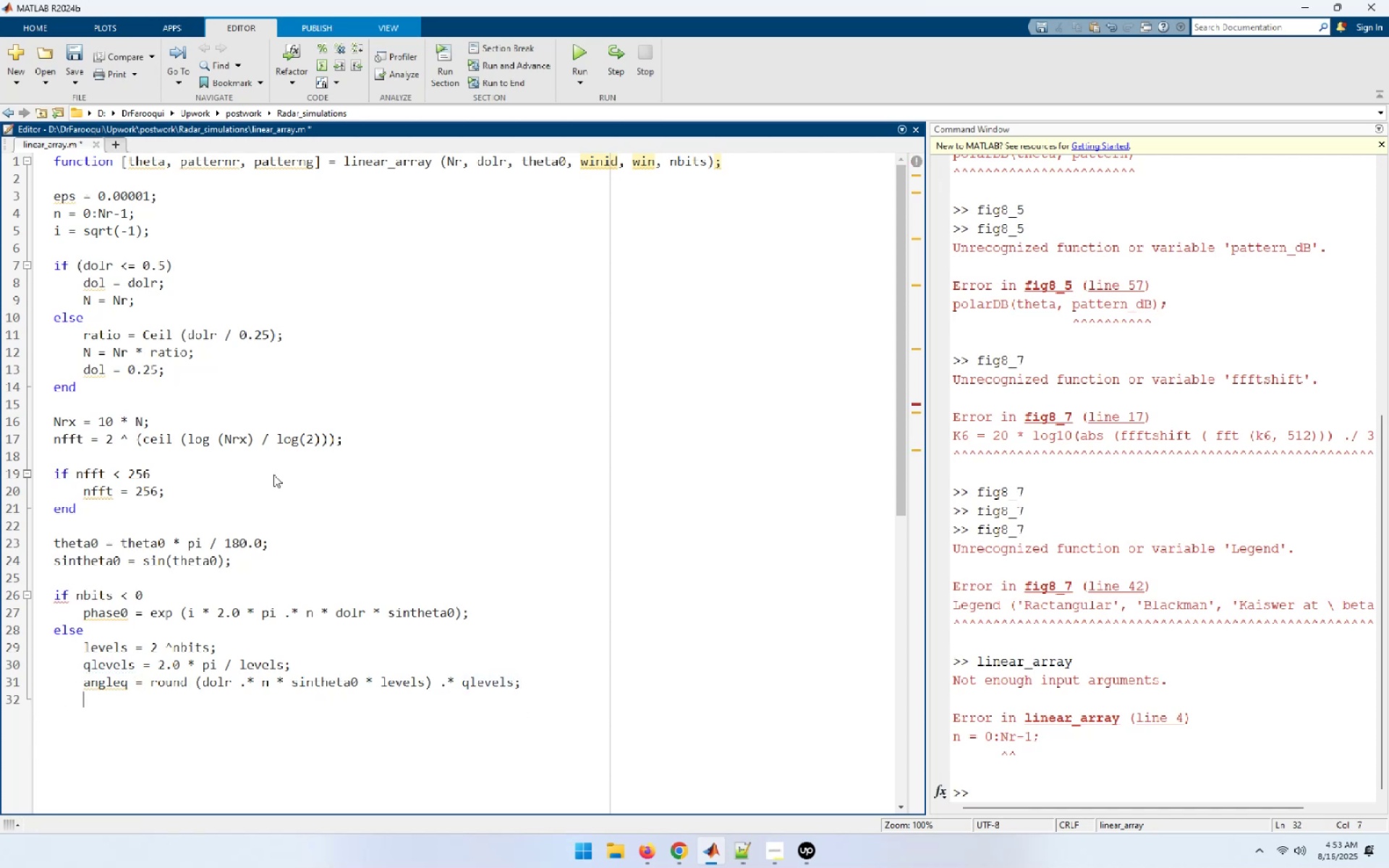 
key(Enter)
 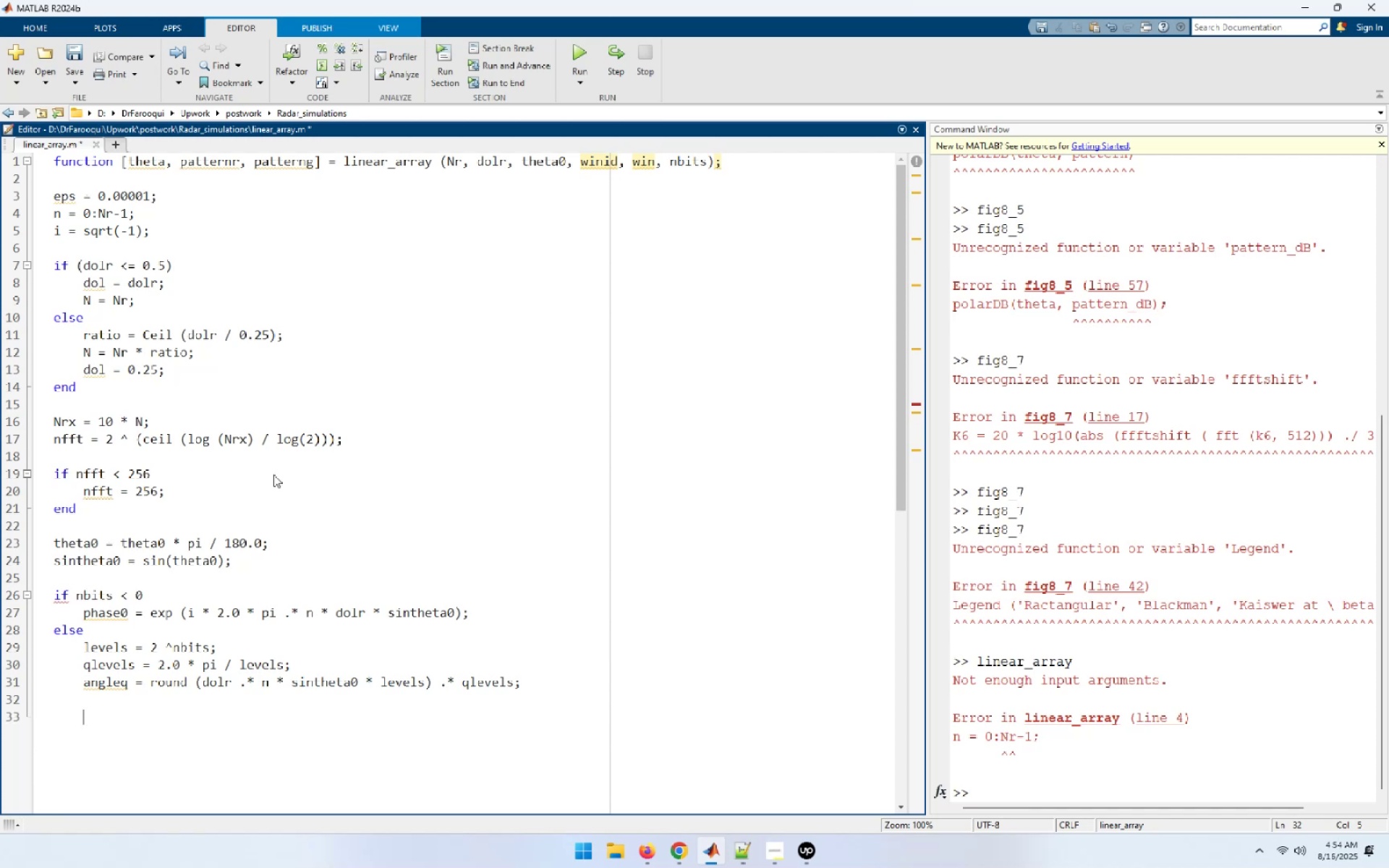 
type(phase 0)
key(Backspace)
key(Backspace)
type(0 = exp (i * angleq):)
 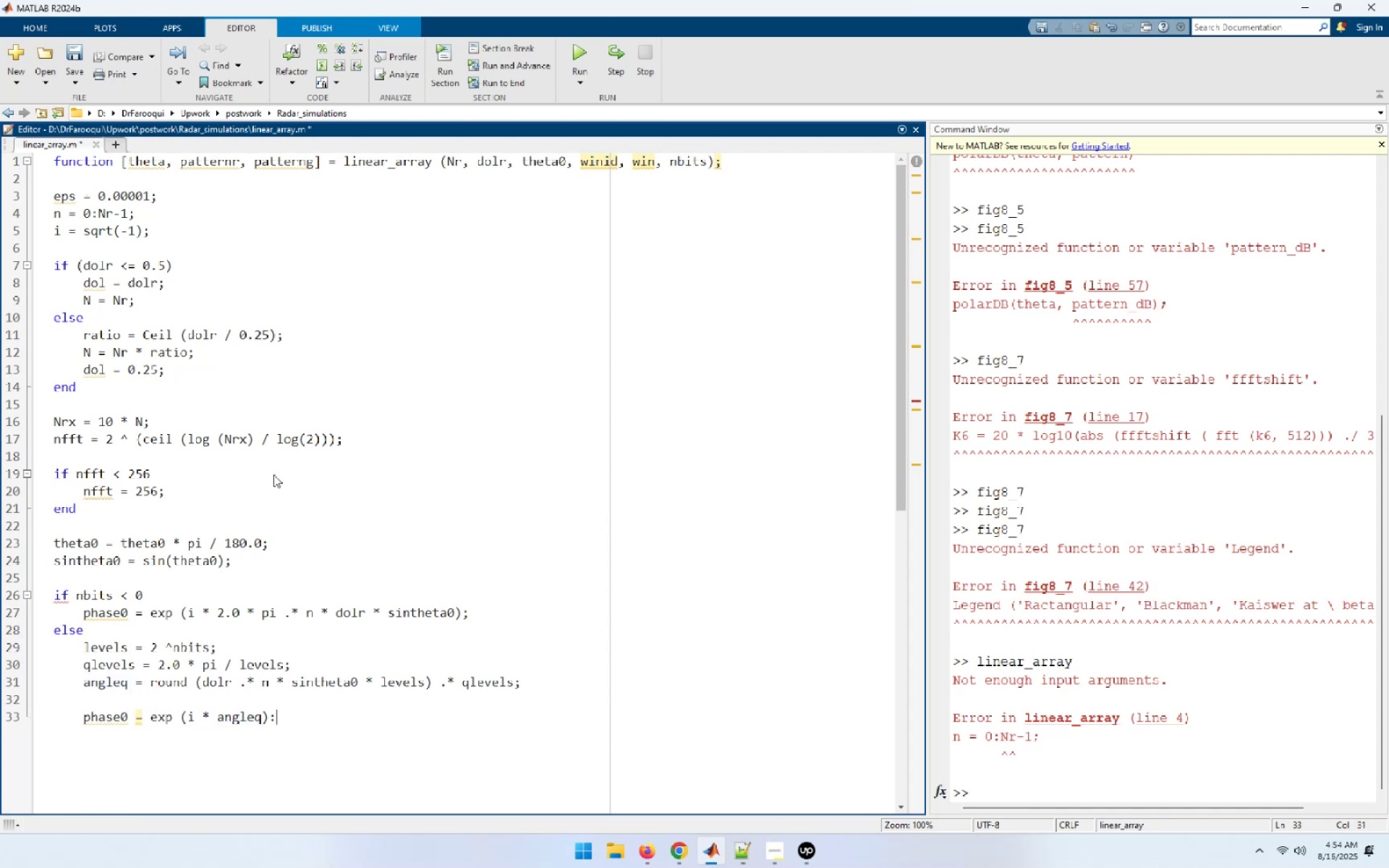 
key(Enter)
 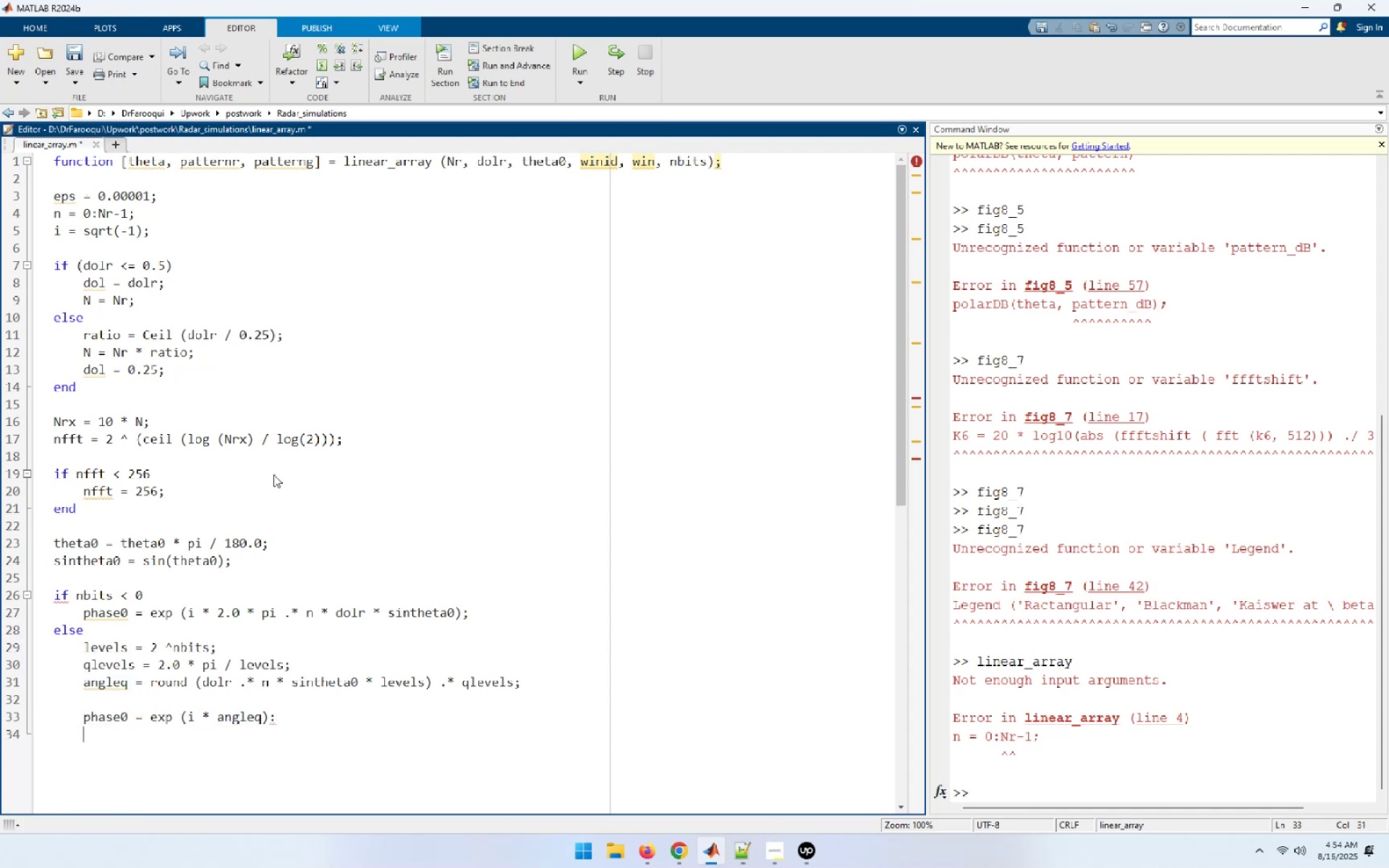 
type(end)
 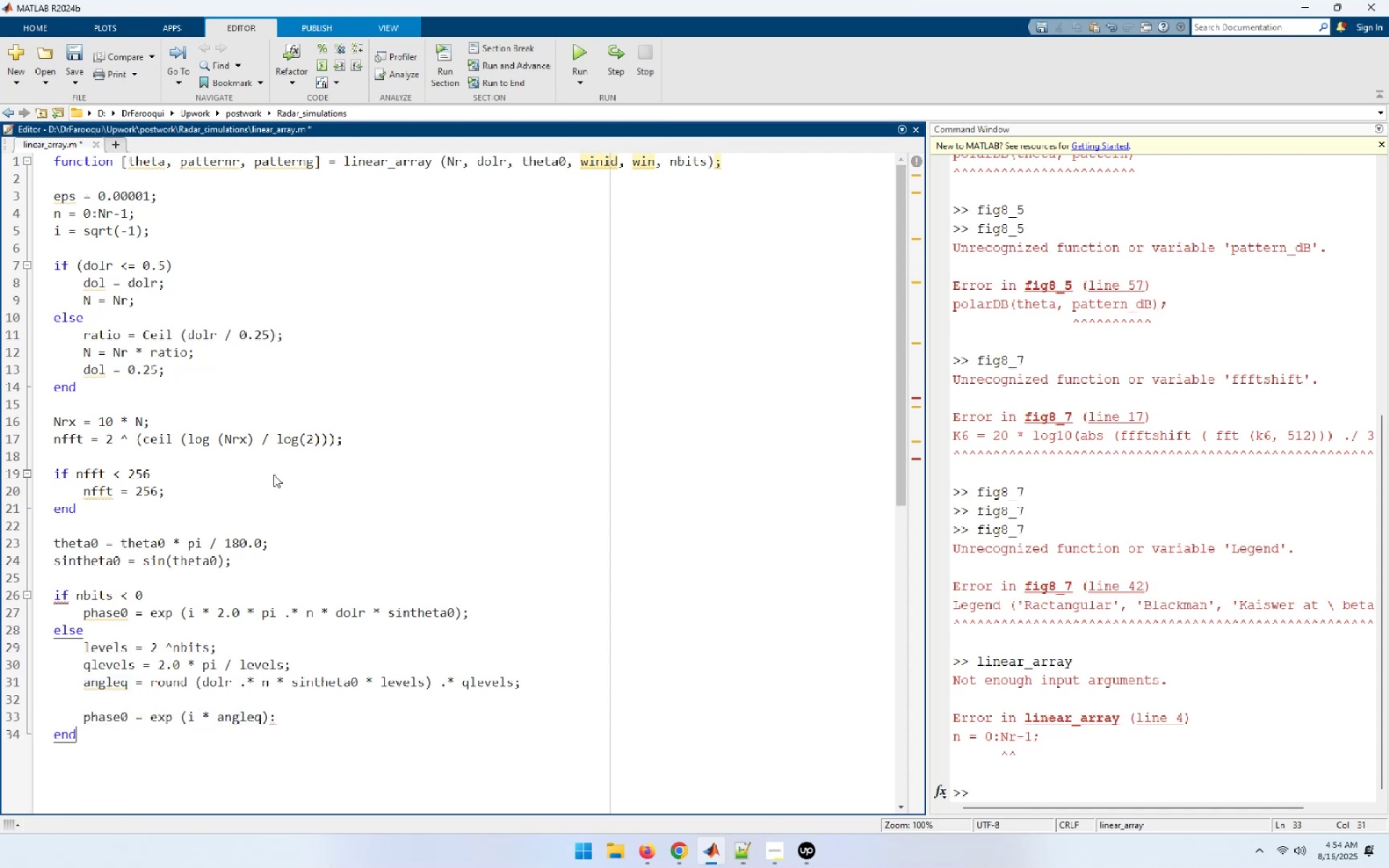 
key(Enter)
 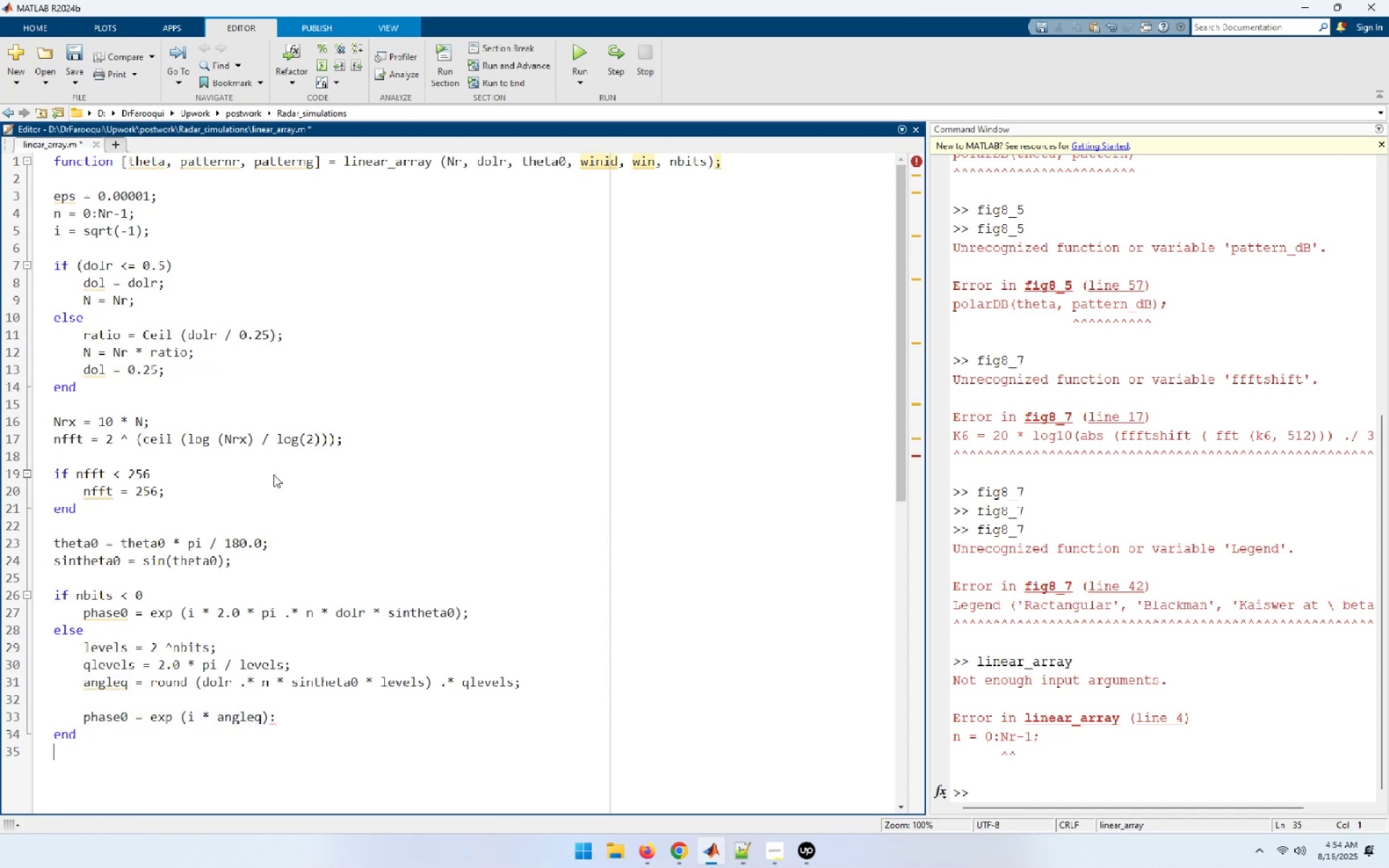 
key(Control+S)
 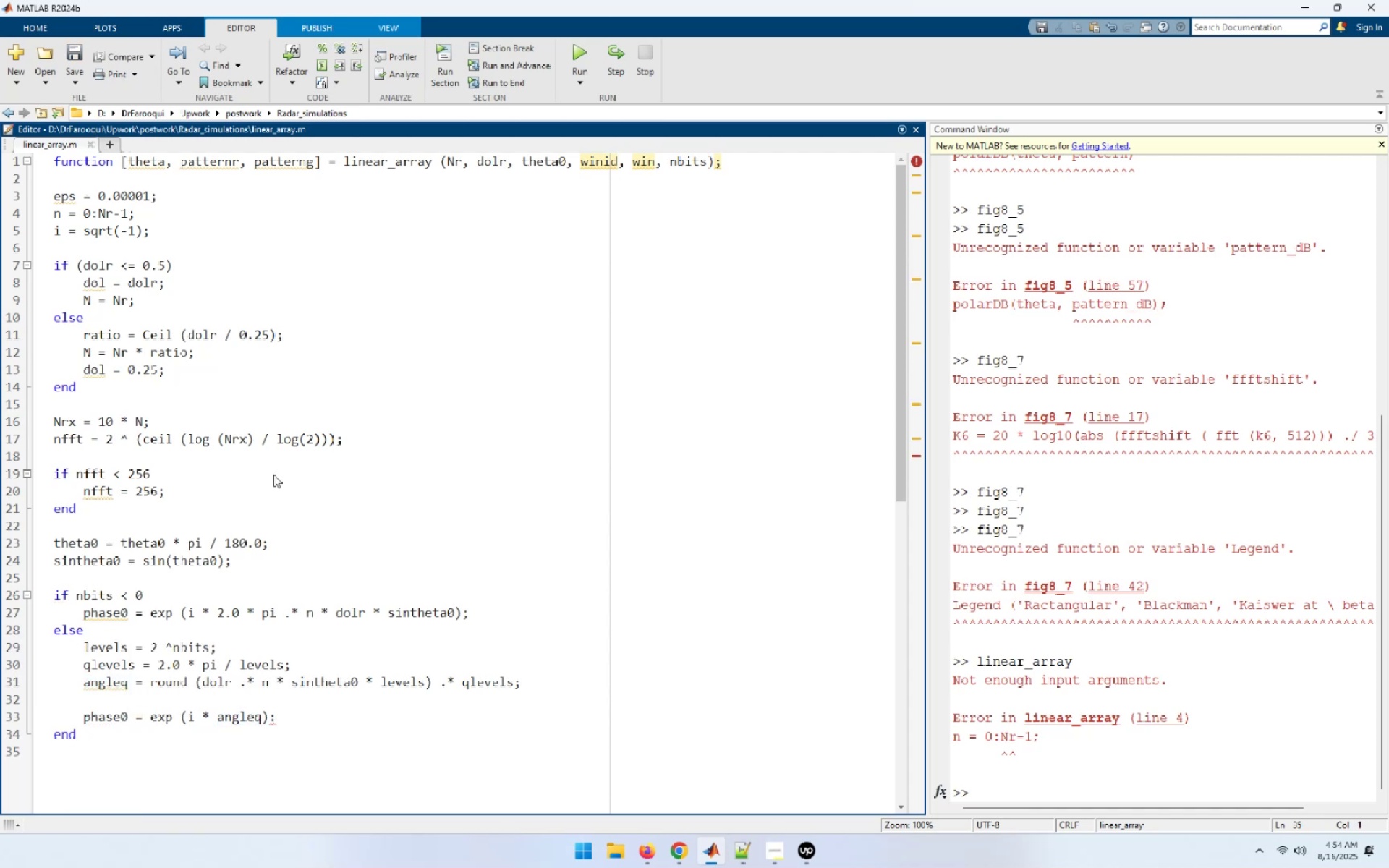 
key(Enter)
 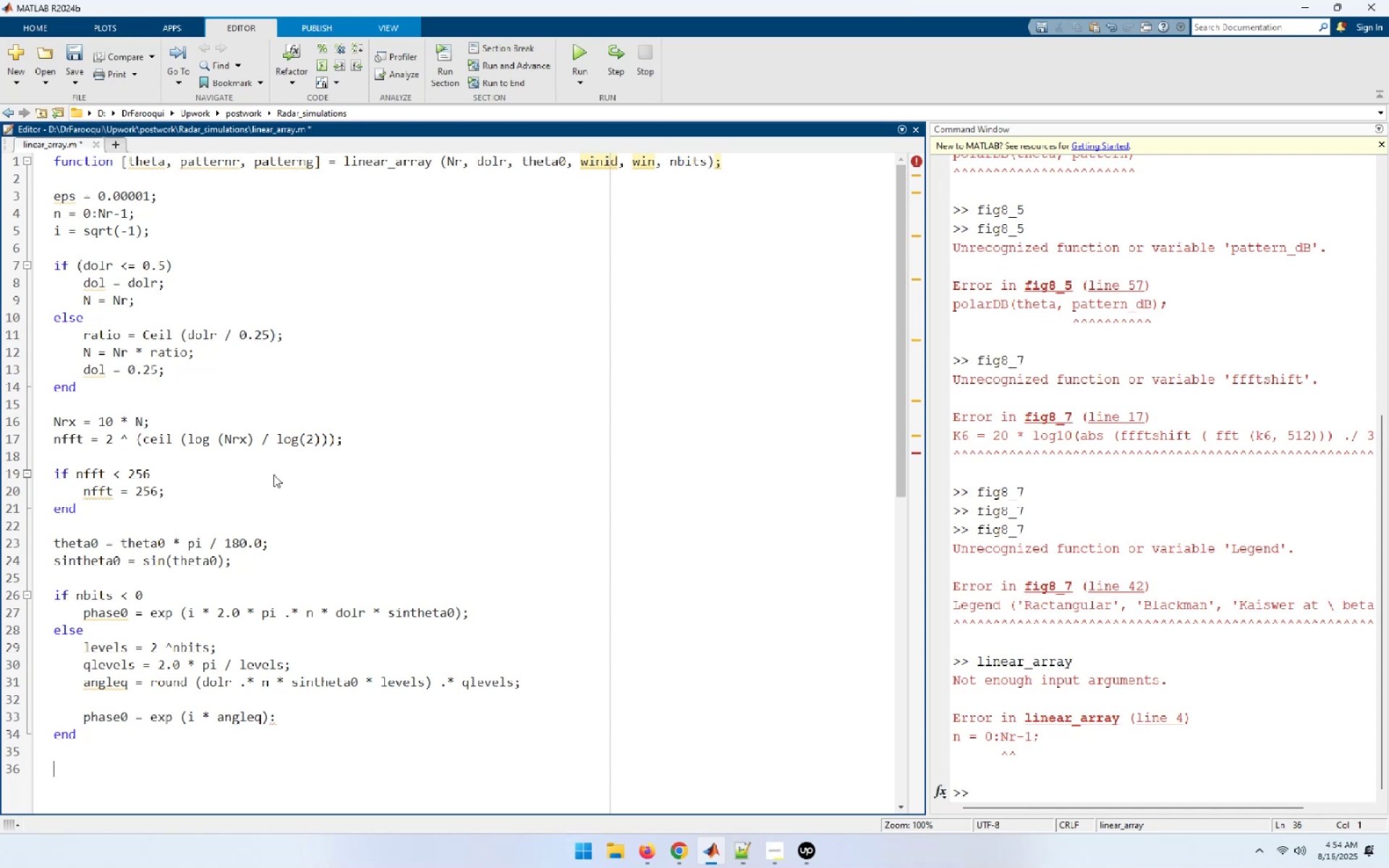 
wait(16.64)
 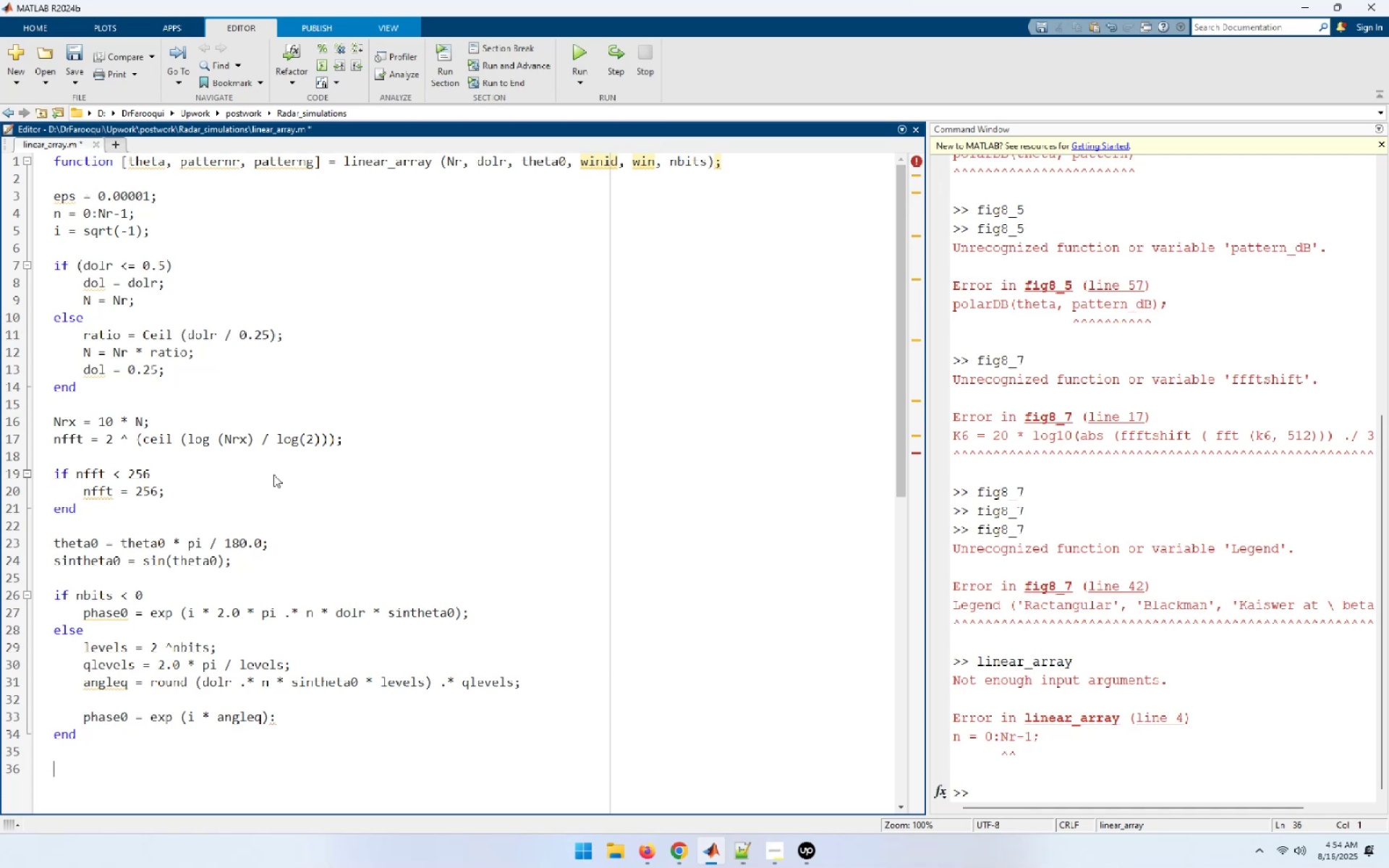 
type(if winid < 0 )
 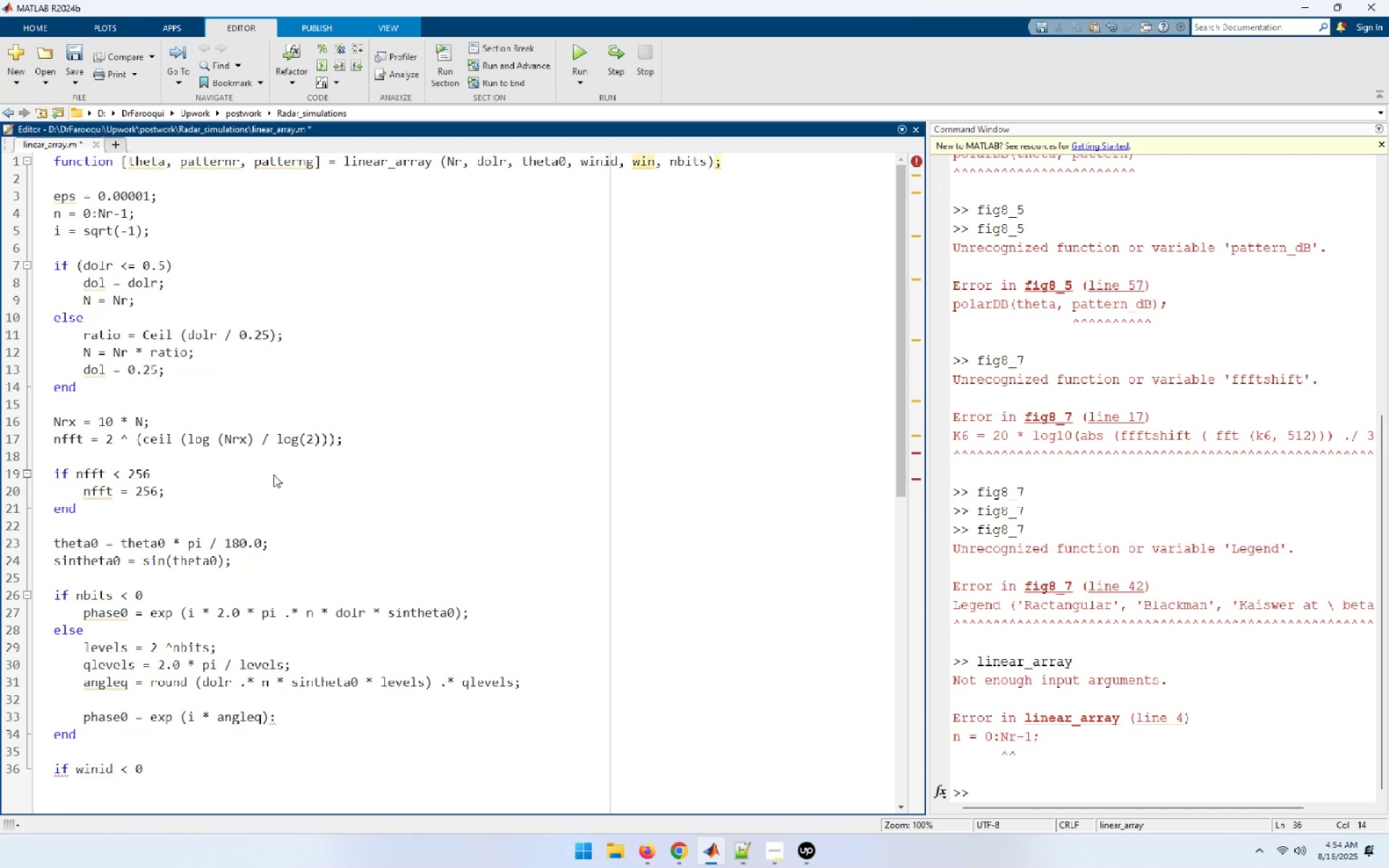 
key(Enter)
 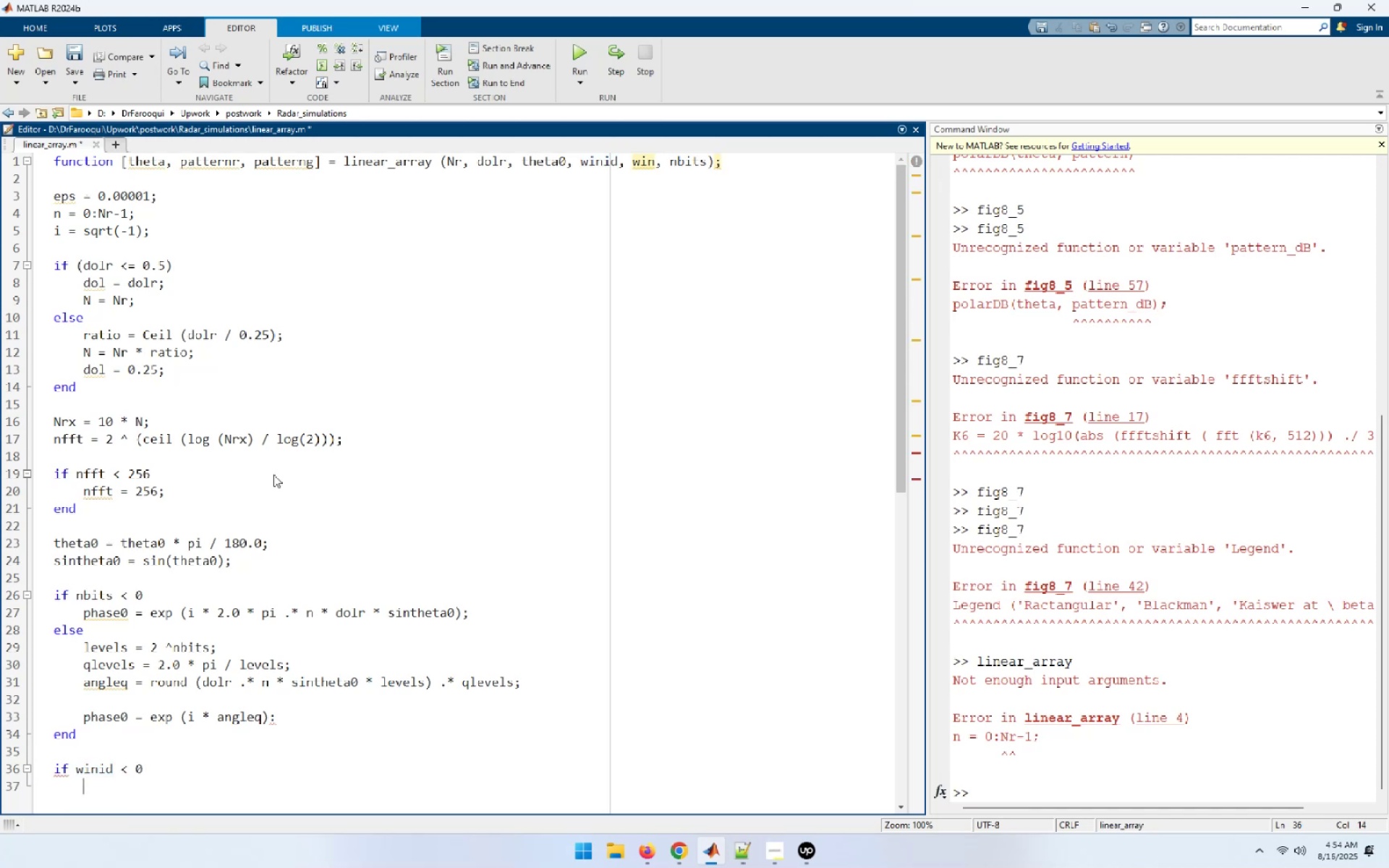 
type(wr (1:N)
key(Backspace)
type( N)
key(Backspace)
key(Backspace)
key(Backspace)
key(Backspace)
type(1:Nr) = 1;)
 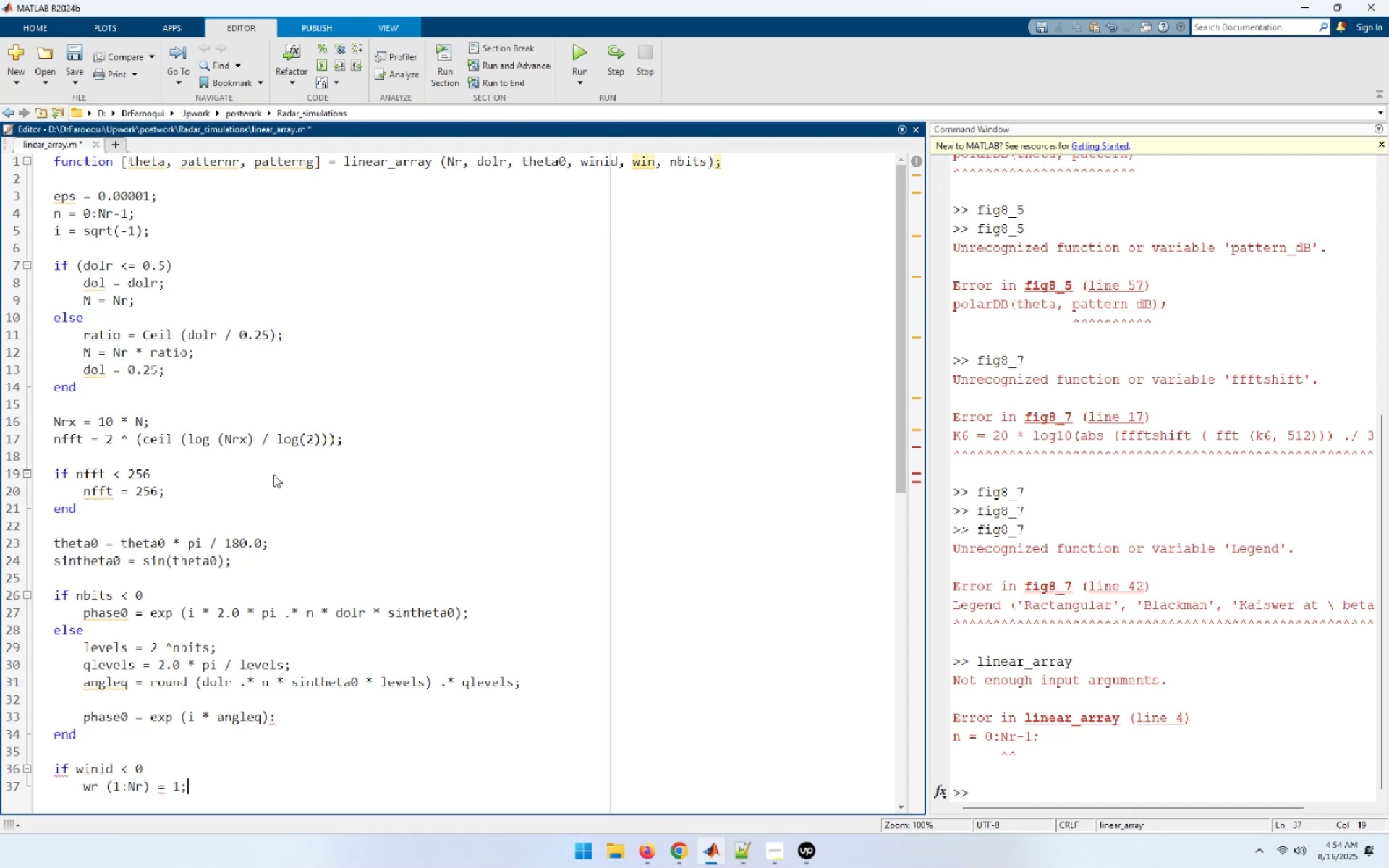 
key(Enter)
 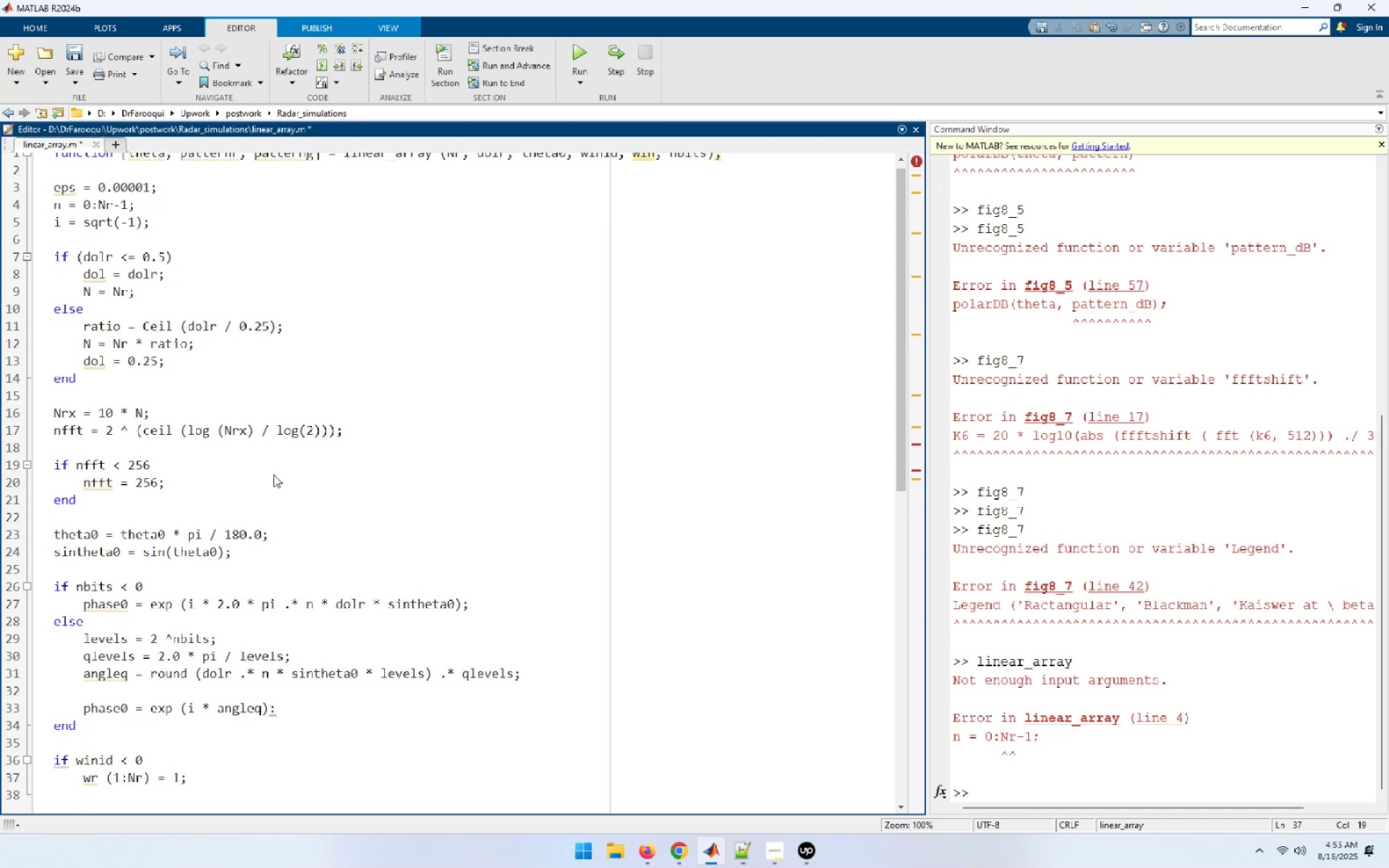 
type(else)
 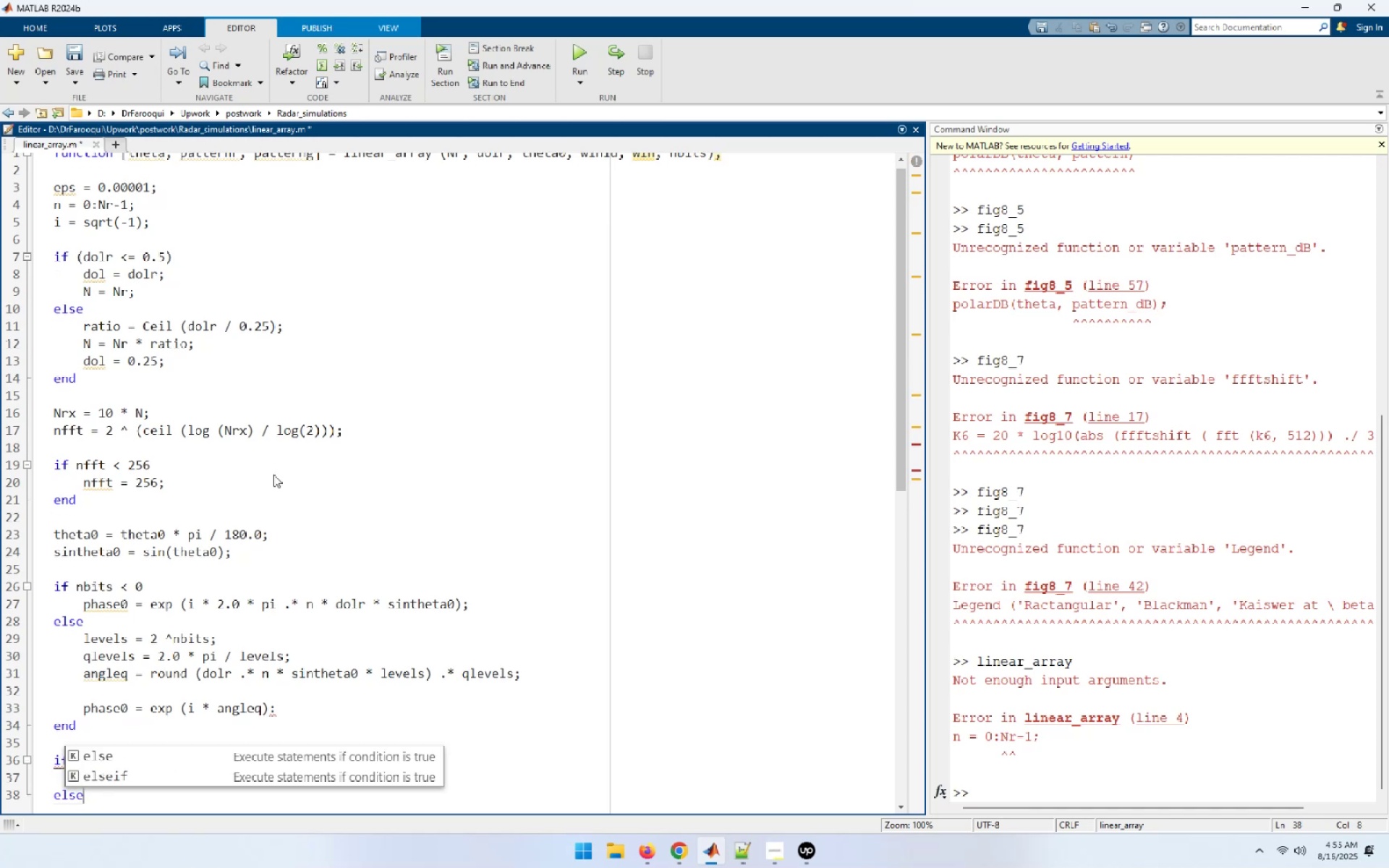 
key(Enter)
 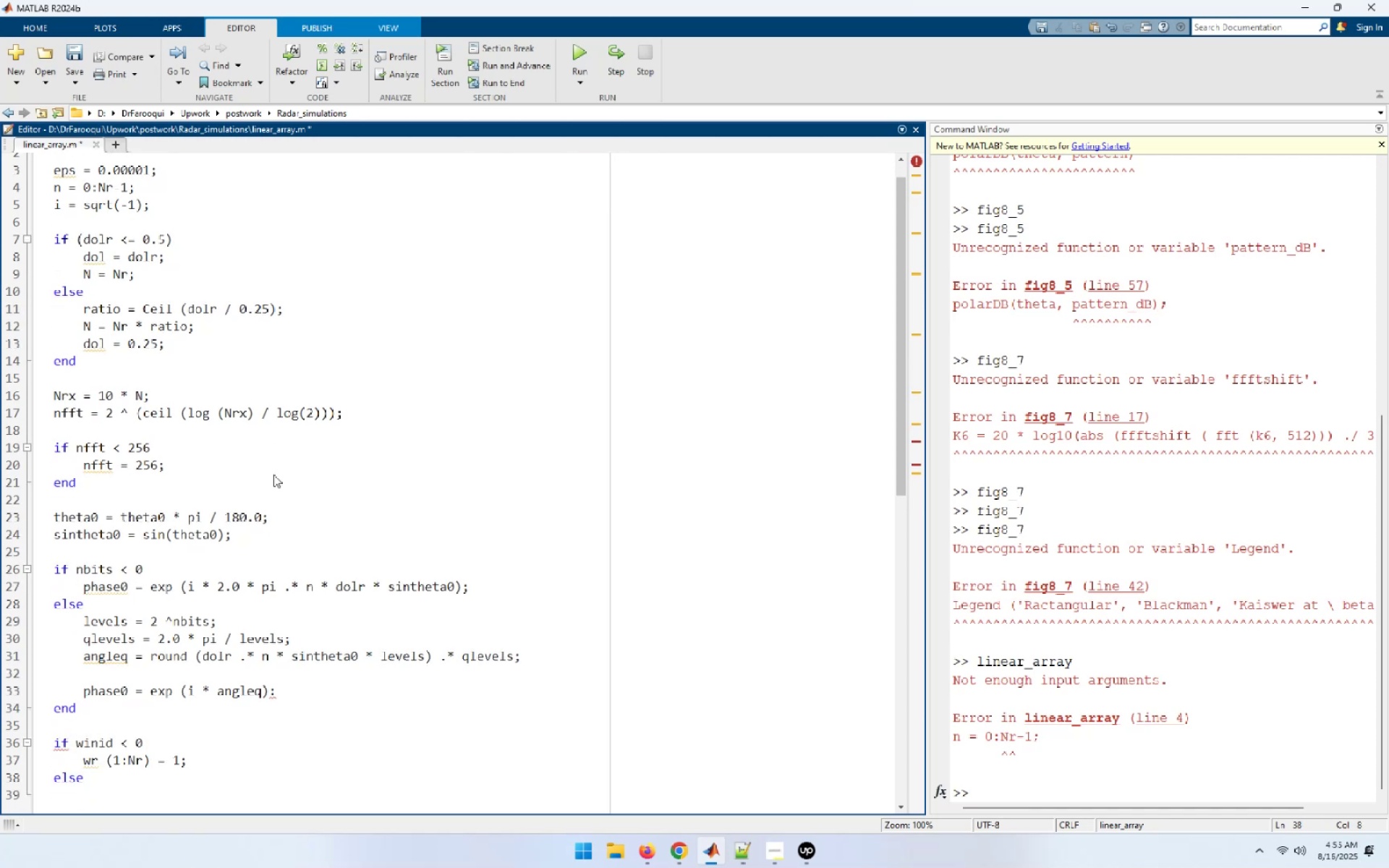 
type(wr = W)
key(Backspace)
type(wn)
key(Backspace)
type(in;)
key(Backspace)
type(';)
 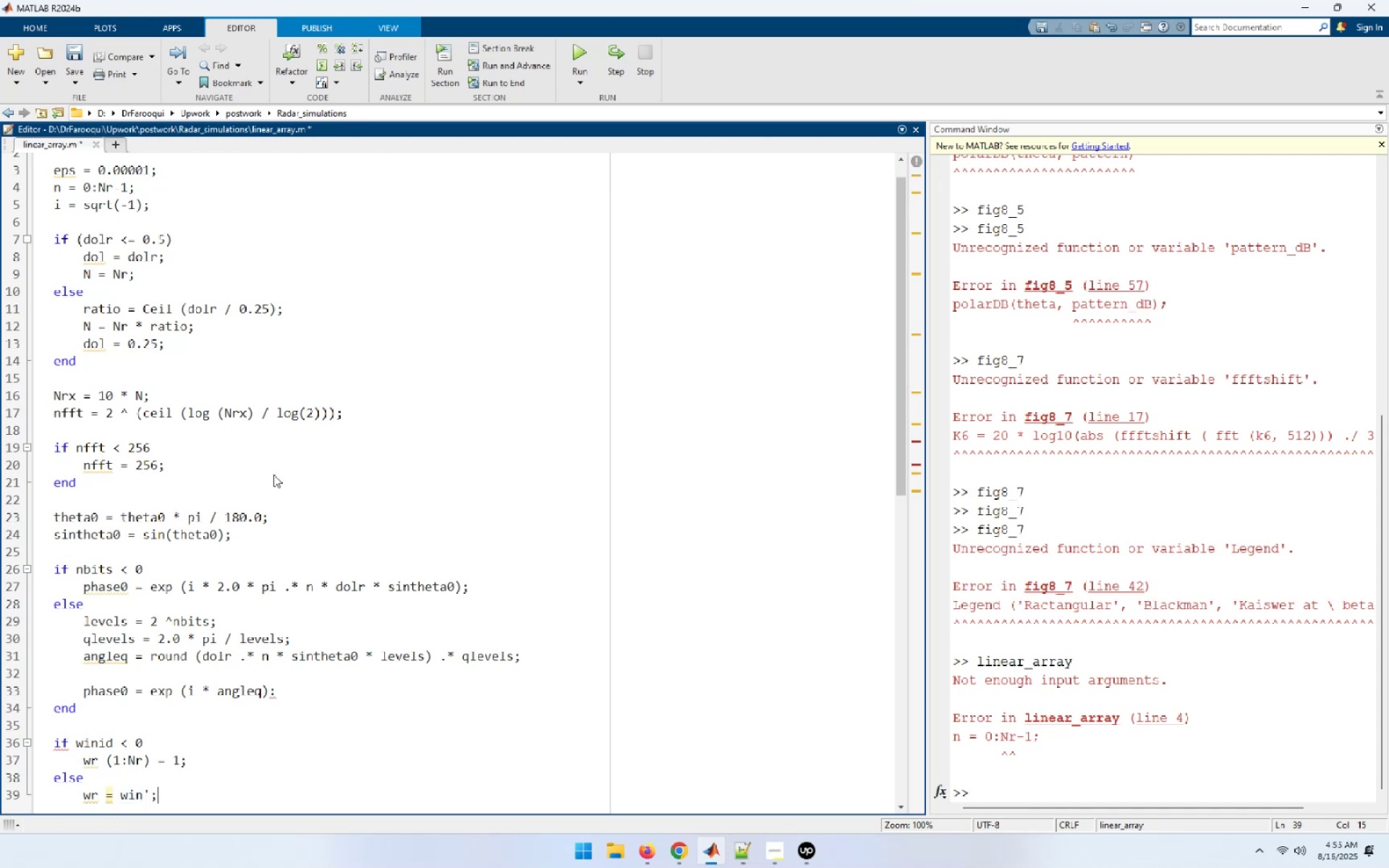 
key(Enter)
 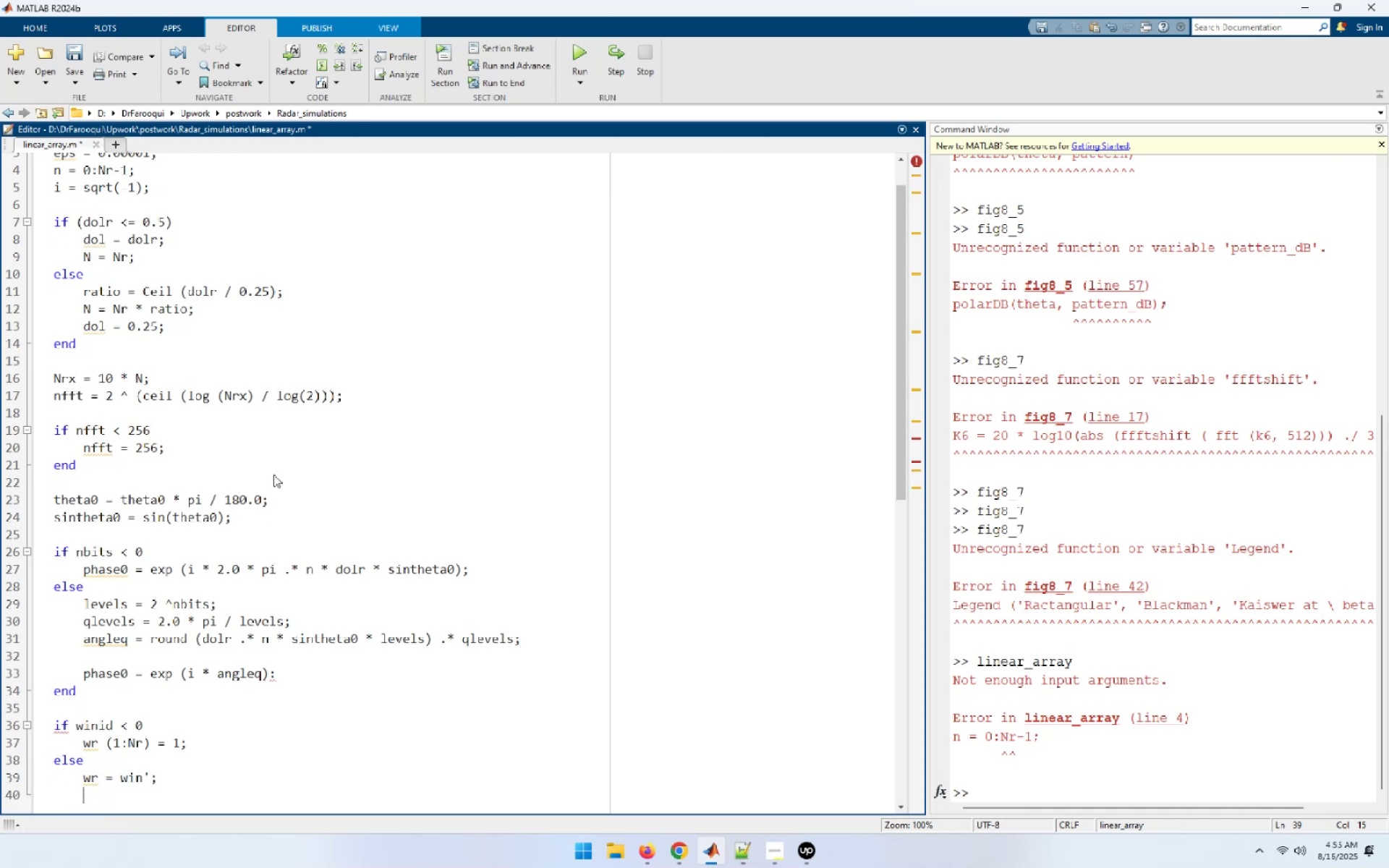 
type(end)
 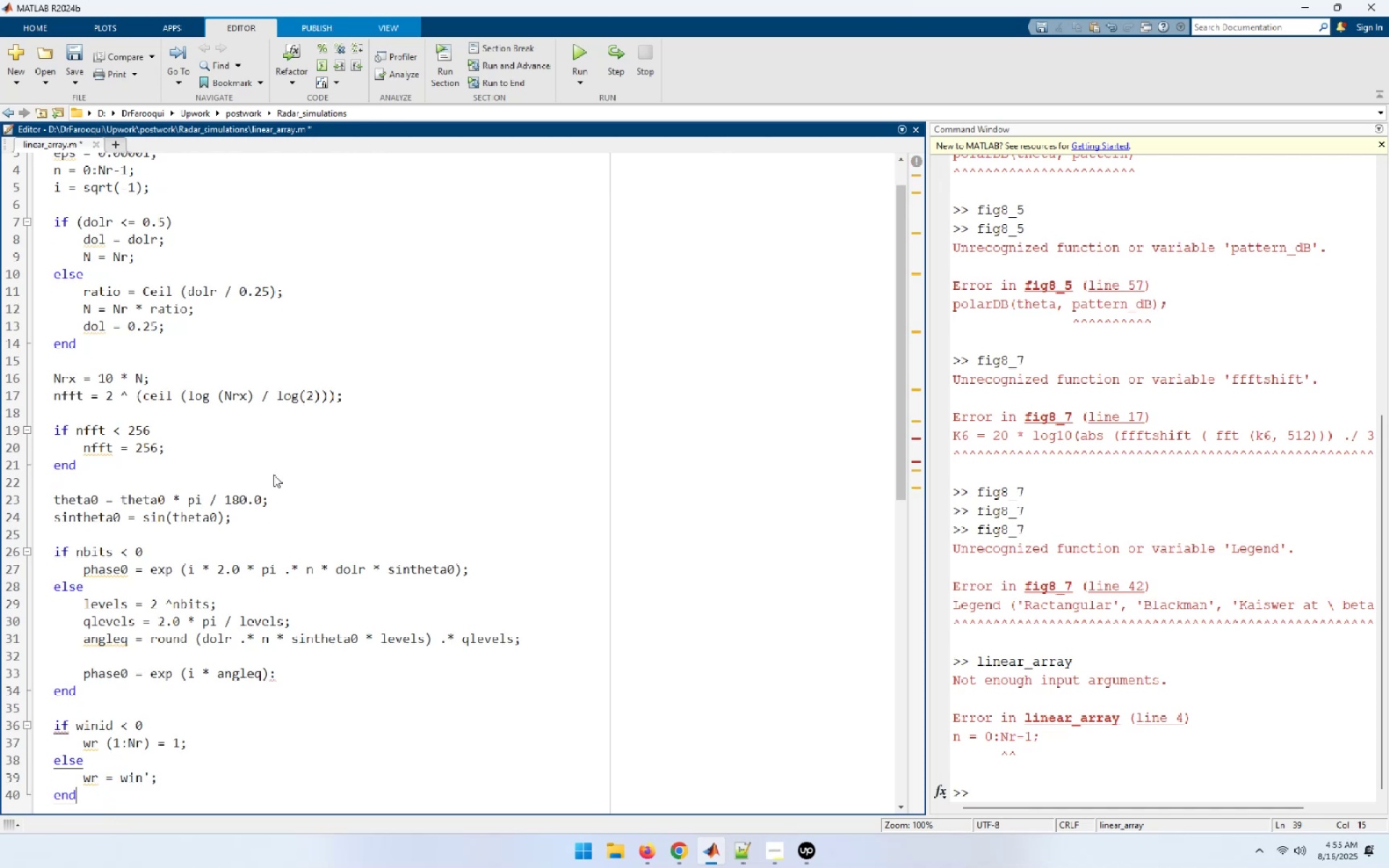 
key(Enter)
 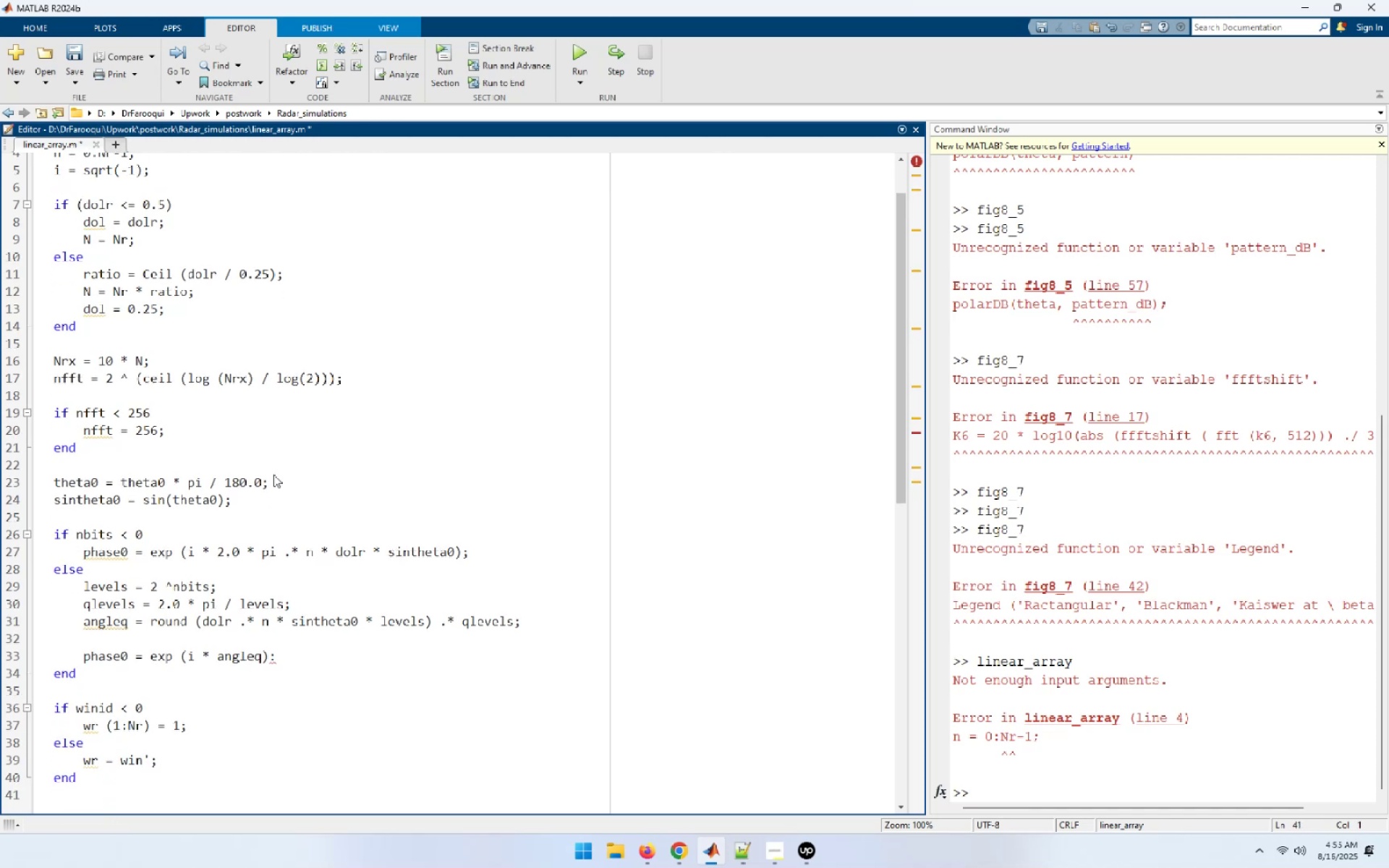 
key(Enter)
 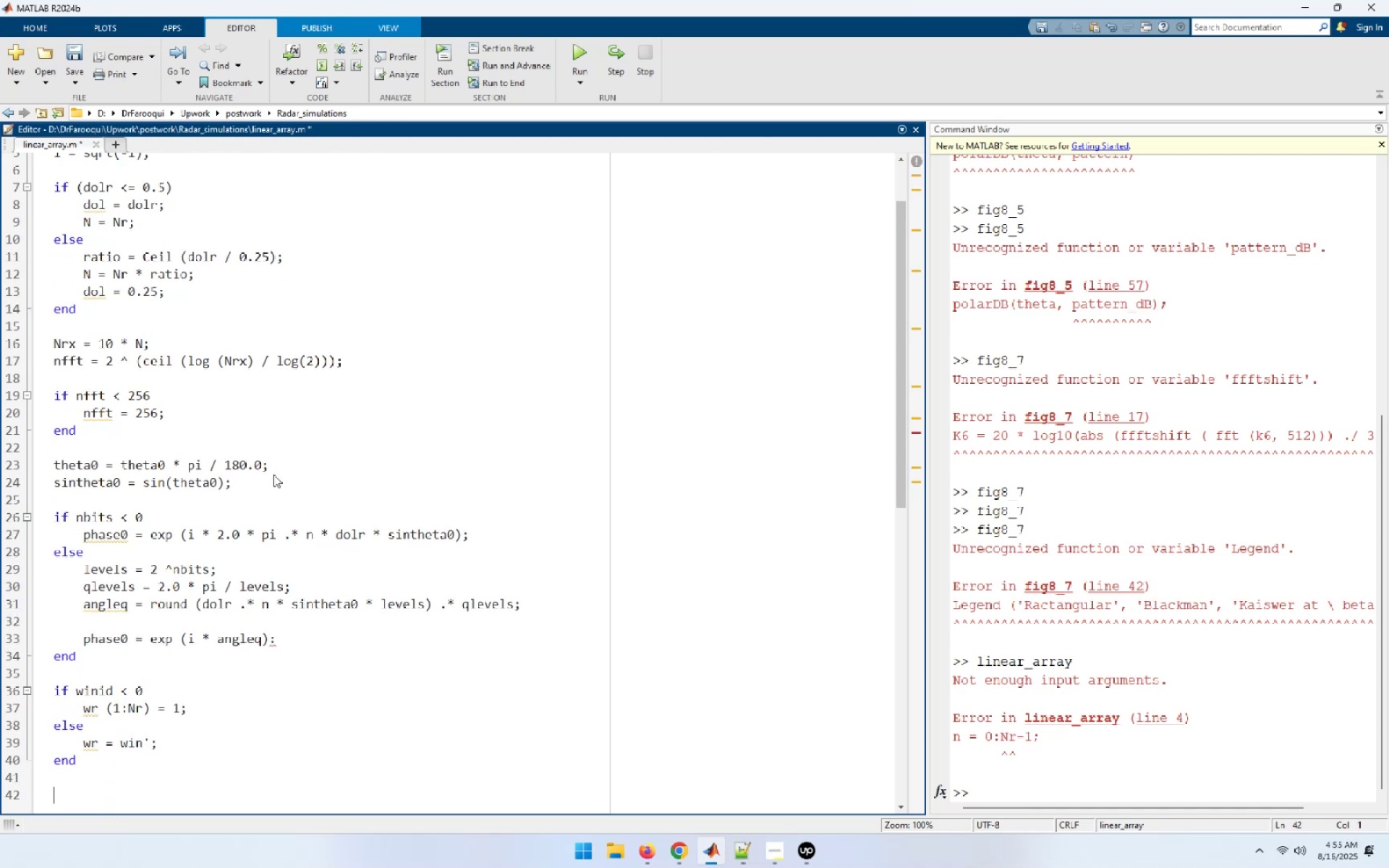 
type(wr = wr .* phase0;)
 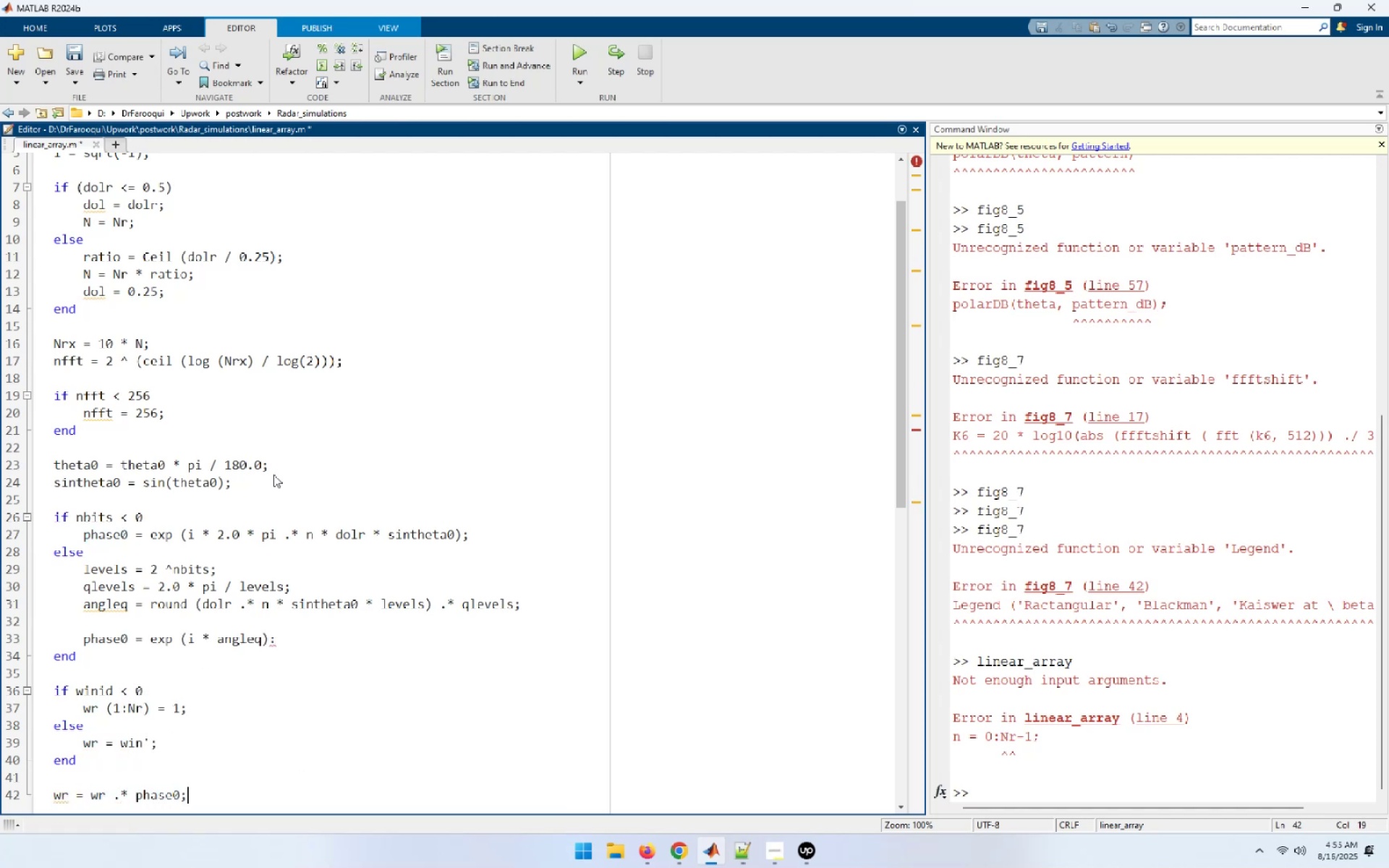 
key(Enter)
 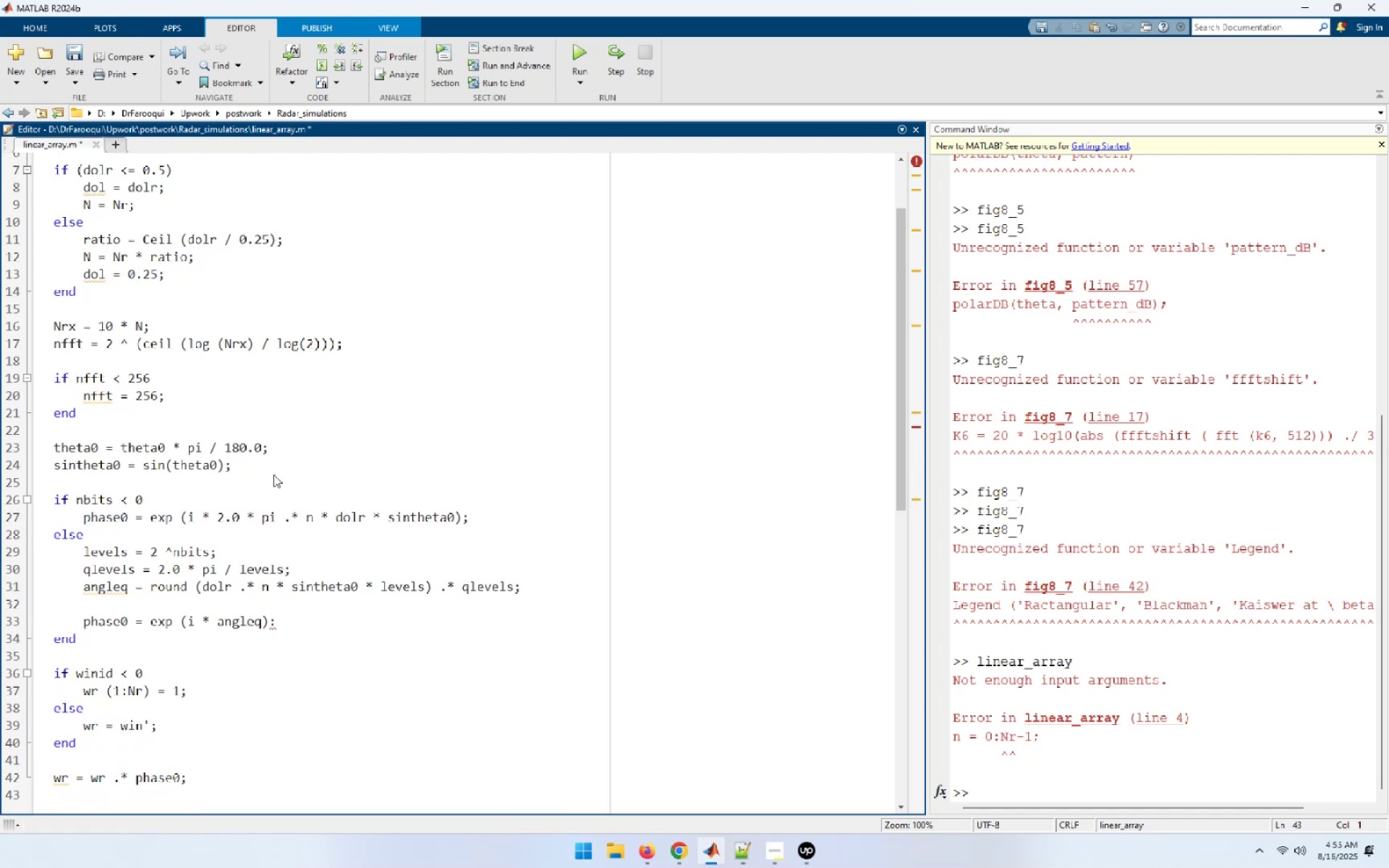 
key(Control+S)
 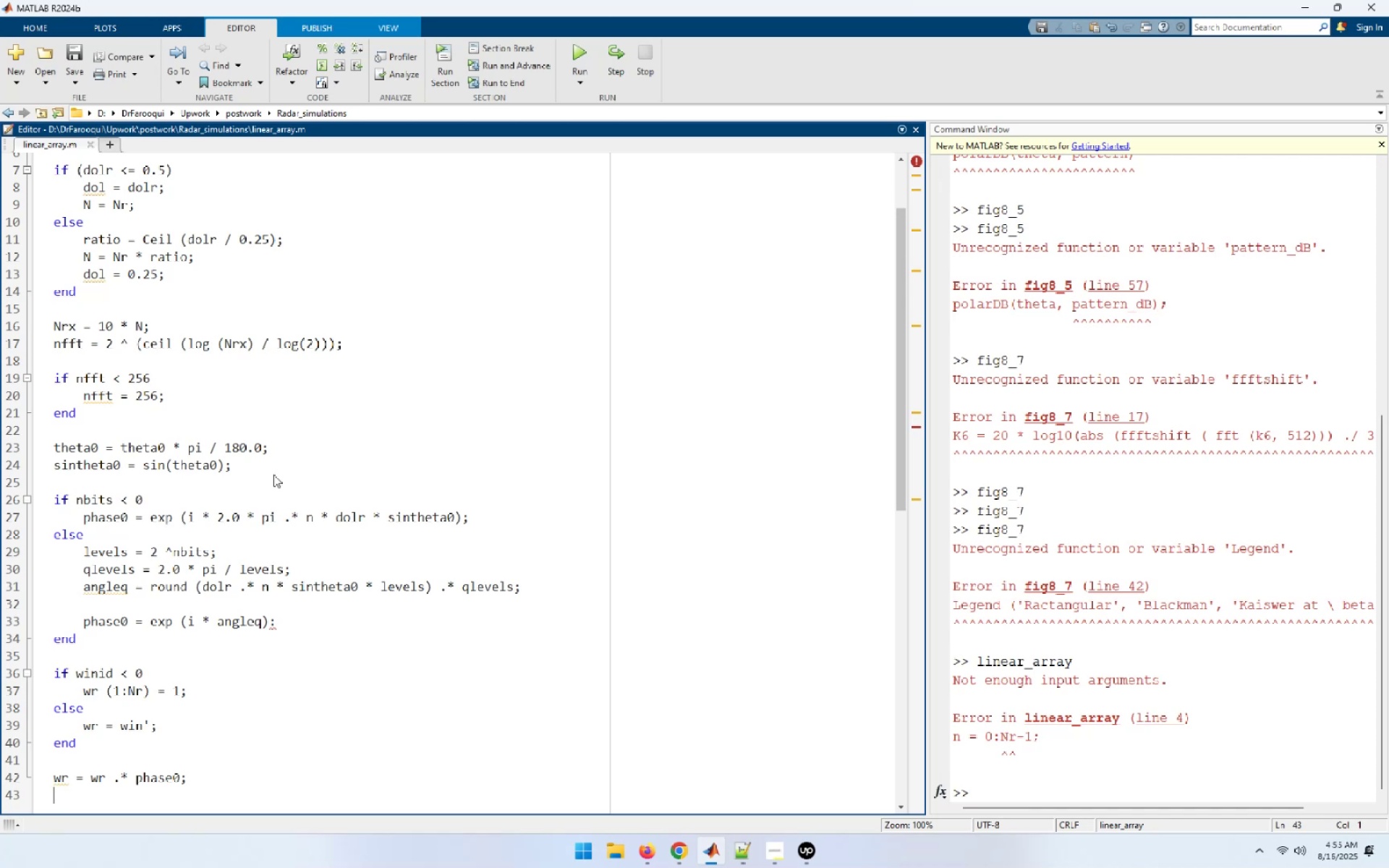 
wait(21.09)
 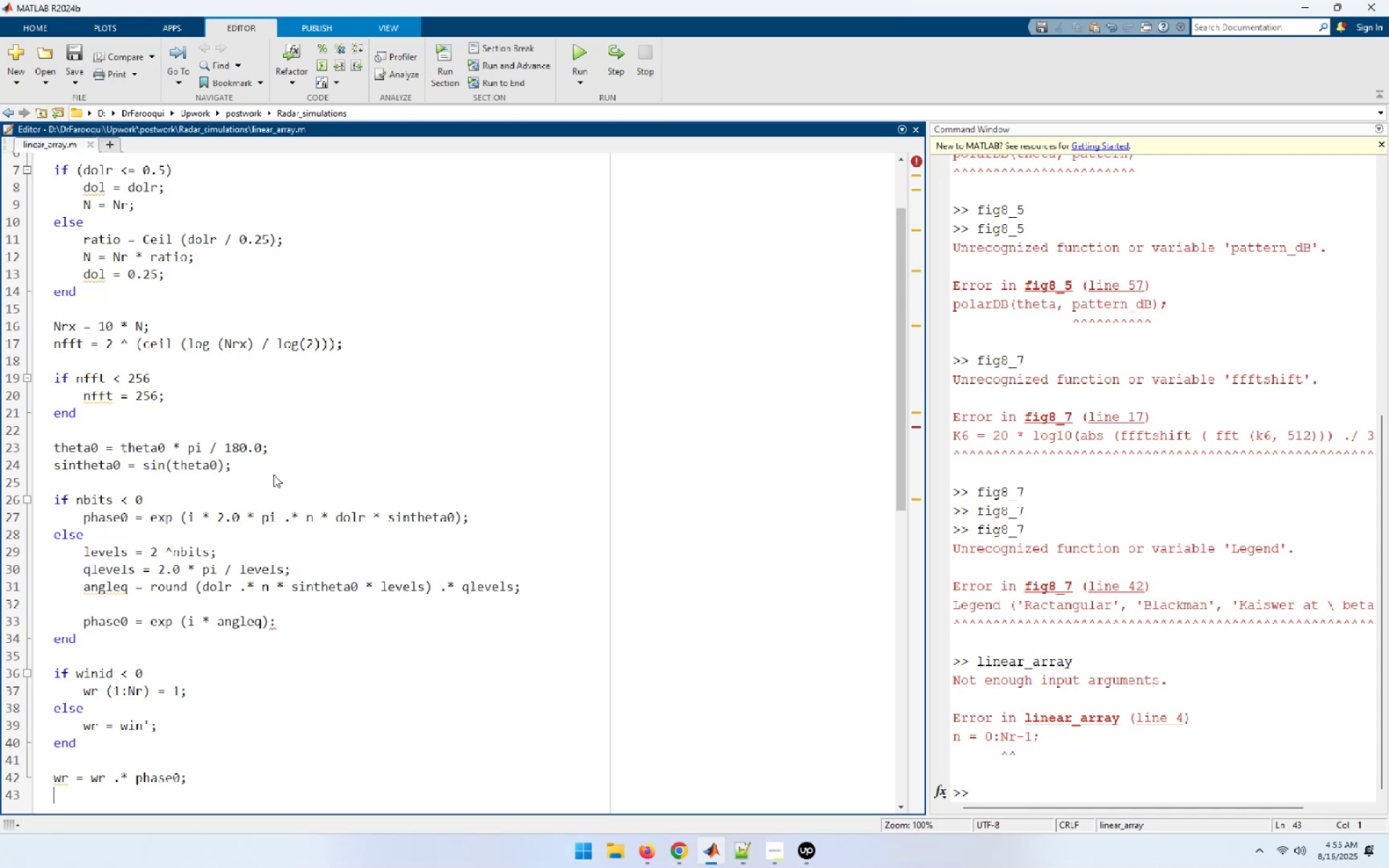 
key(Enter)
 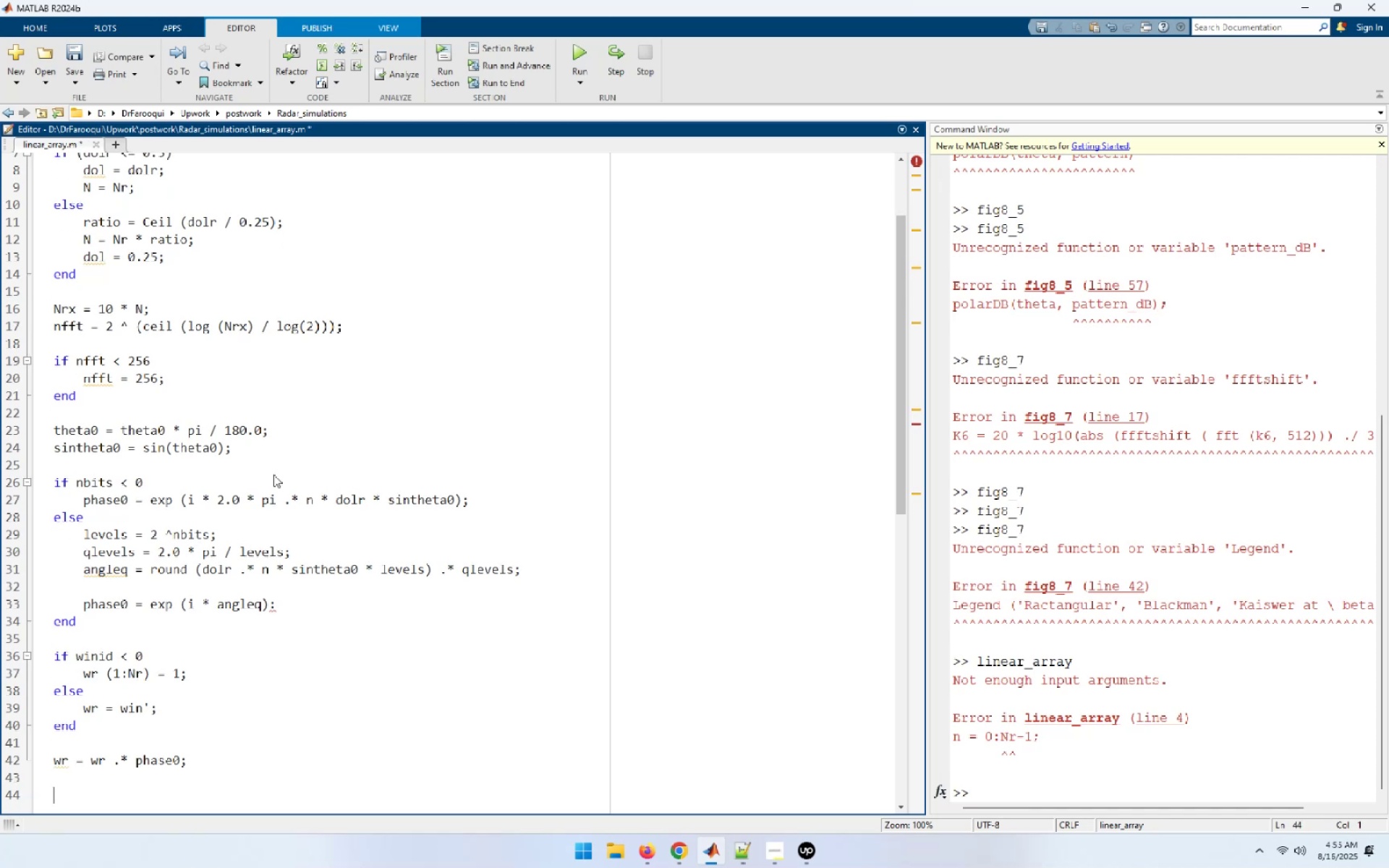 
type(if N > Nr)
 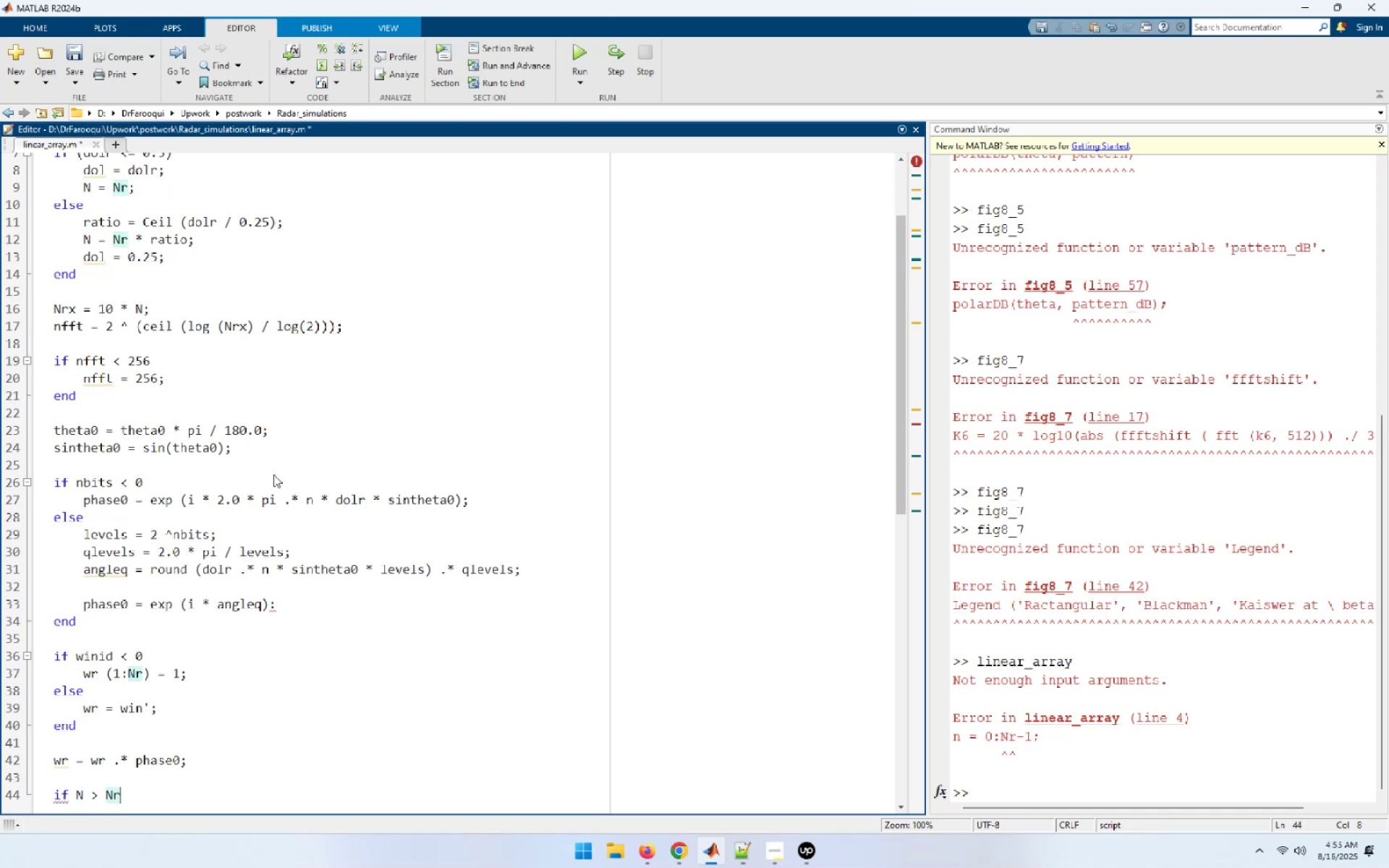 
key(Enter)
 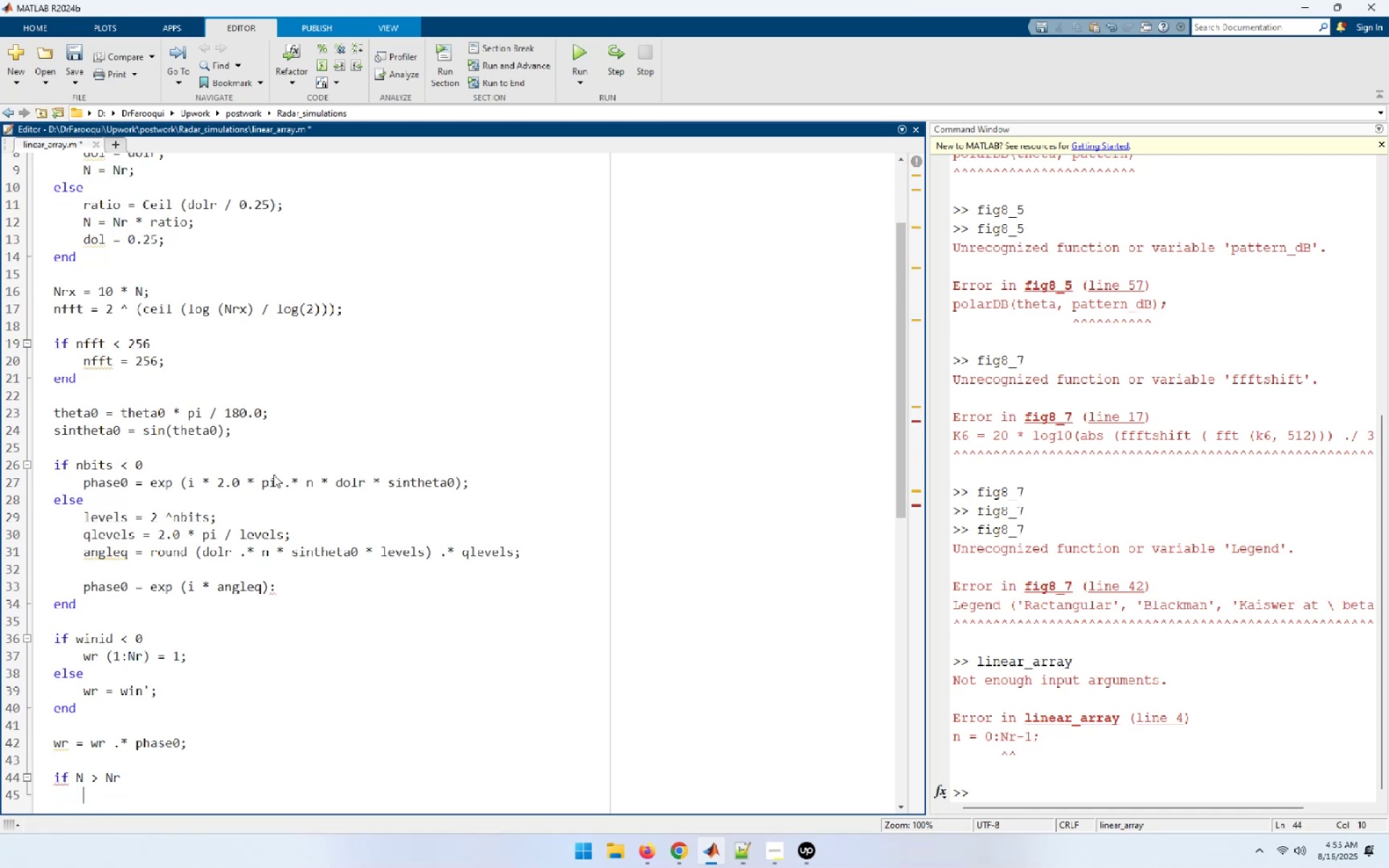 
type(w (1:n)
key(Backspace)
type(n)
key(Backspace)
type(n)
key(Backspace)
type(N)
 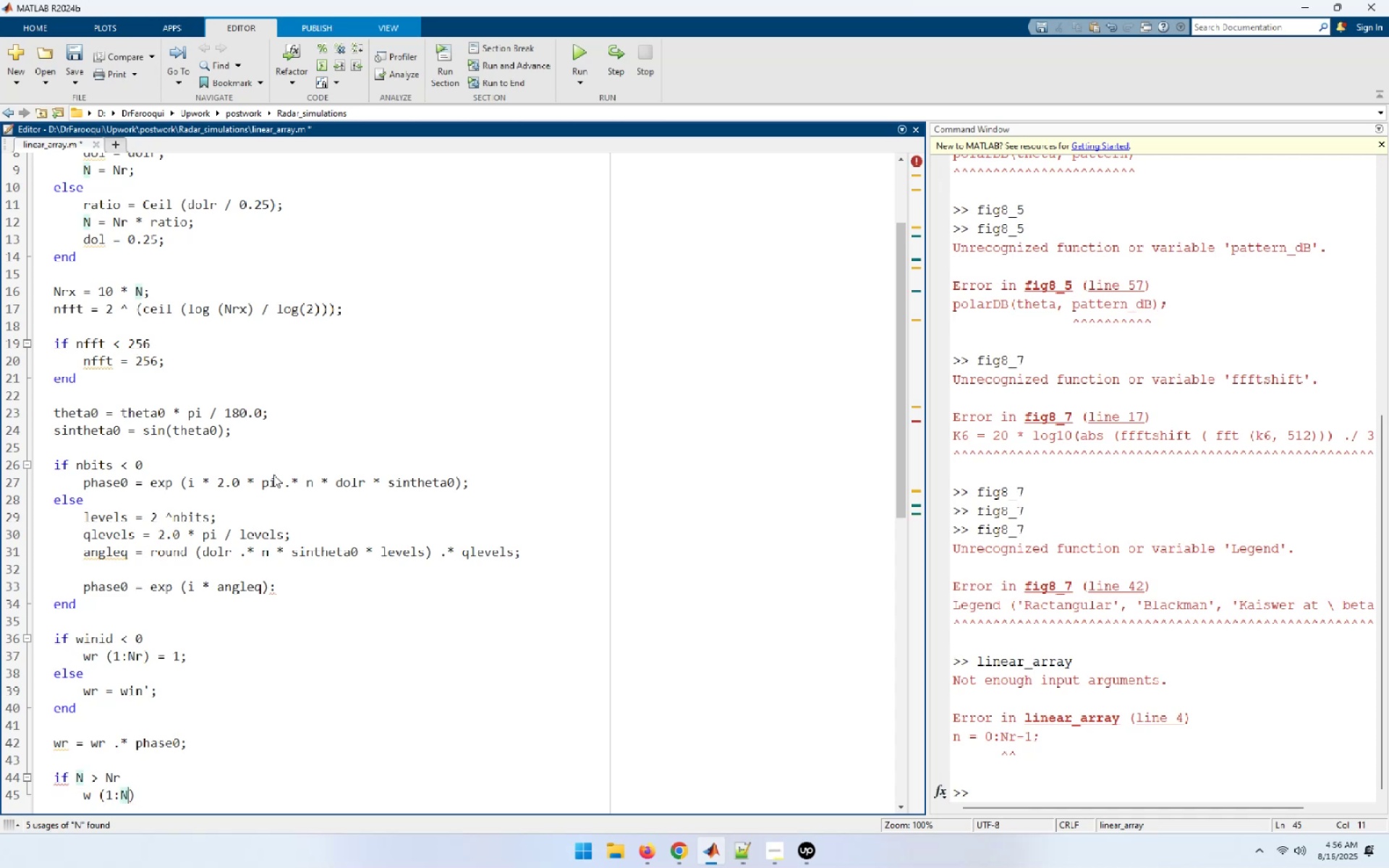 
key(Shift+ShiftRight)
 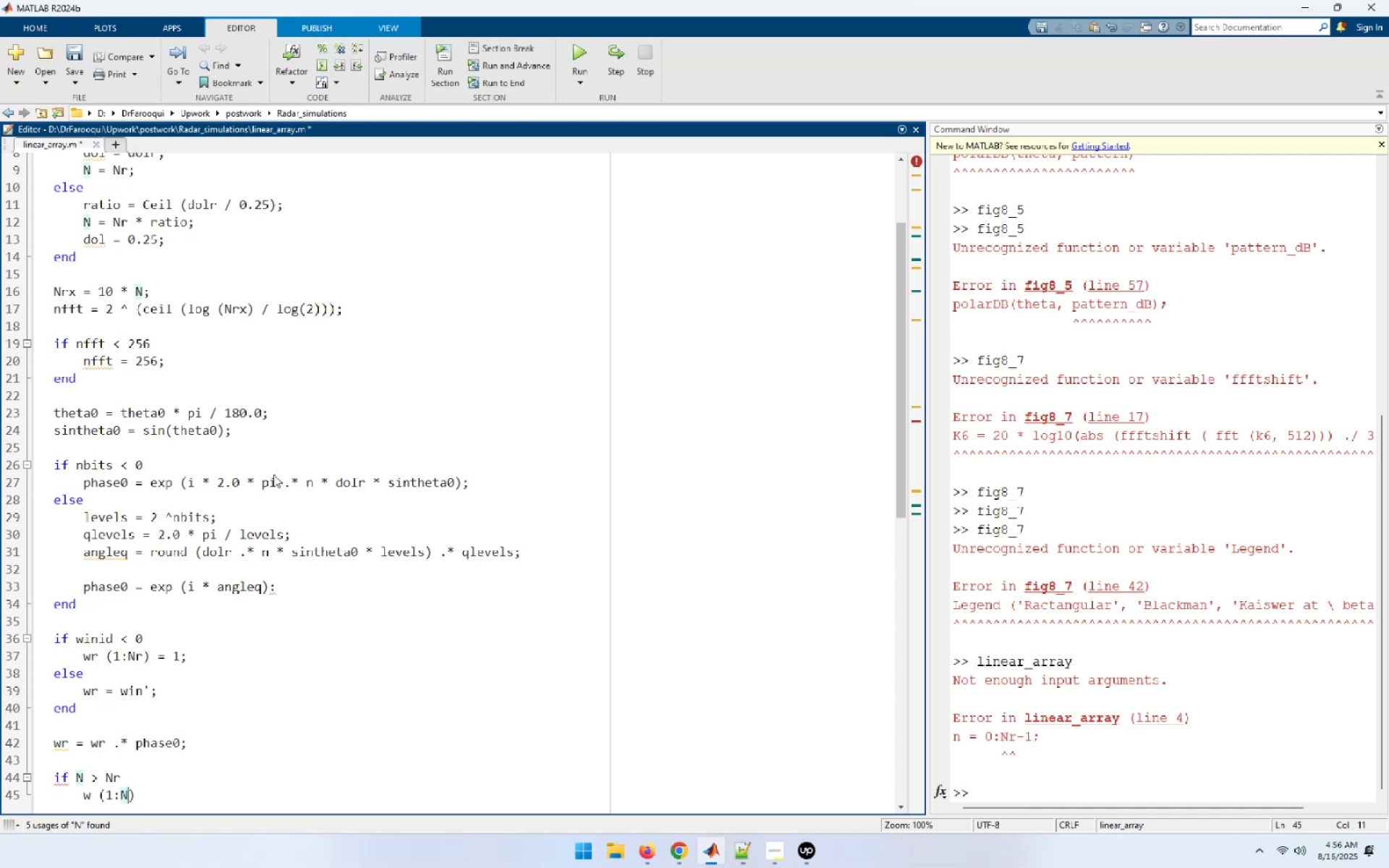 
key(Shift+0)
 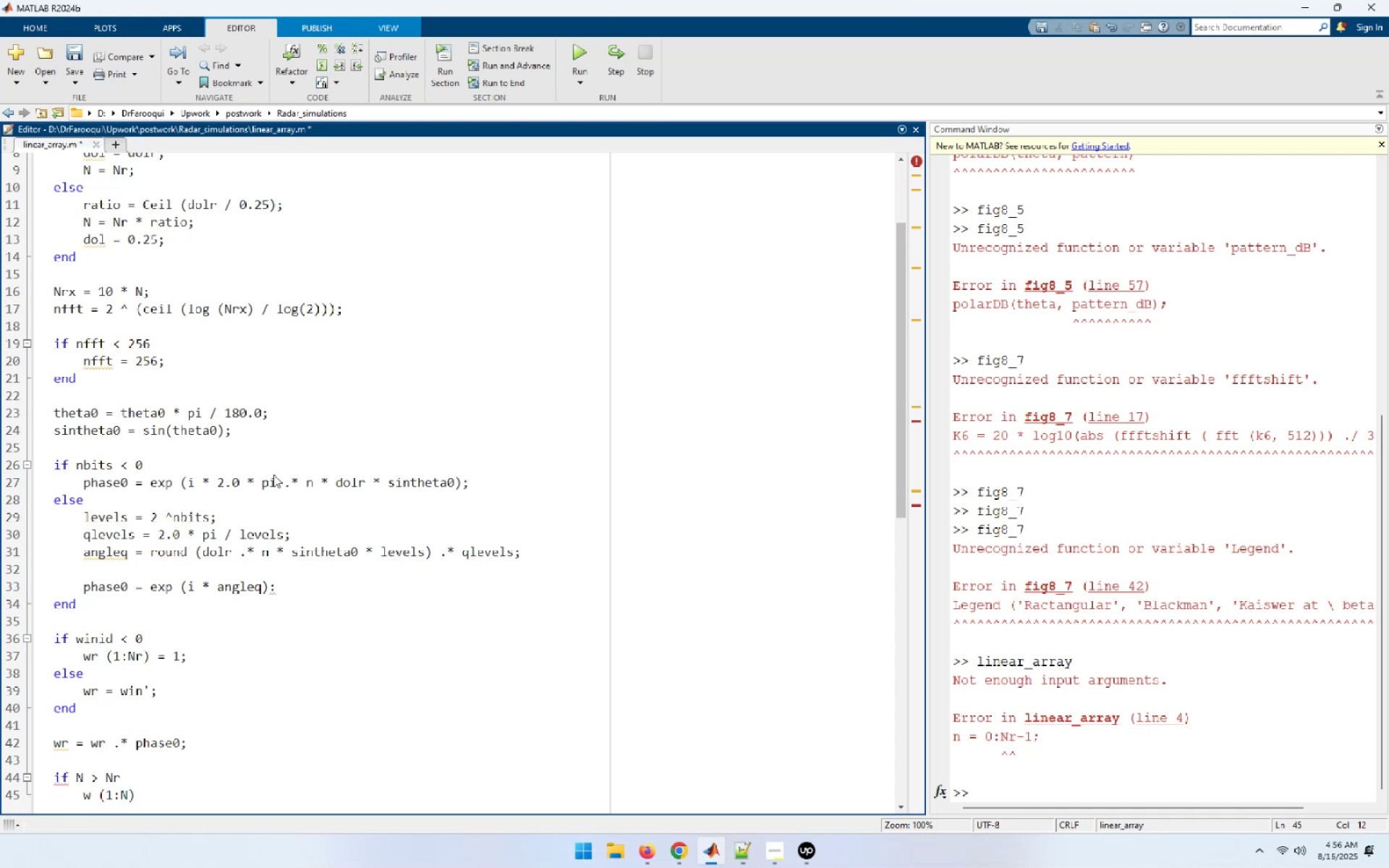 
key(Space)
 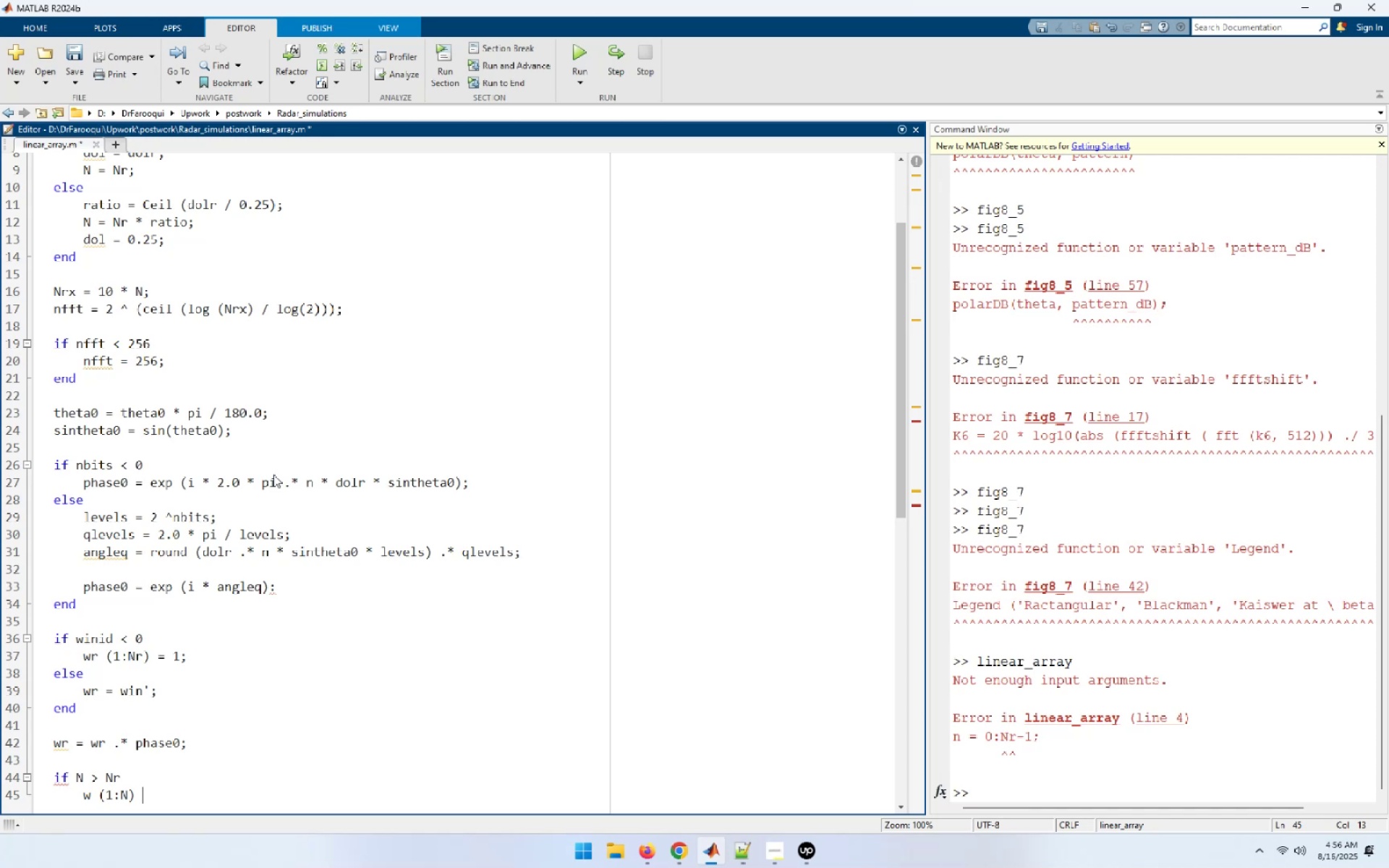 
key(Equal)
 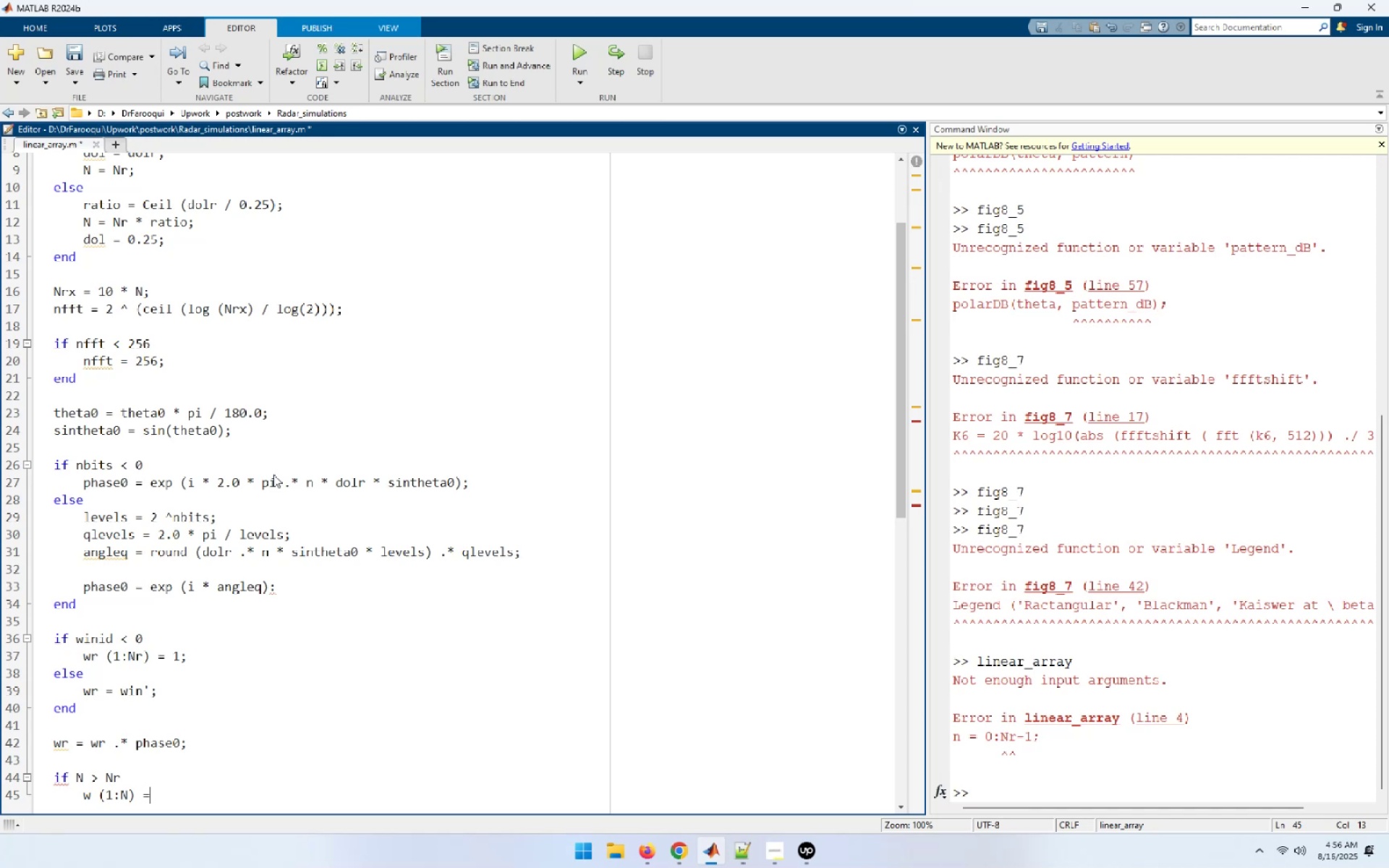 
key(Space)
 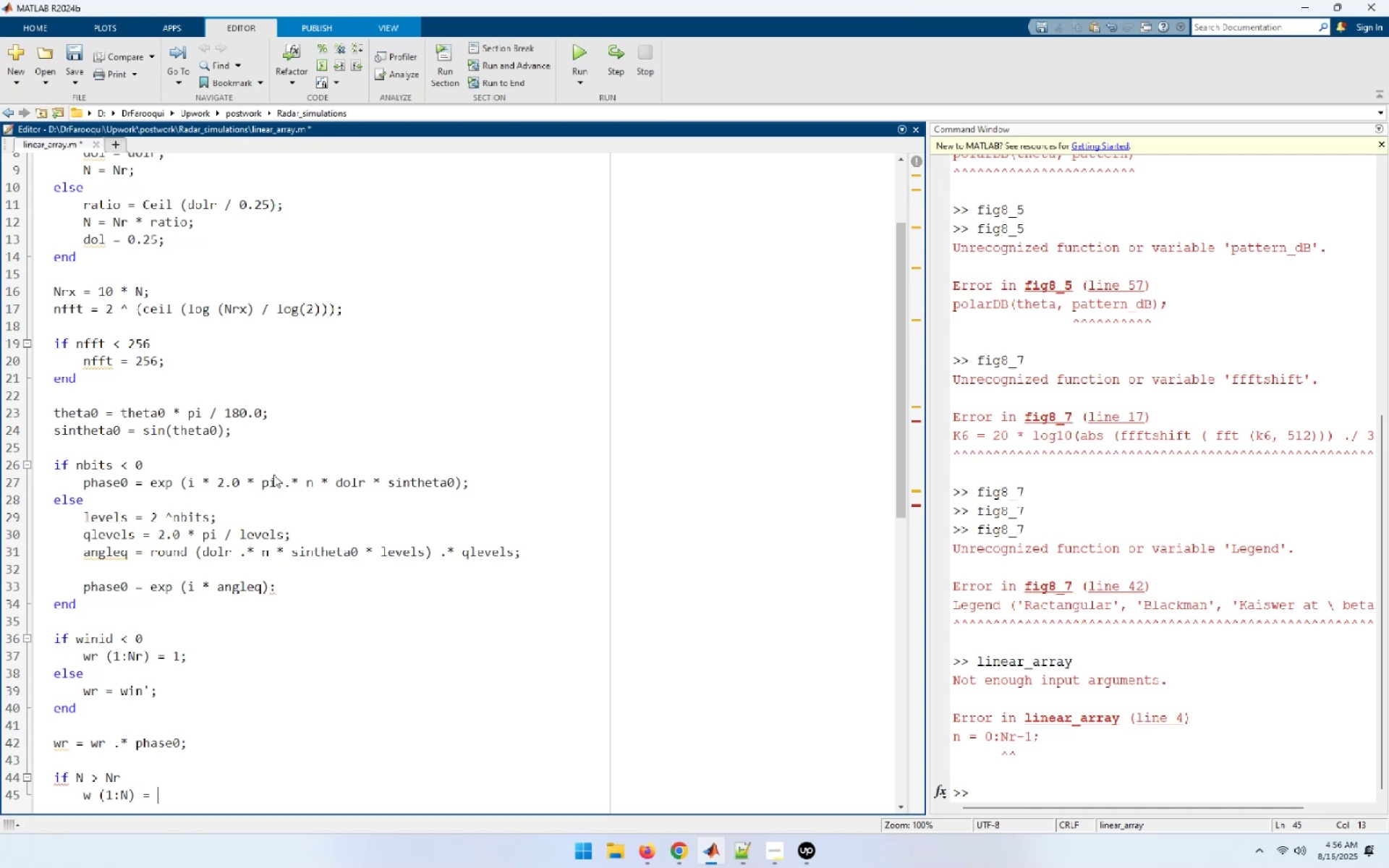 
key(0)
 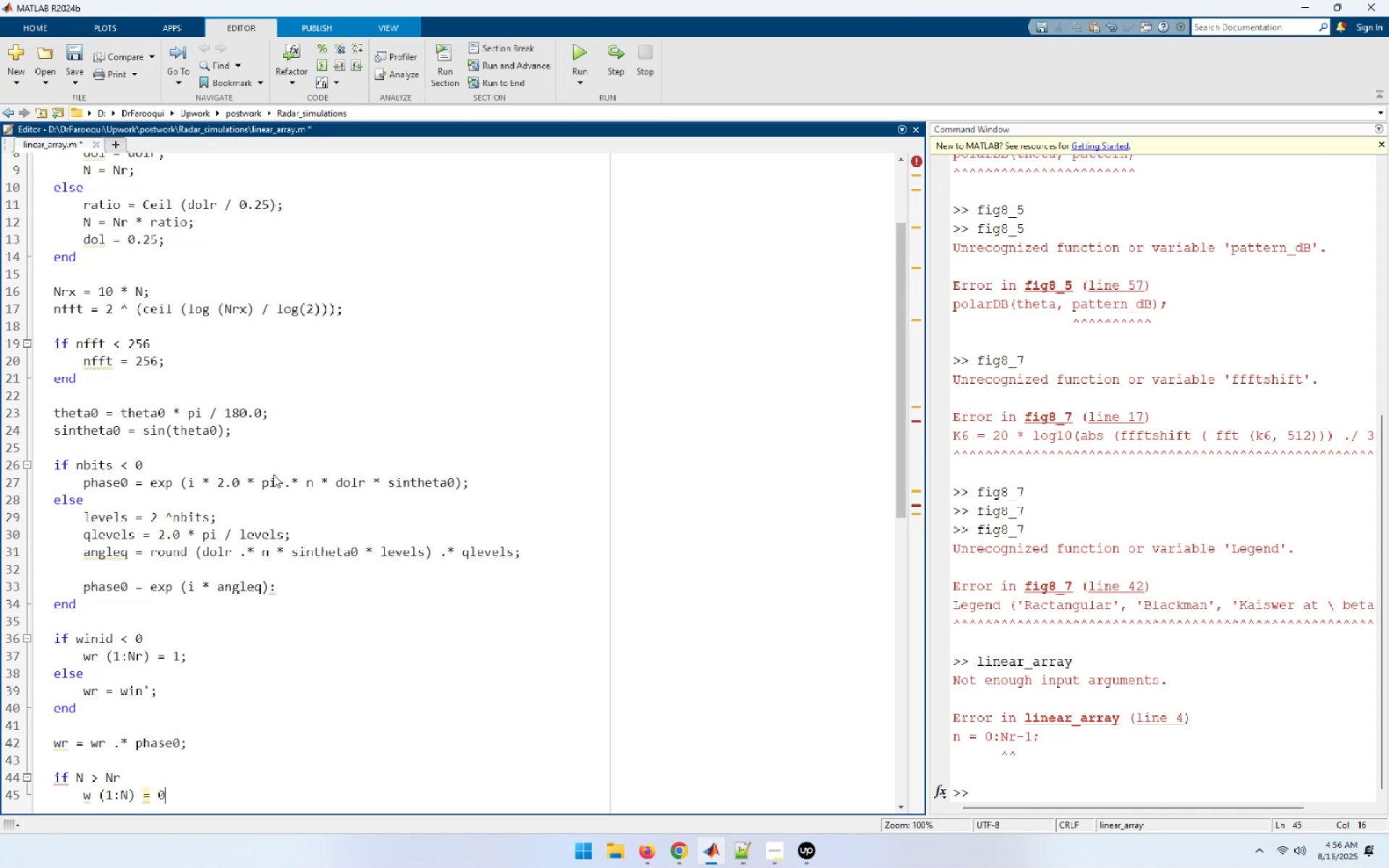 
key(Semicolon)
 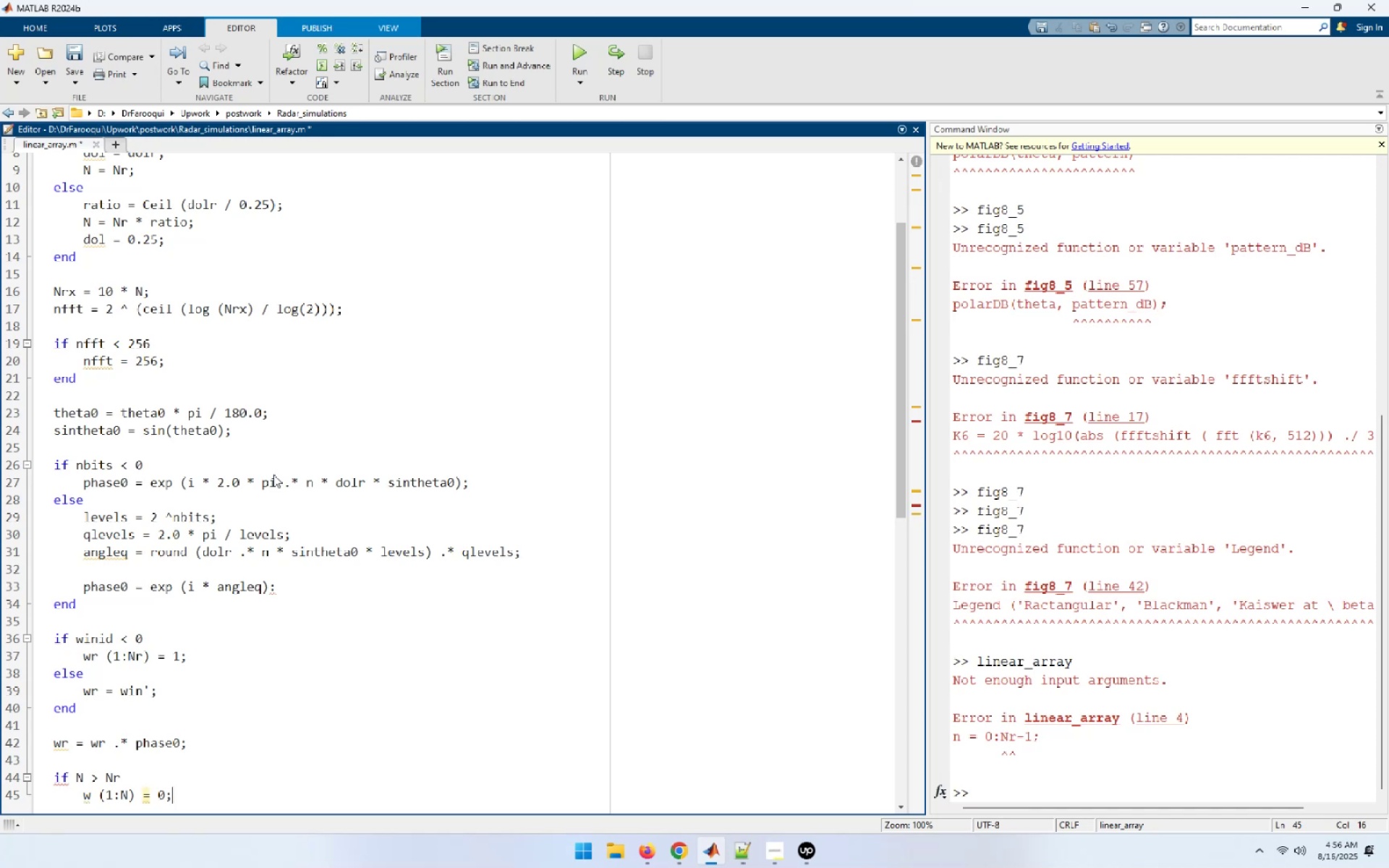 
key(Enter)
 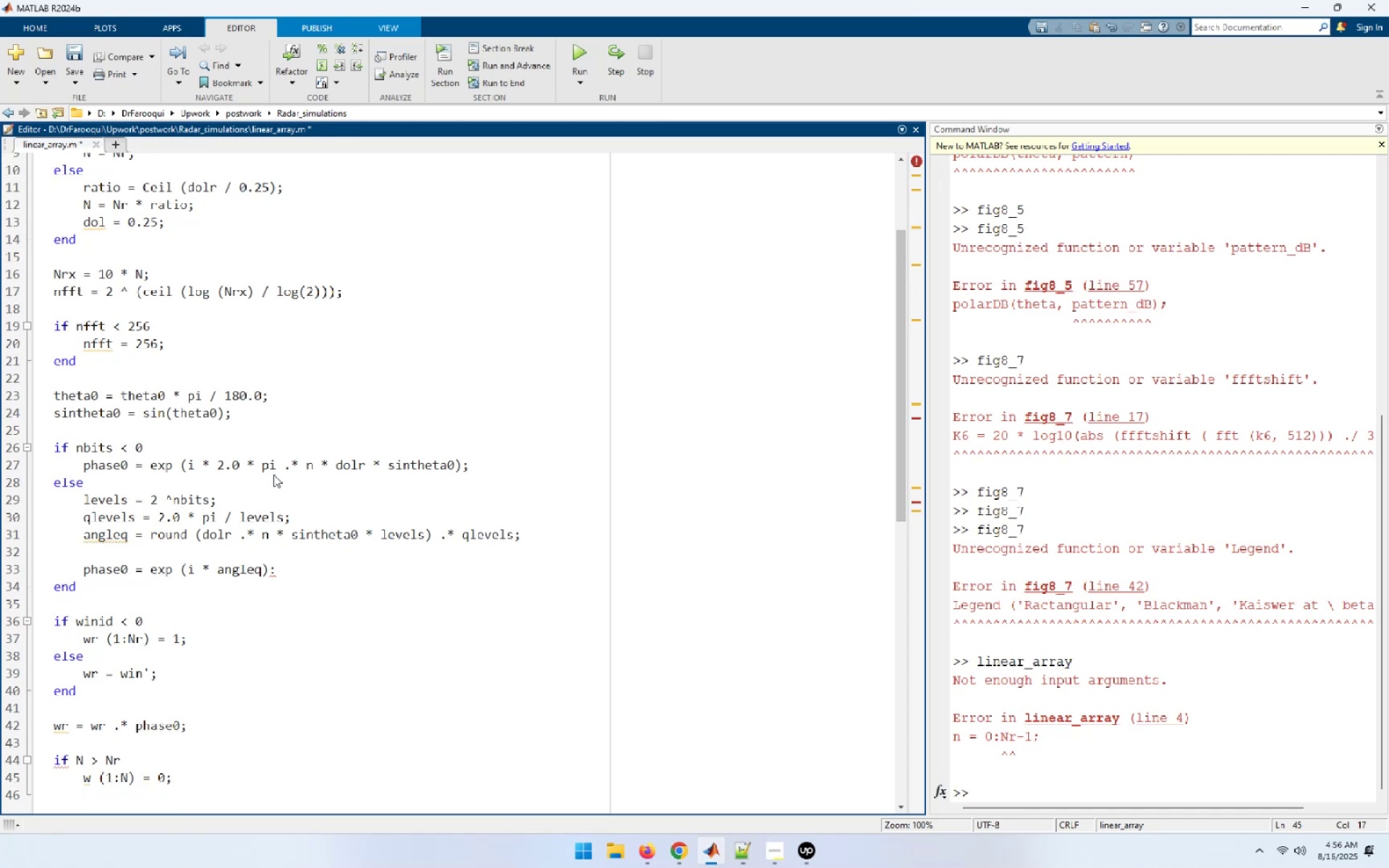 
type(w(1:ratio )
key(Backspace)
type(:N) = wr(1:Nr):)
key(Backspace)
type(;)
 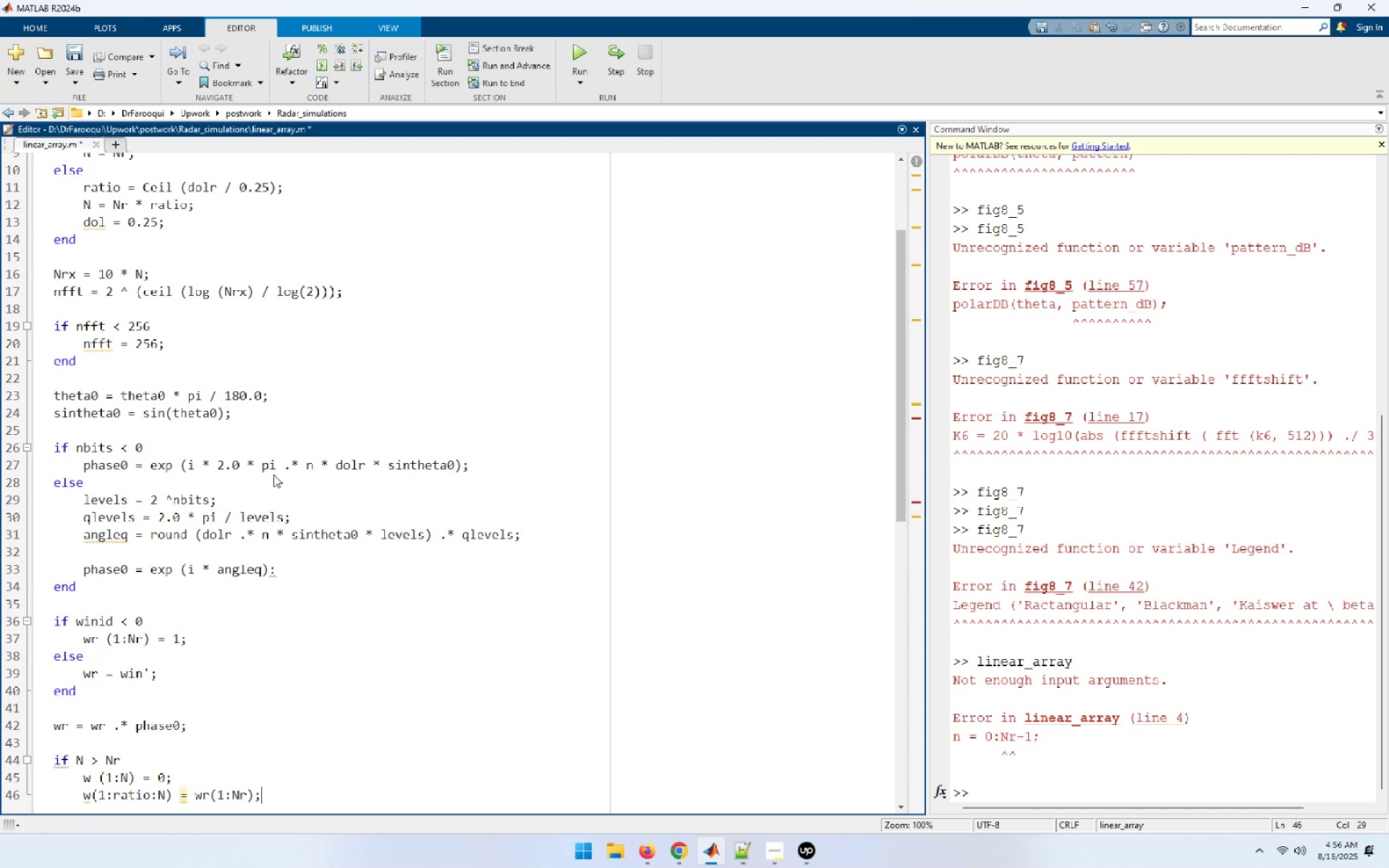 
key(Enter)
 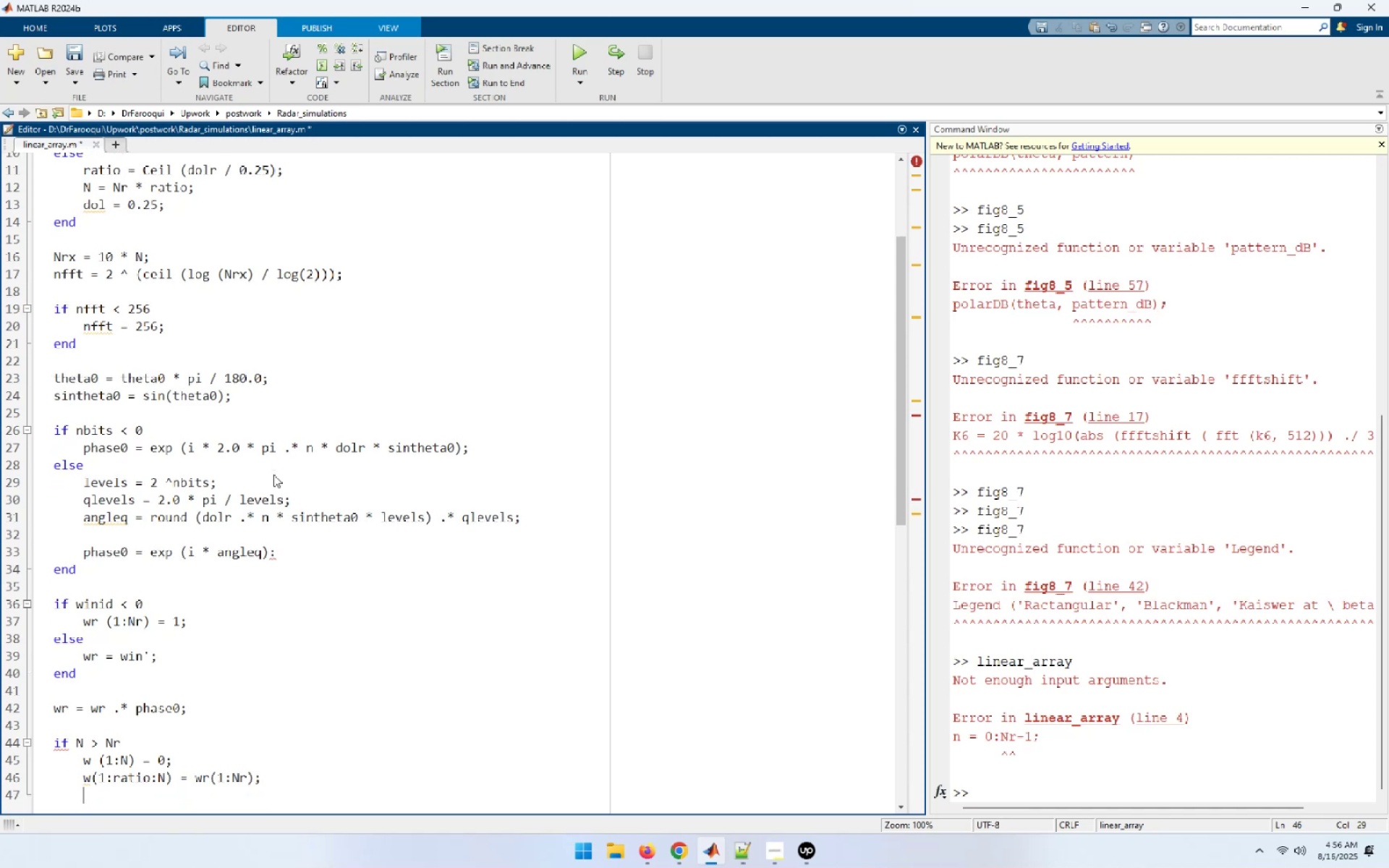 
type(else)
 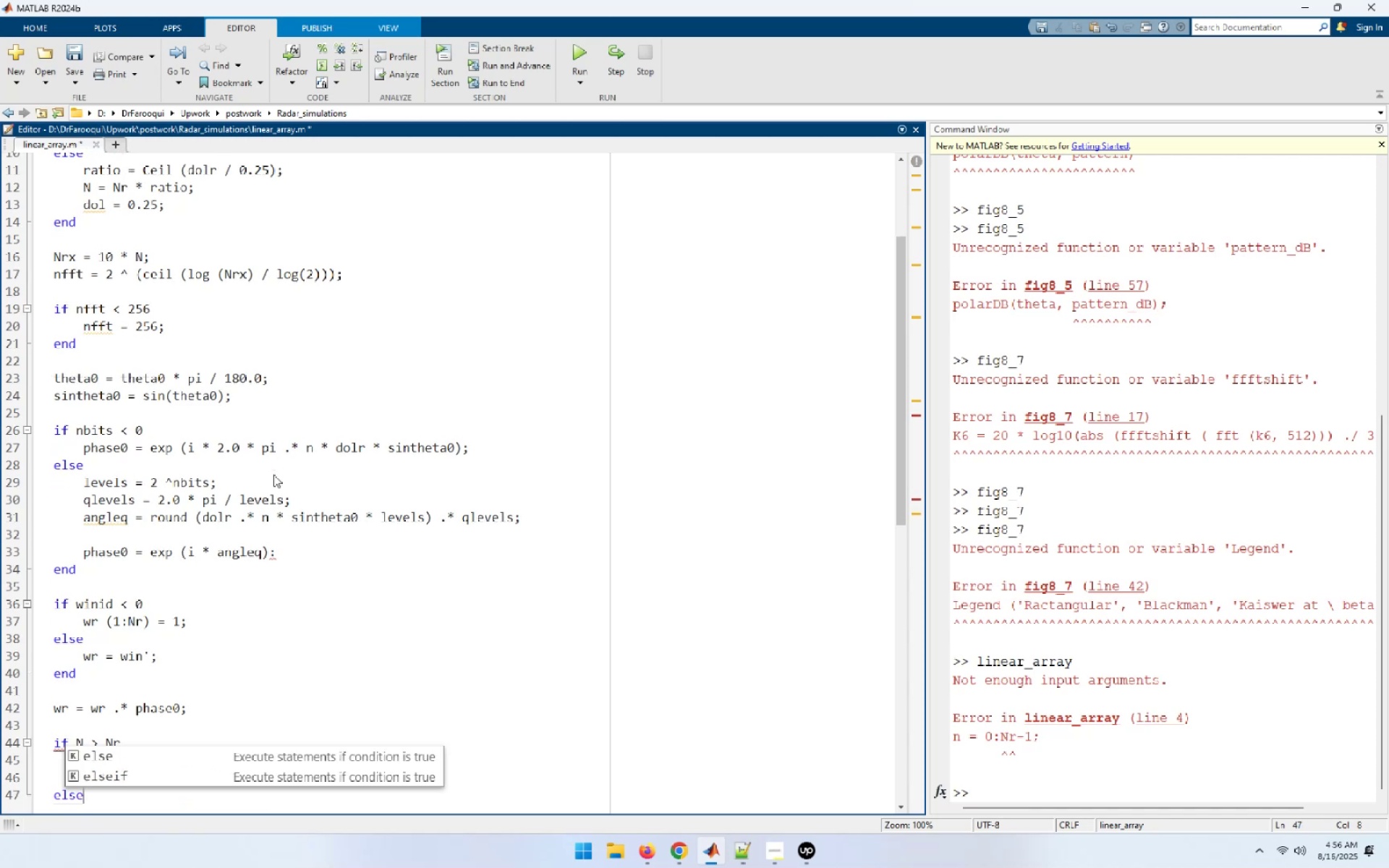 
key(Enter)
 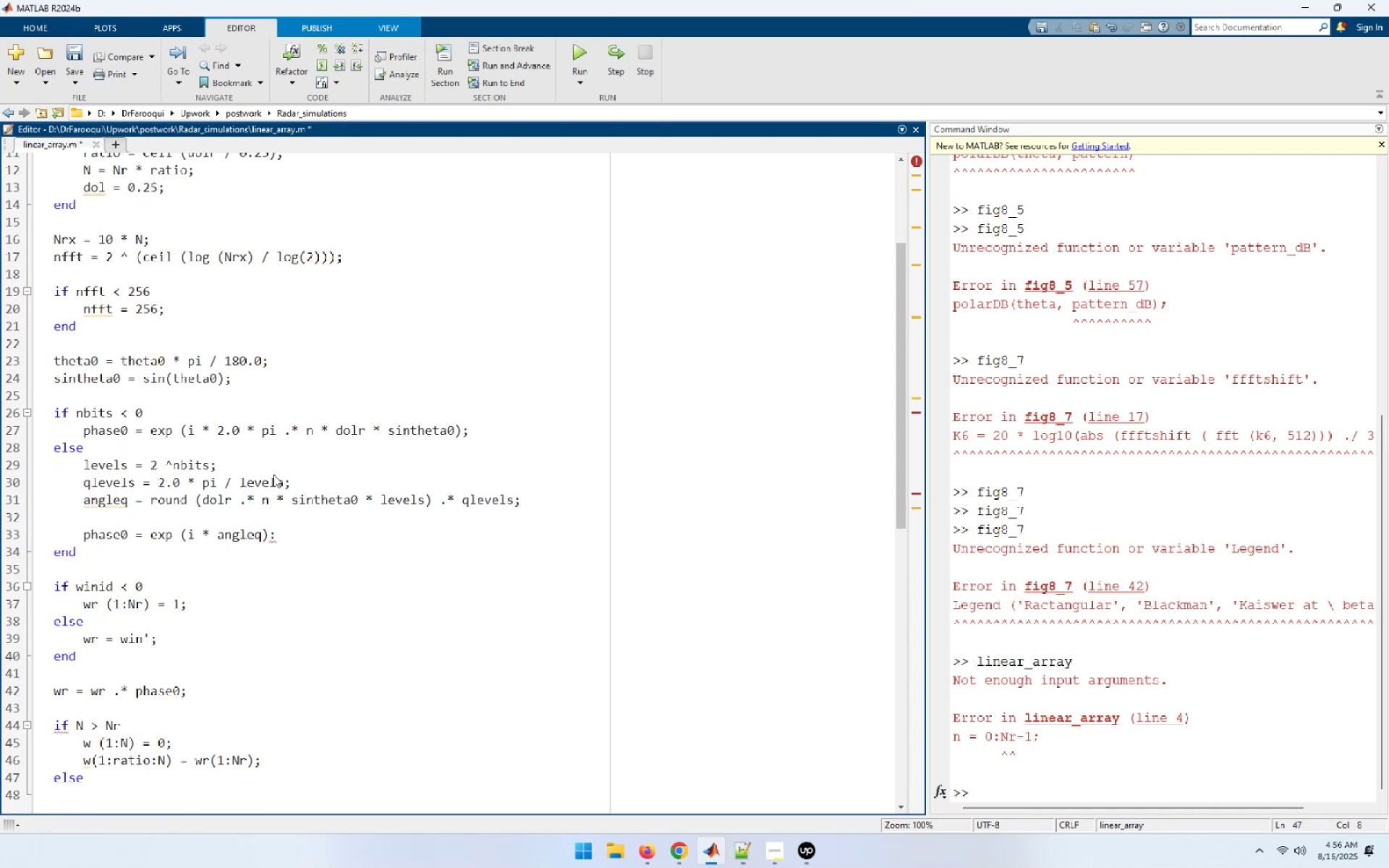 
type(w=wr;)
 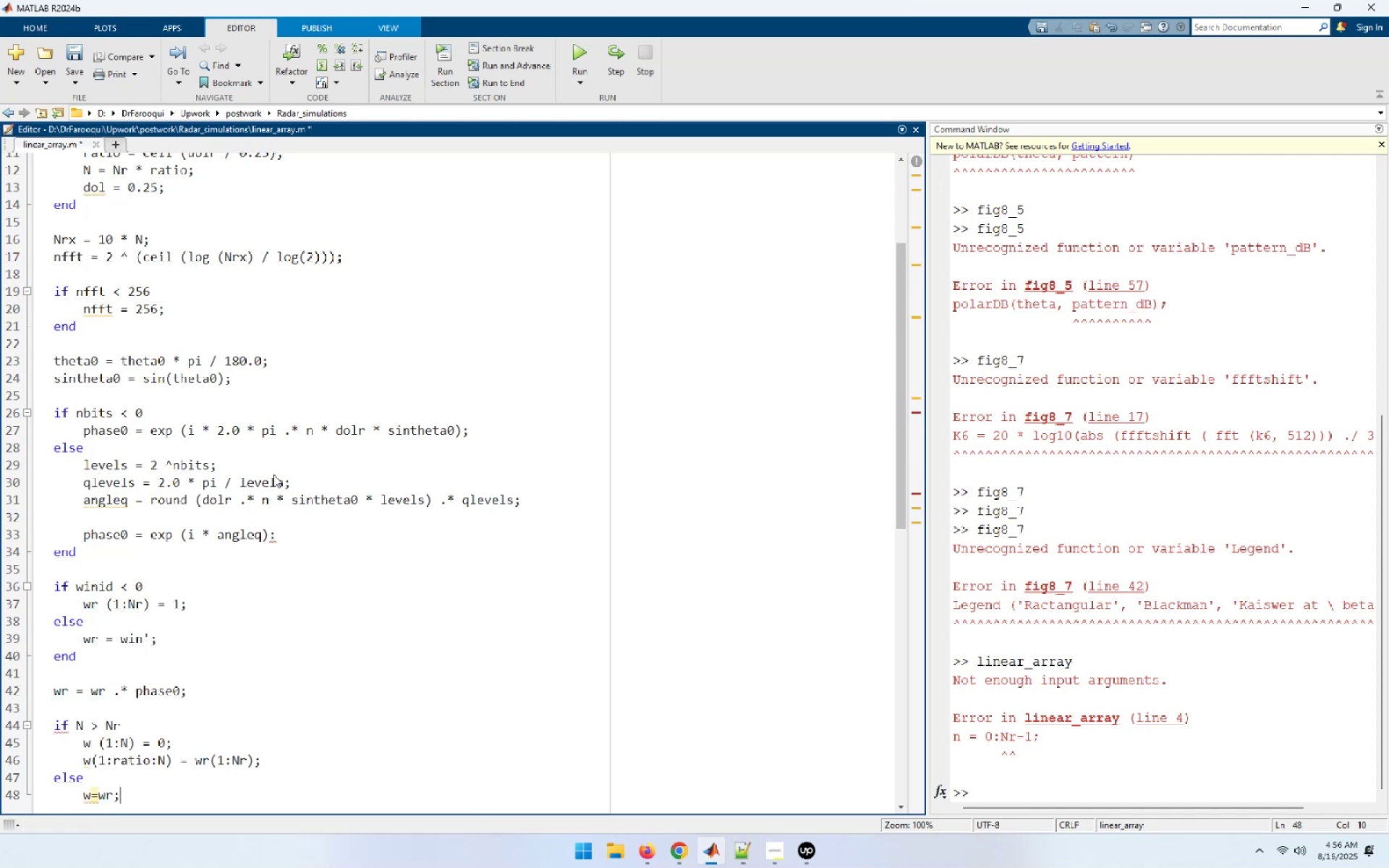 
key(Enter)
 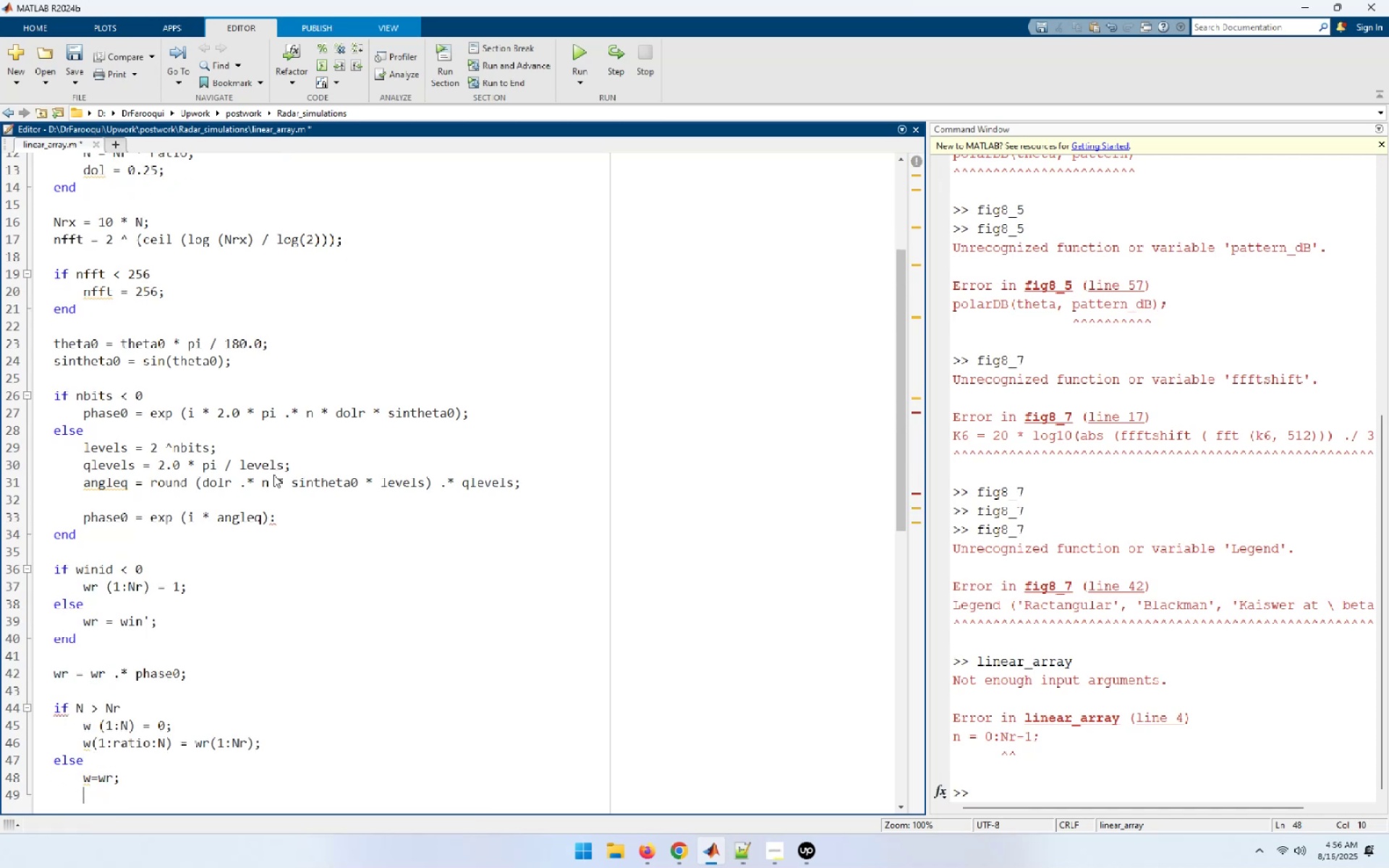 
type(end)
 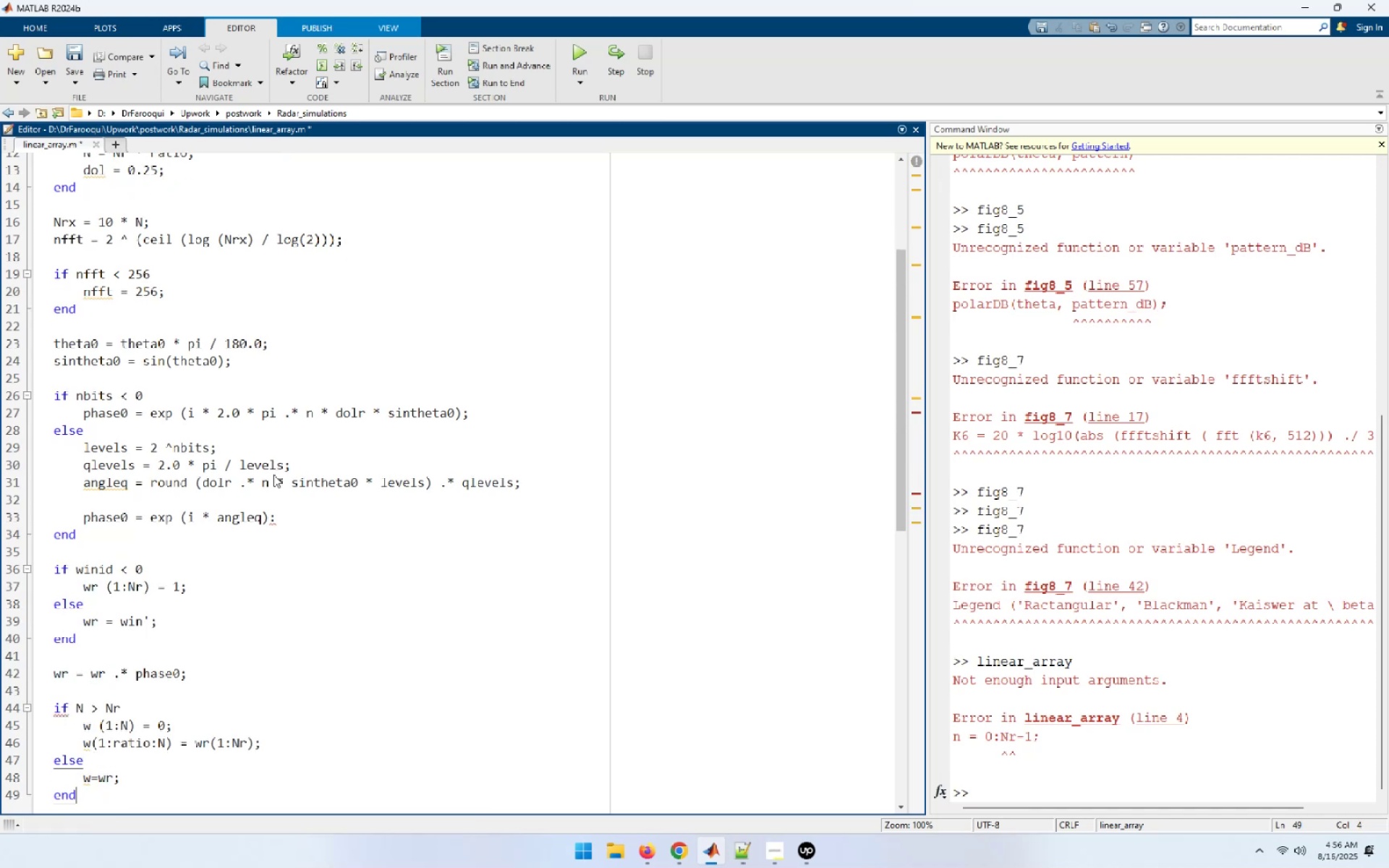 
key(Enter)
 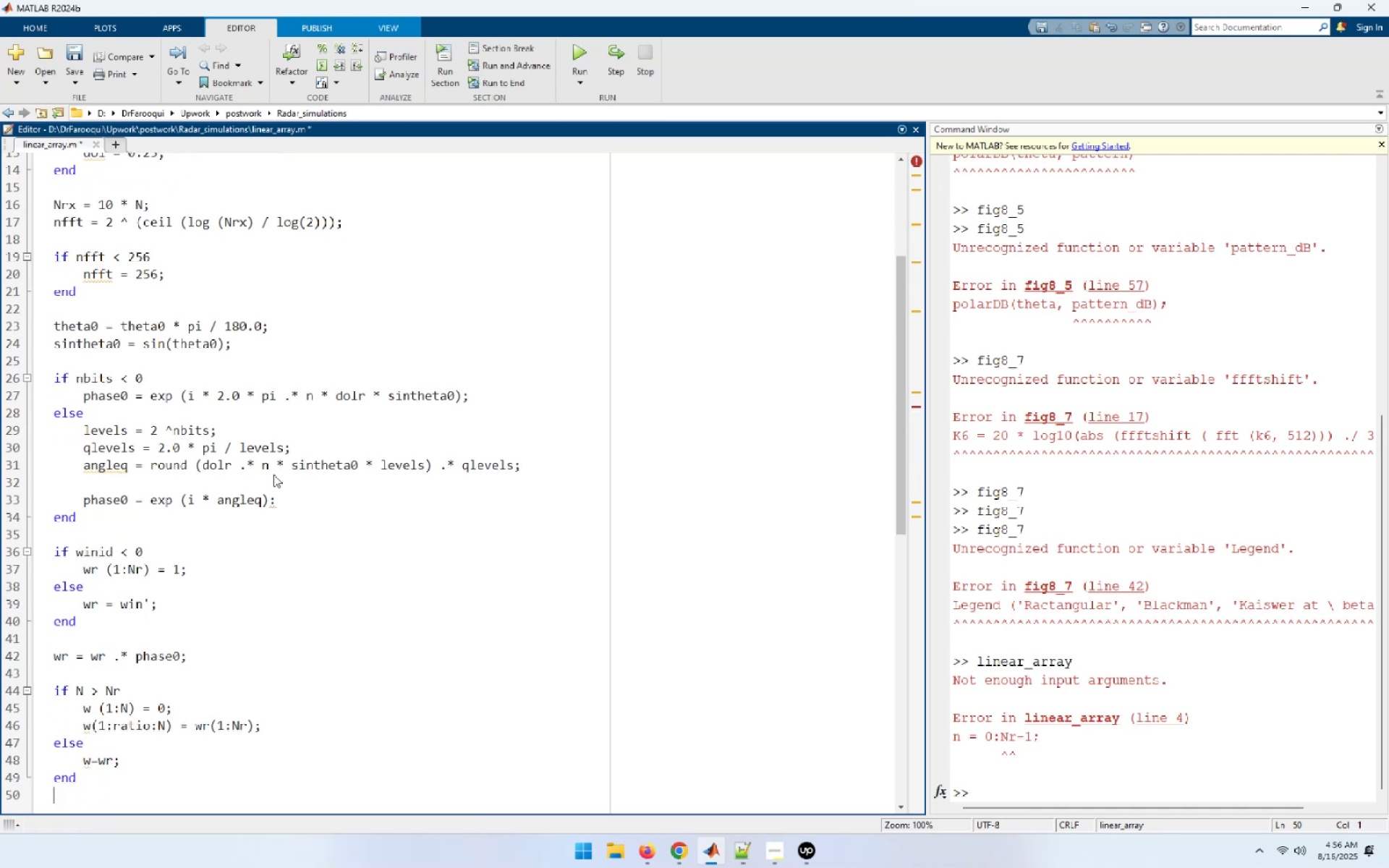 
key(Control+S)
 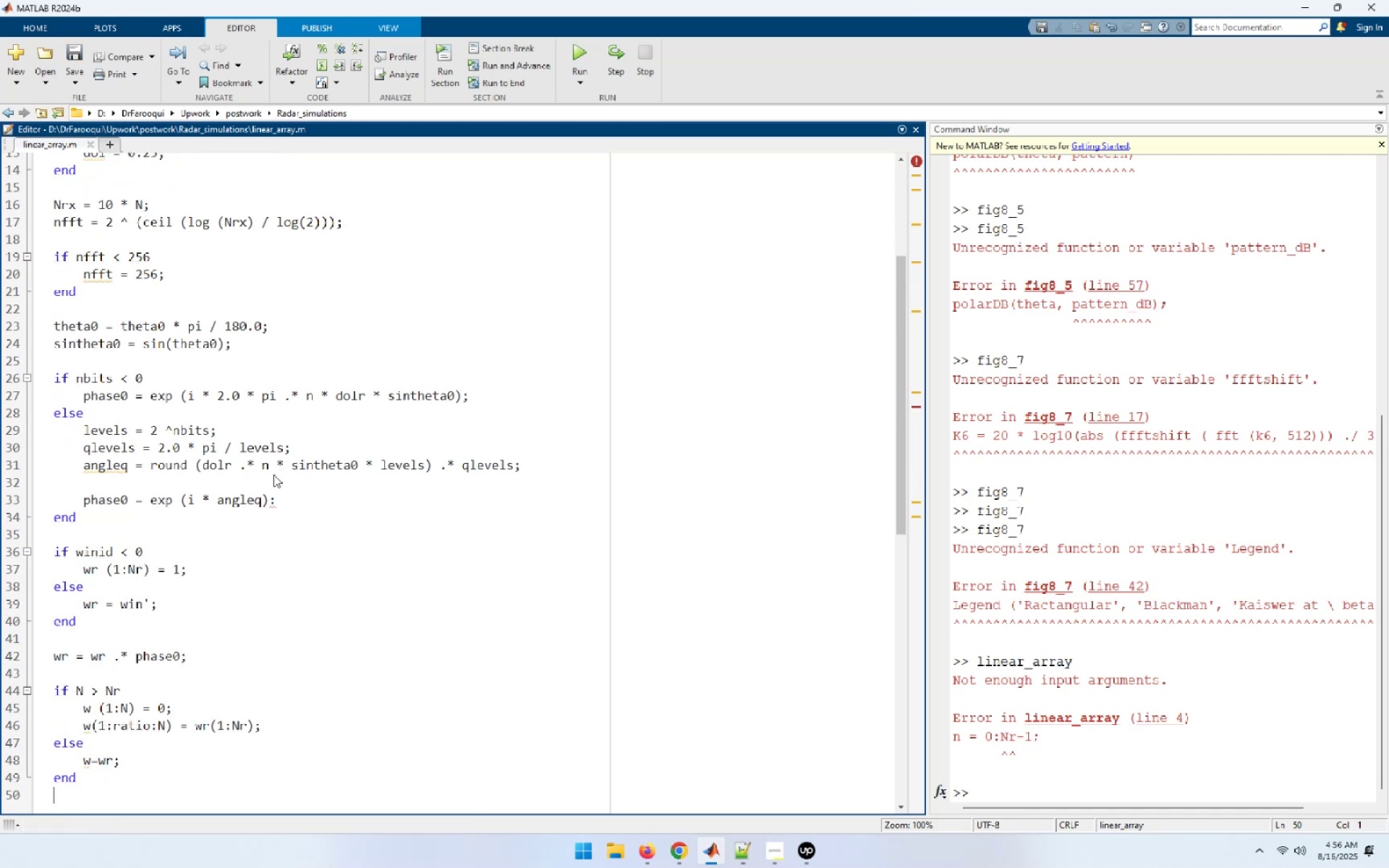 
wait(5.72)
 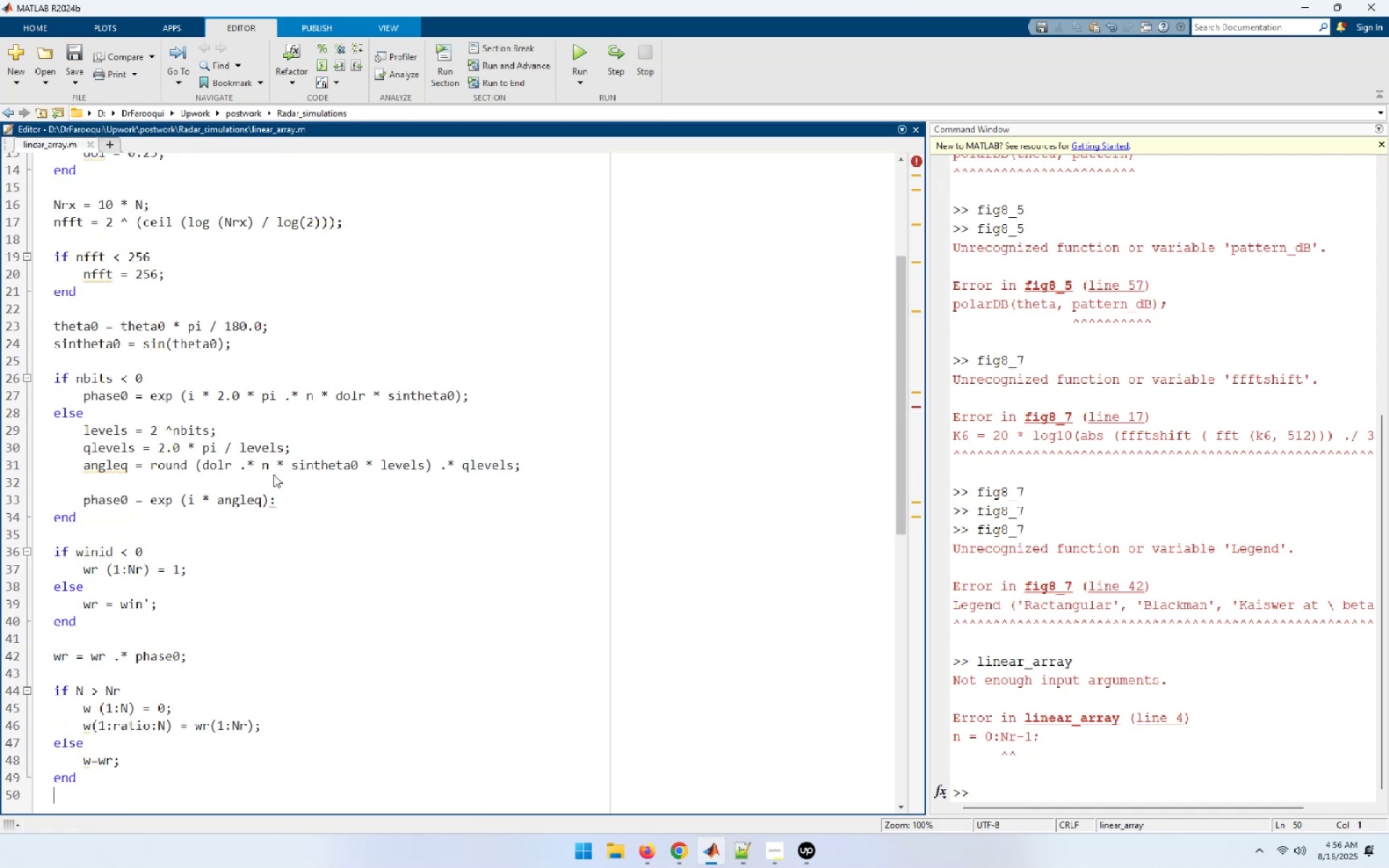 
key(ArrowUp)
 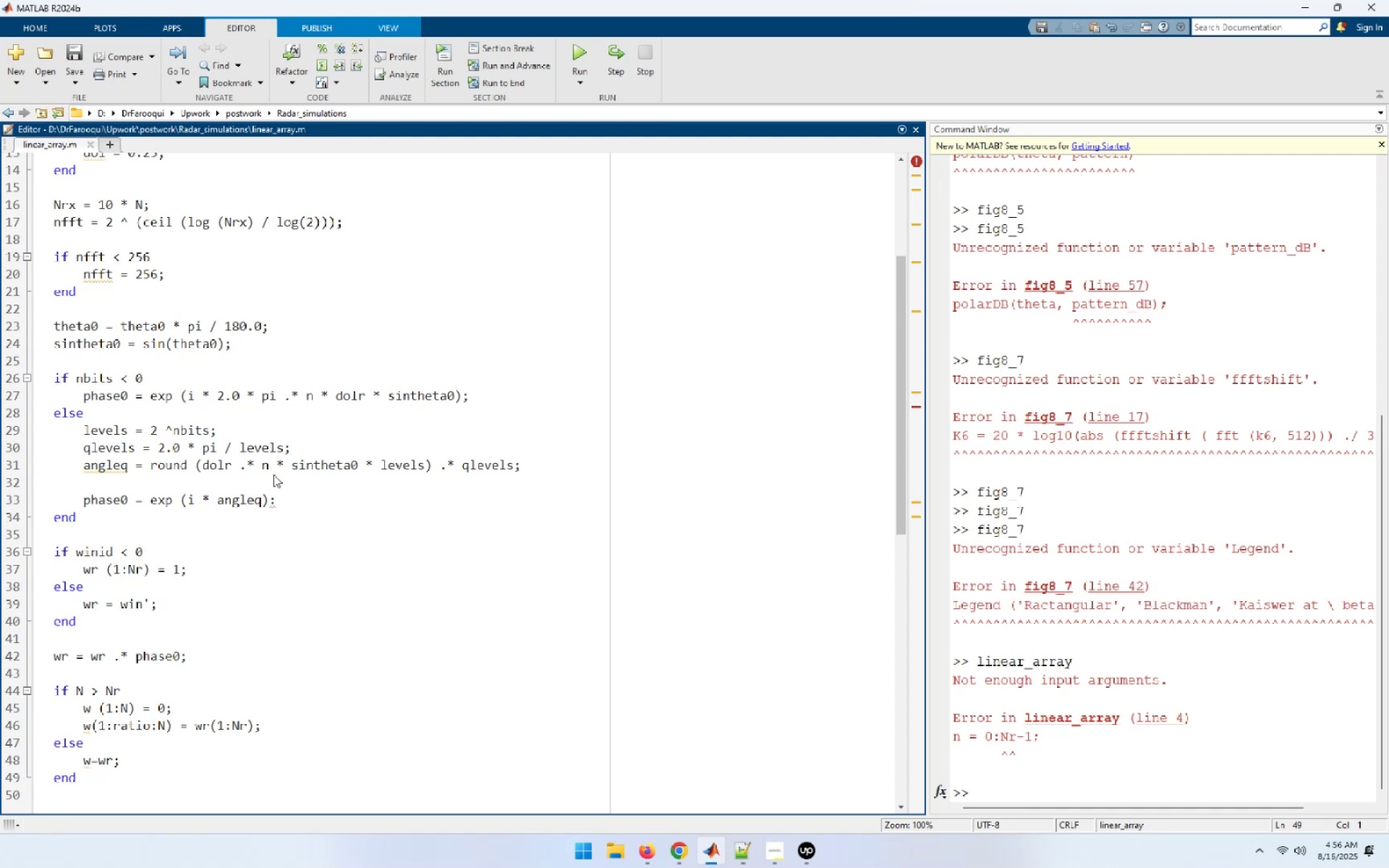 
key(ArrowDown)
 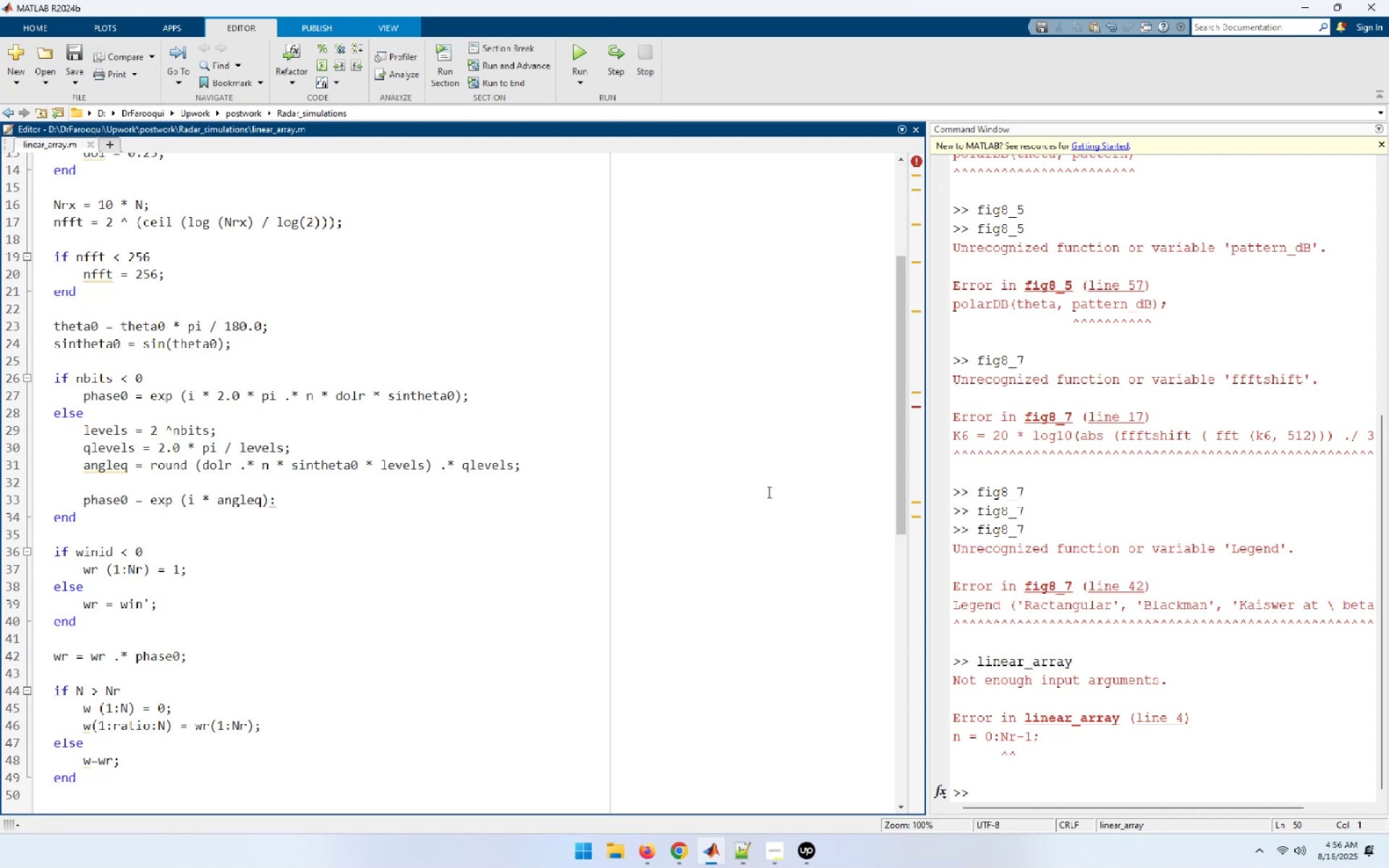 
scroll: coordinate [269, 715], scroll_direction: up, amount: 8.0
 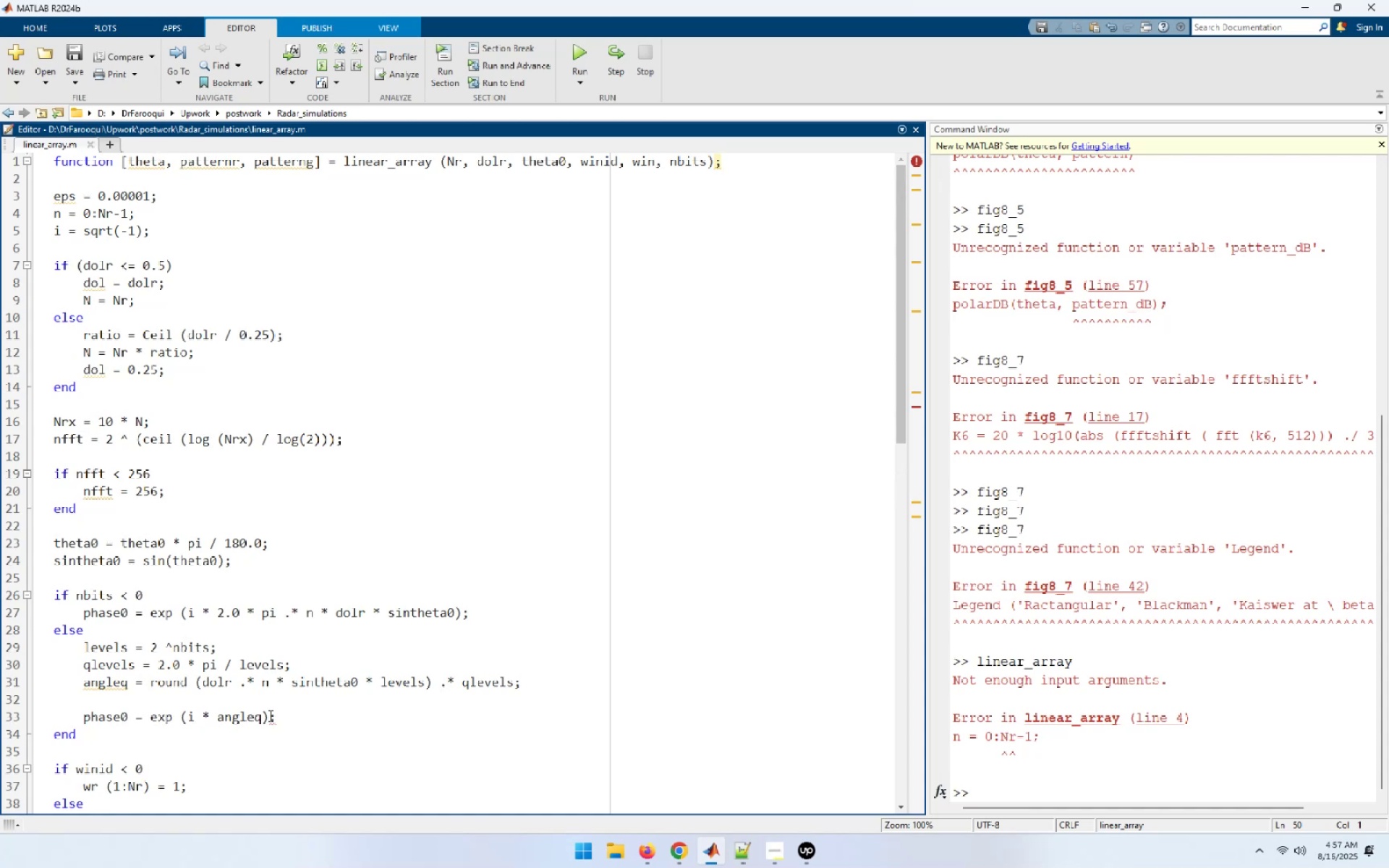 
scroll: coordinate [269, 715], scroll_direction: down, amount: 6.0
 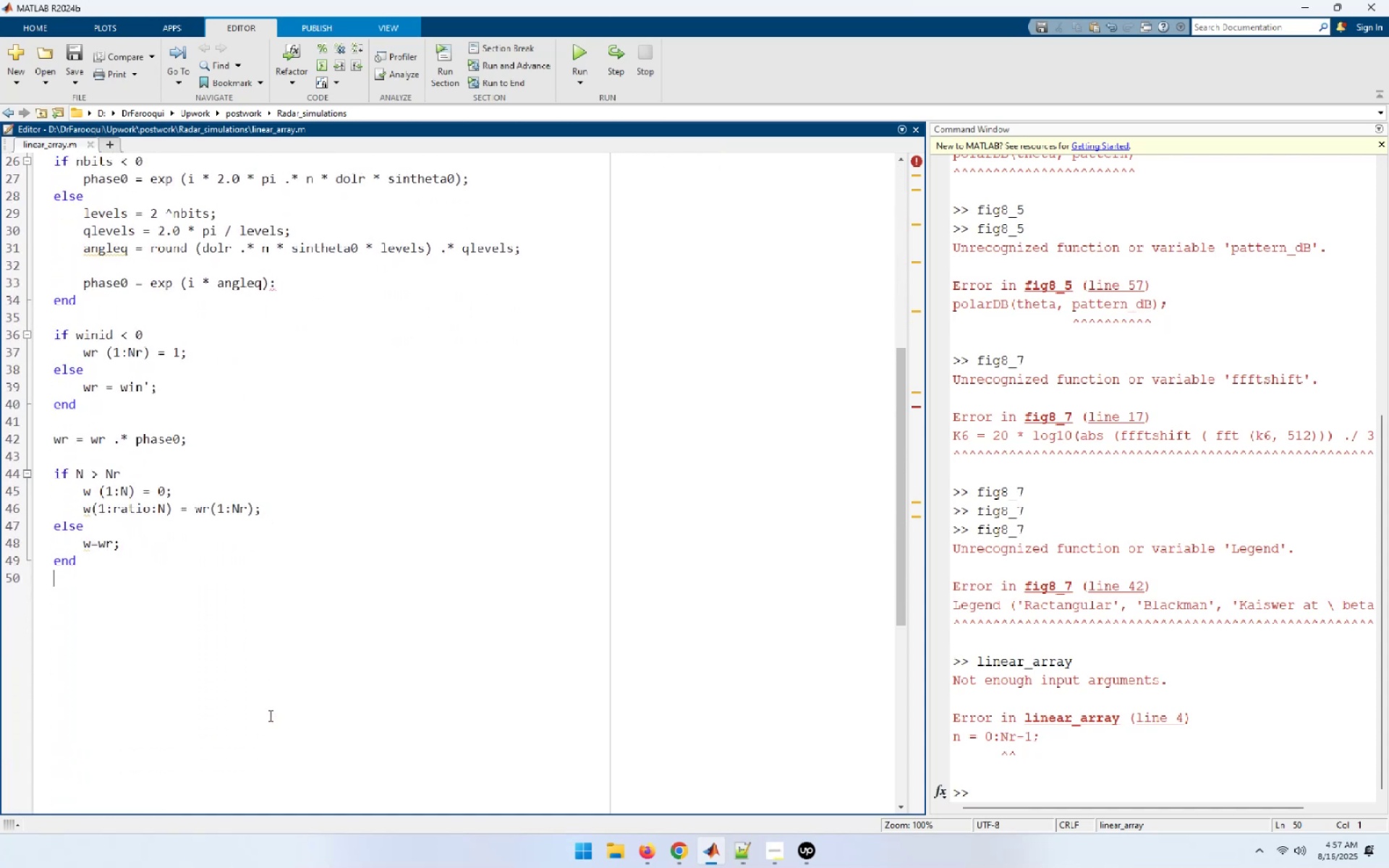 
wait(7.03)
 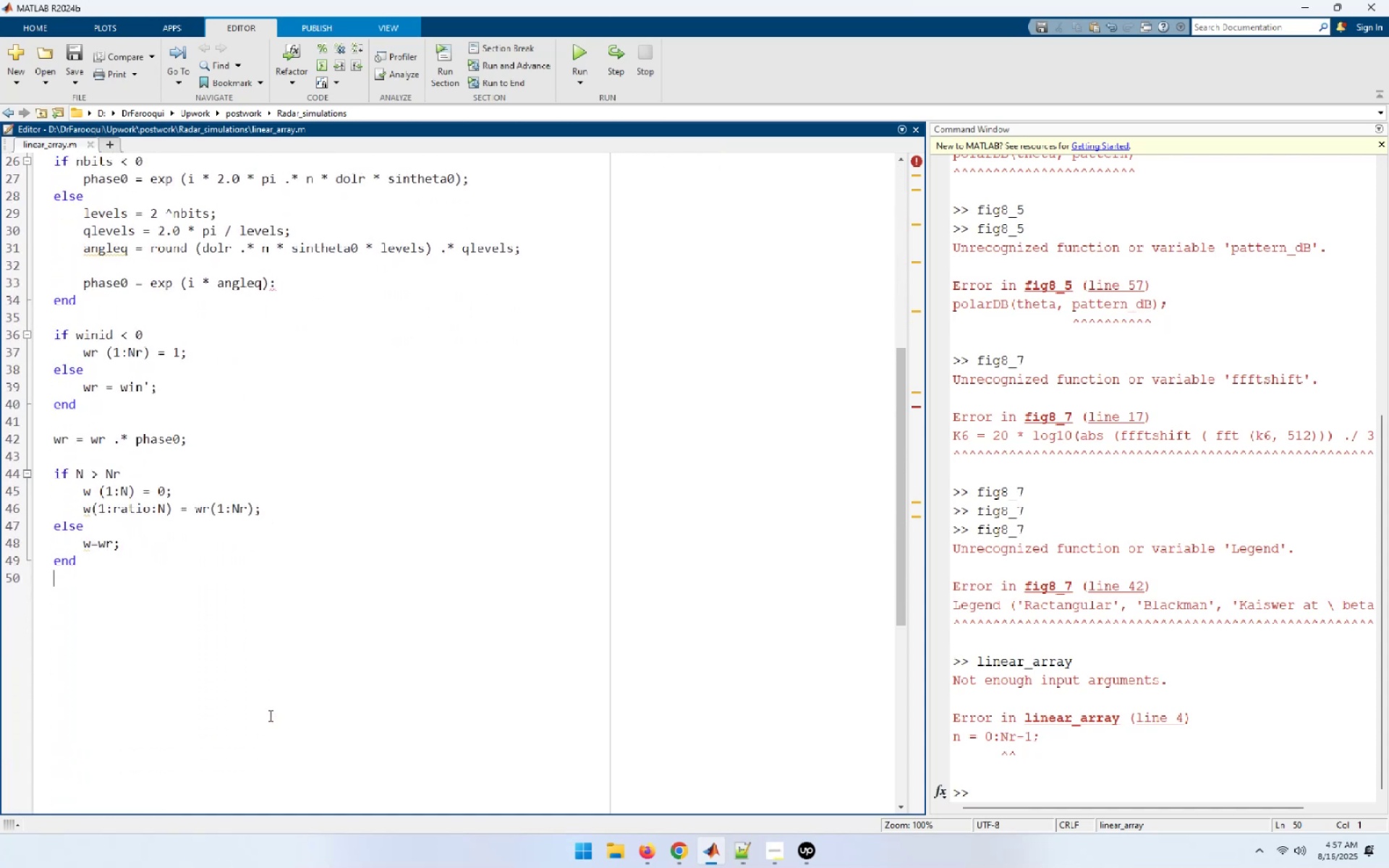 
key(Enter)
 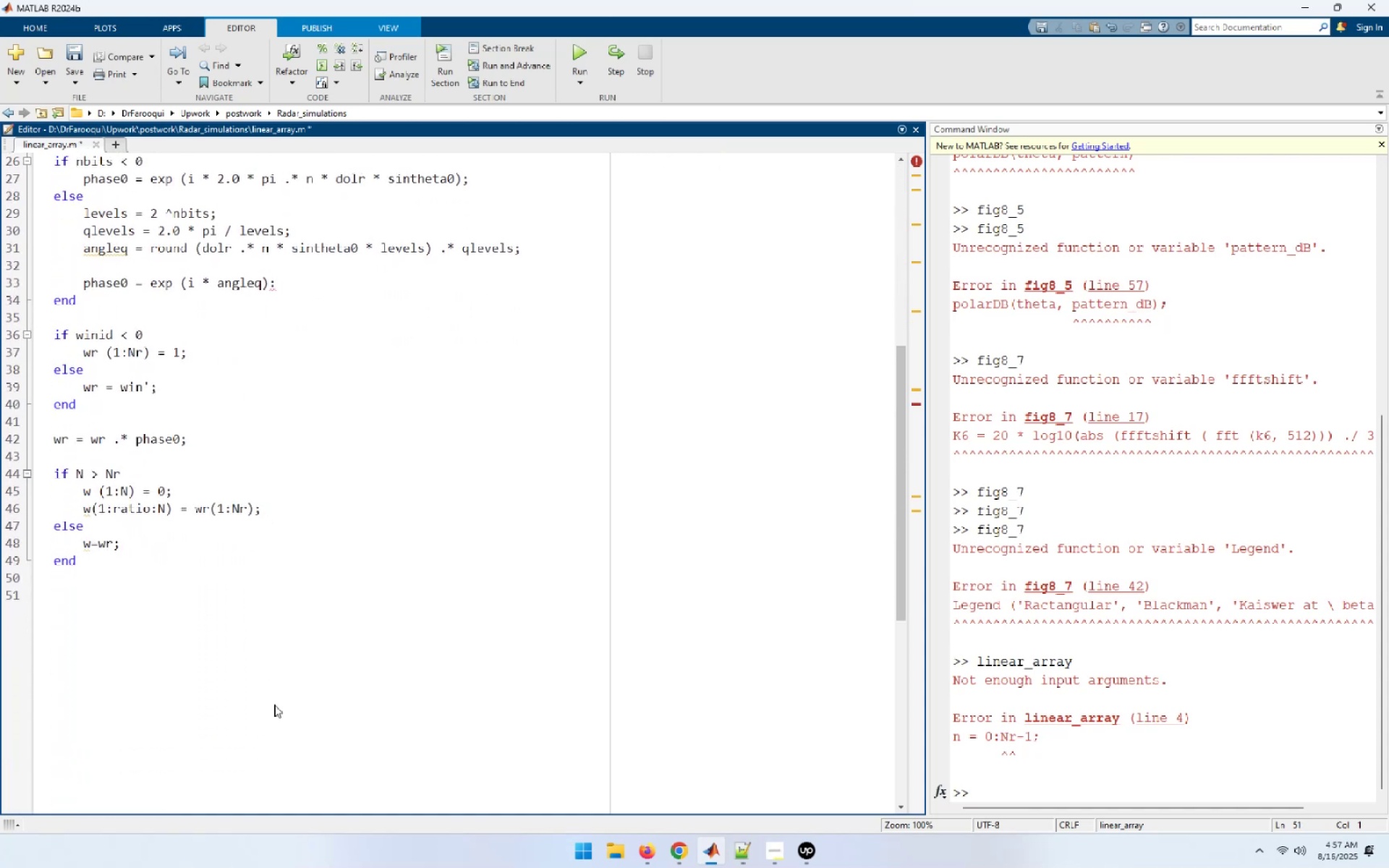 
type(arg = [-nfft / 2 : (nfft / 2 )
 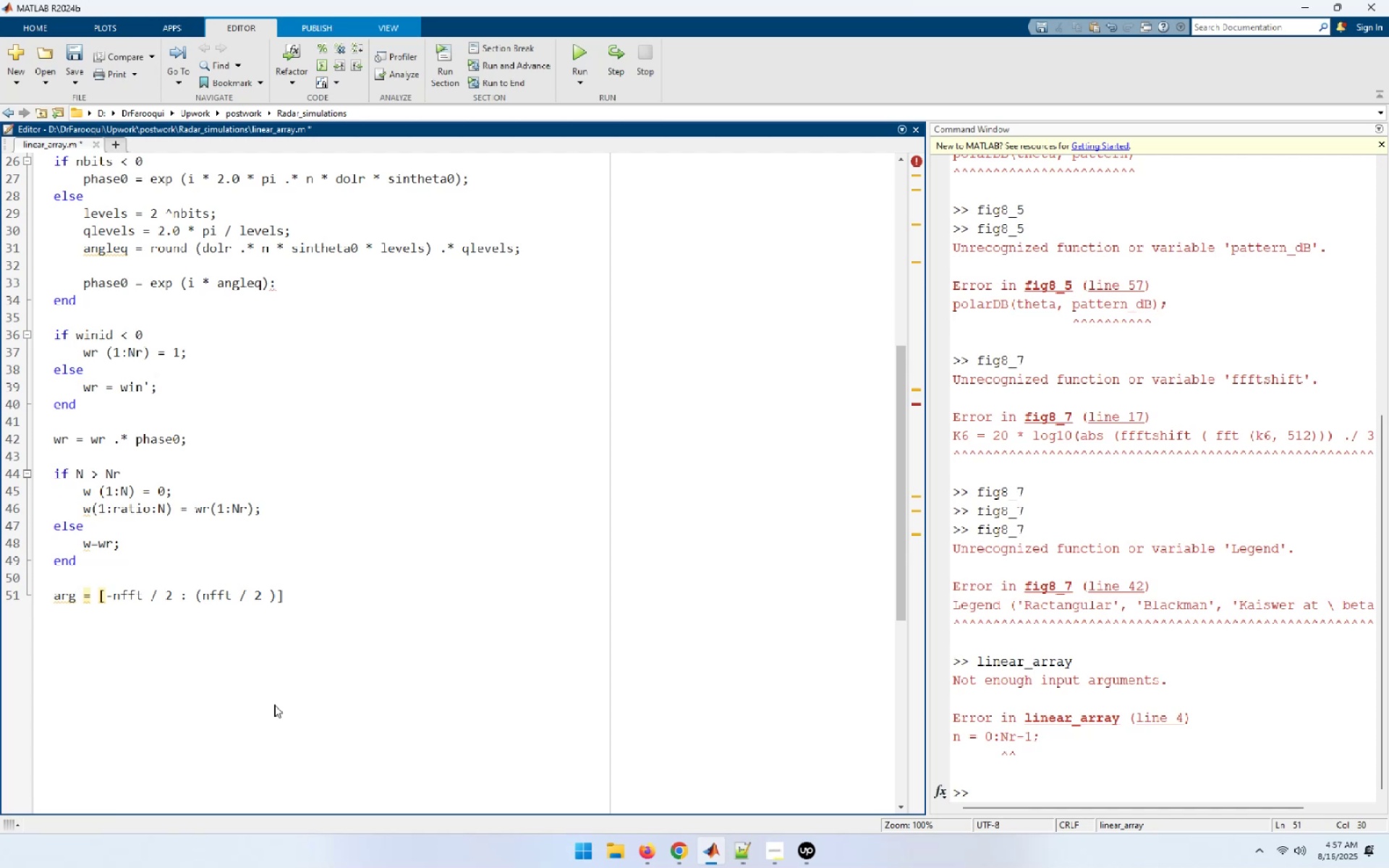 
wait(7.07)
 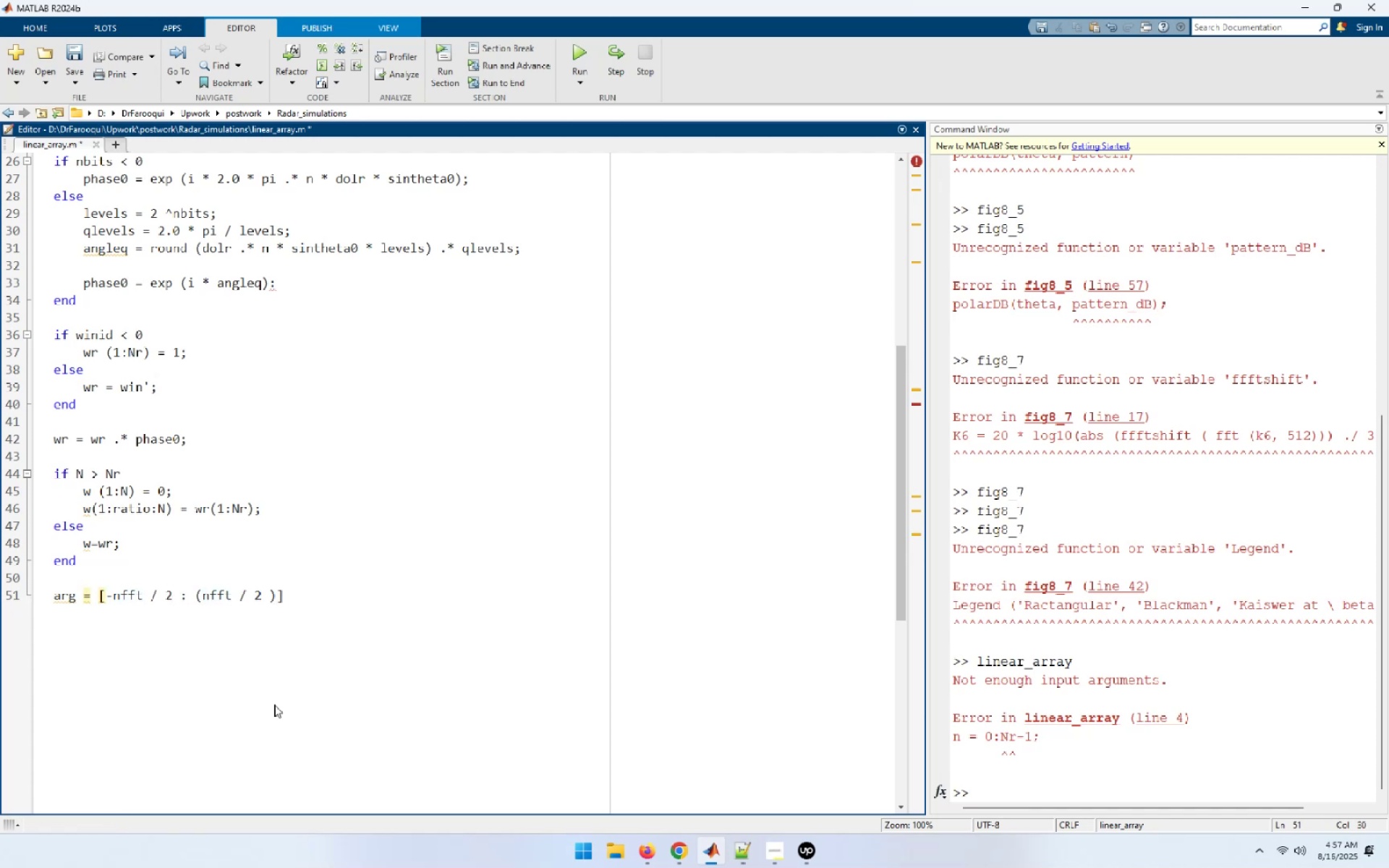 
key(Shift+0)
 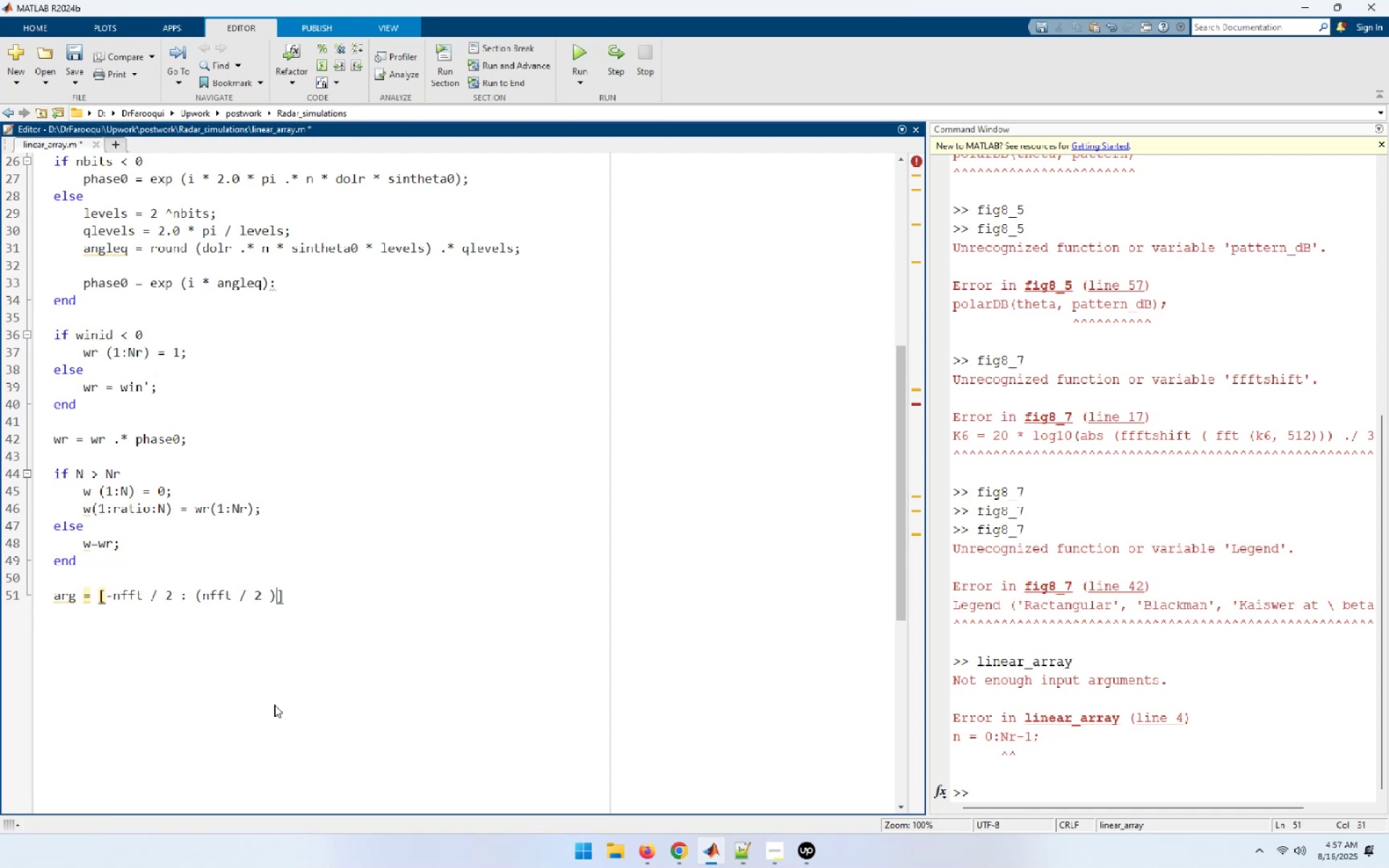 
key(Space)
 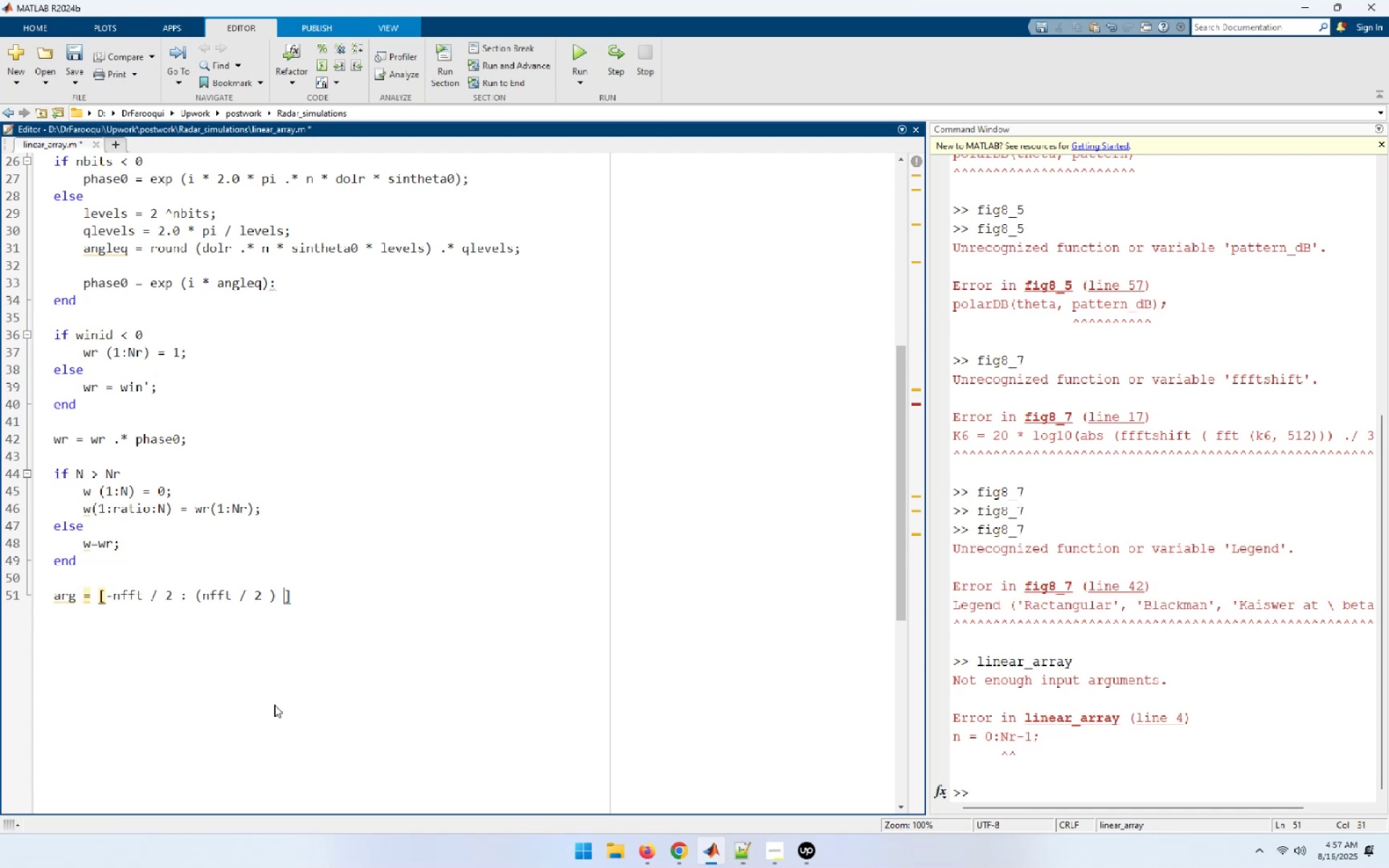 
key(Minus)
 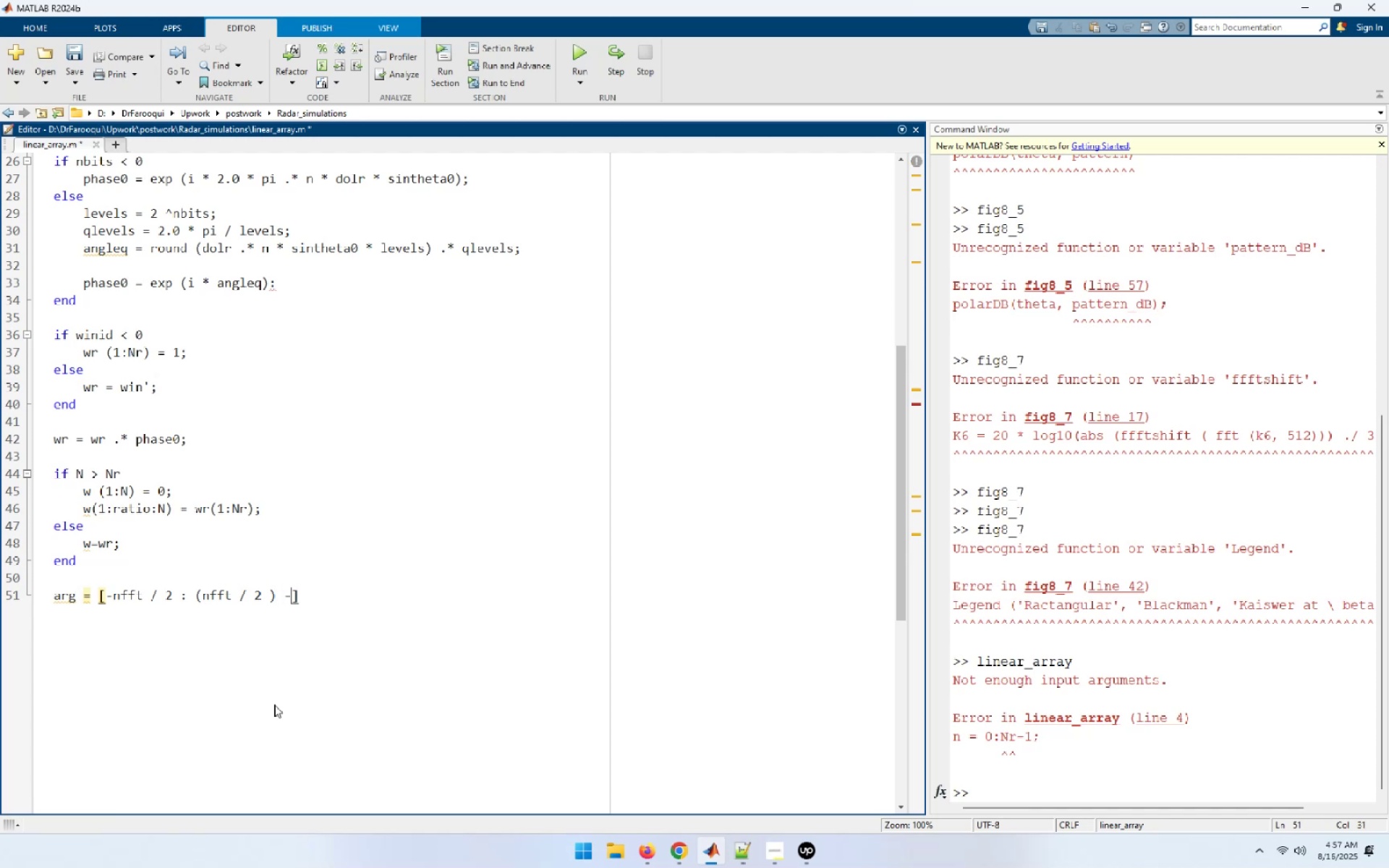 
key(Space)
 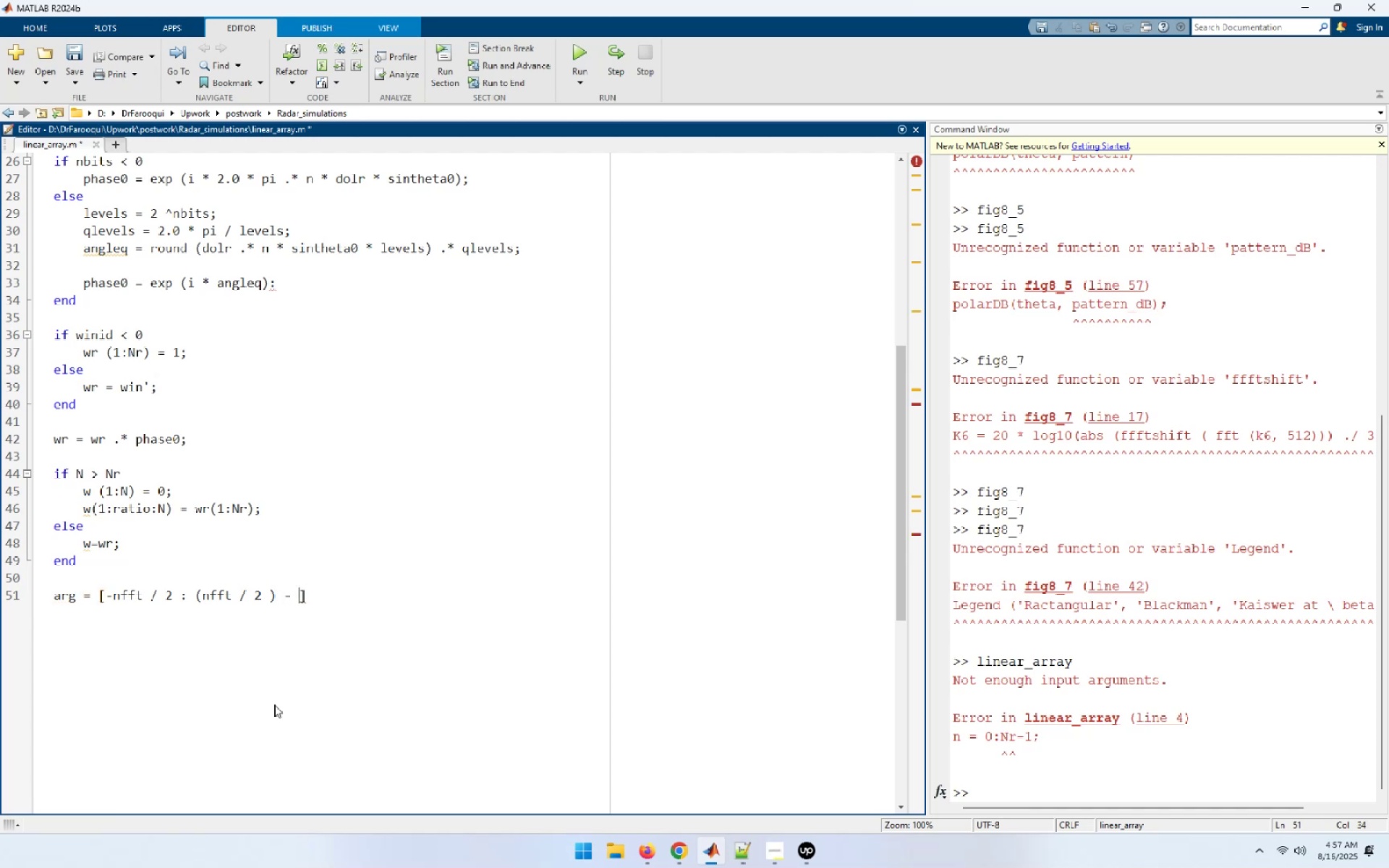 
key(1)
 